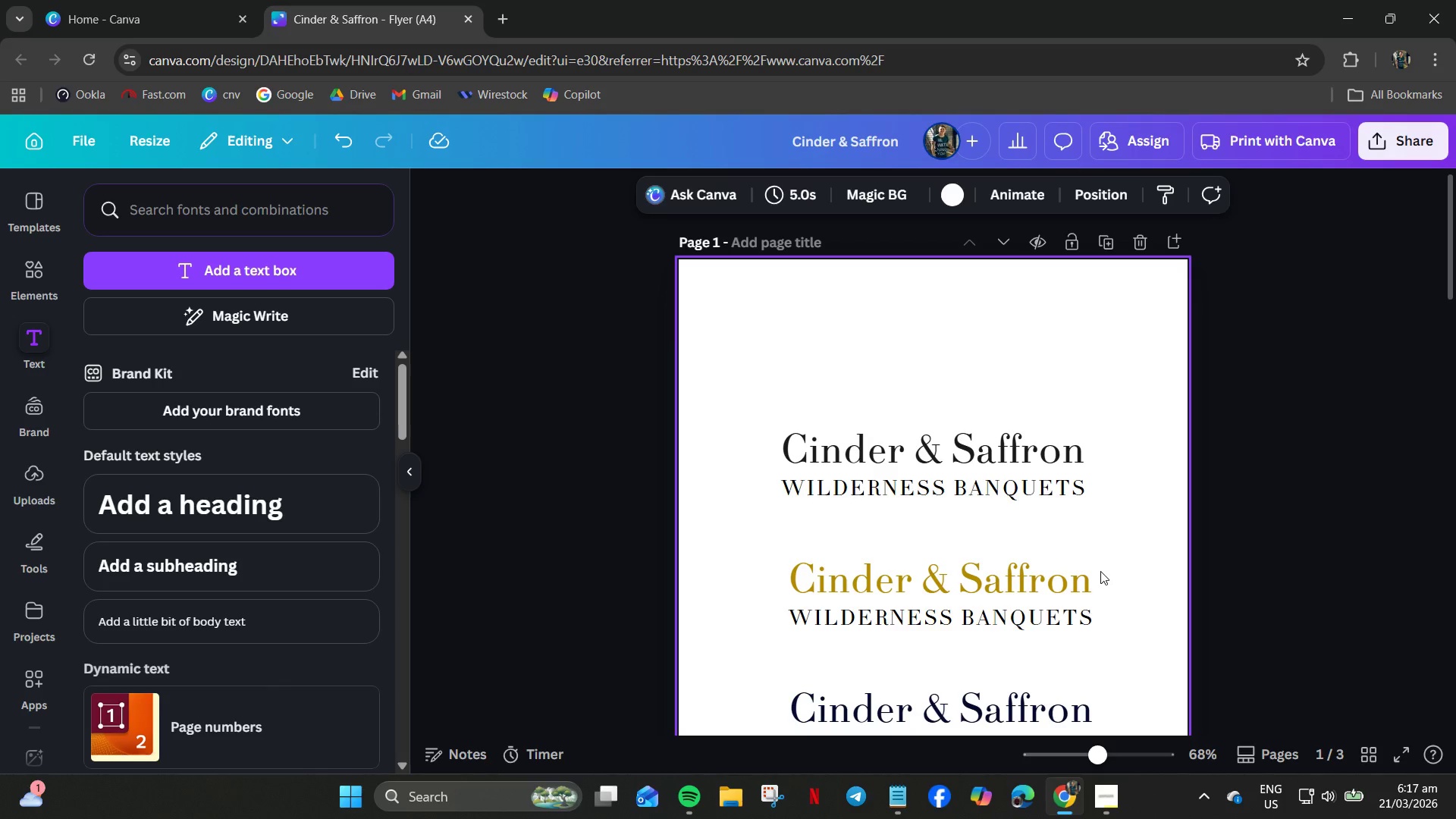 
scroll: coordinate [838, 535], scroll_direction: up, amount: 2.0
 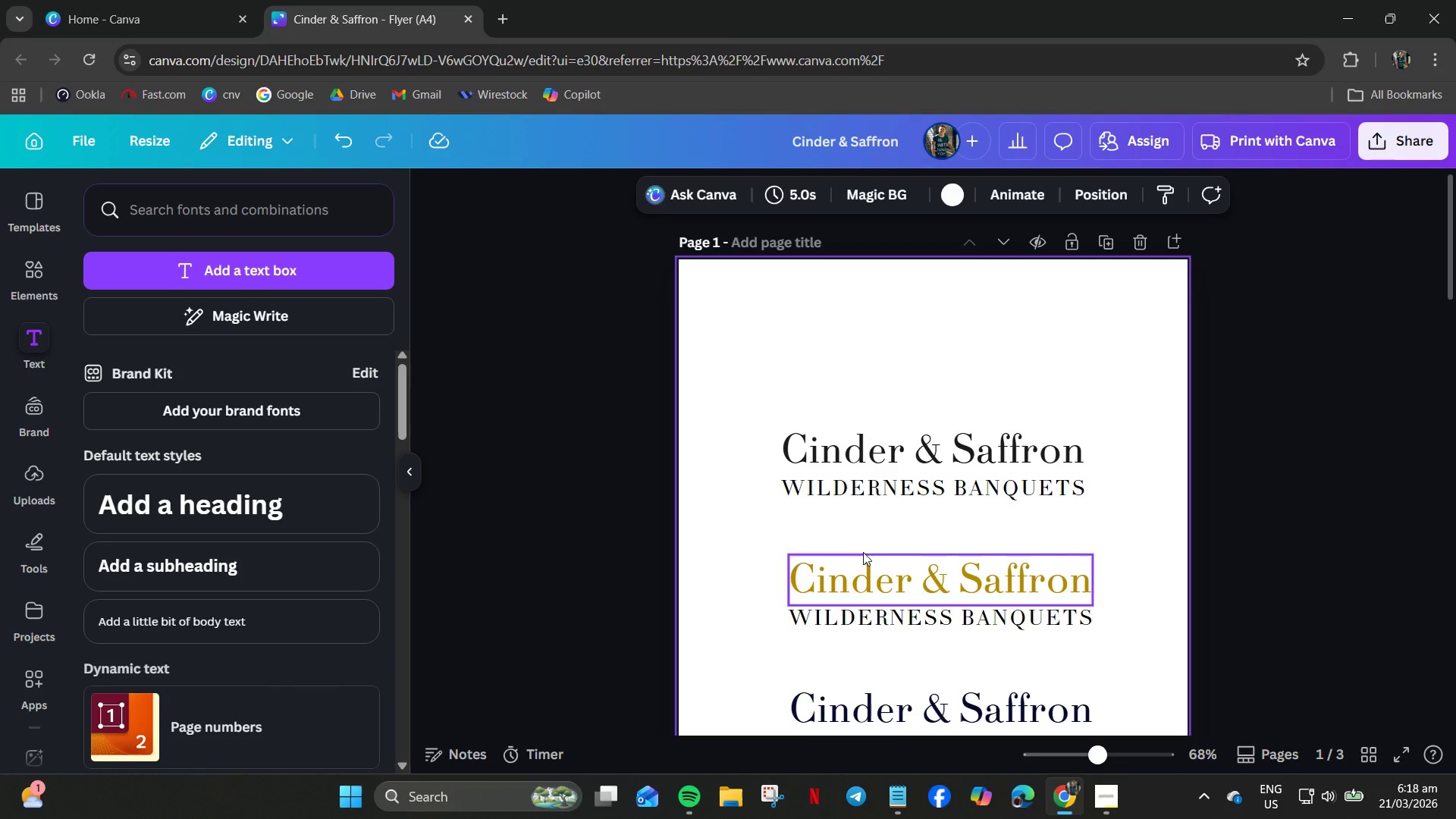 
wait(38.48)
 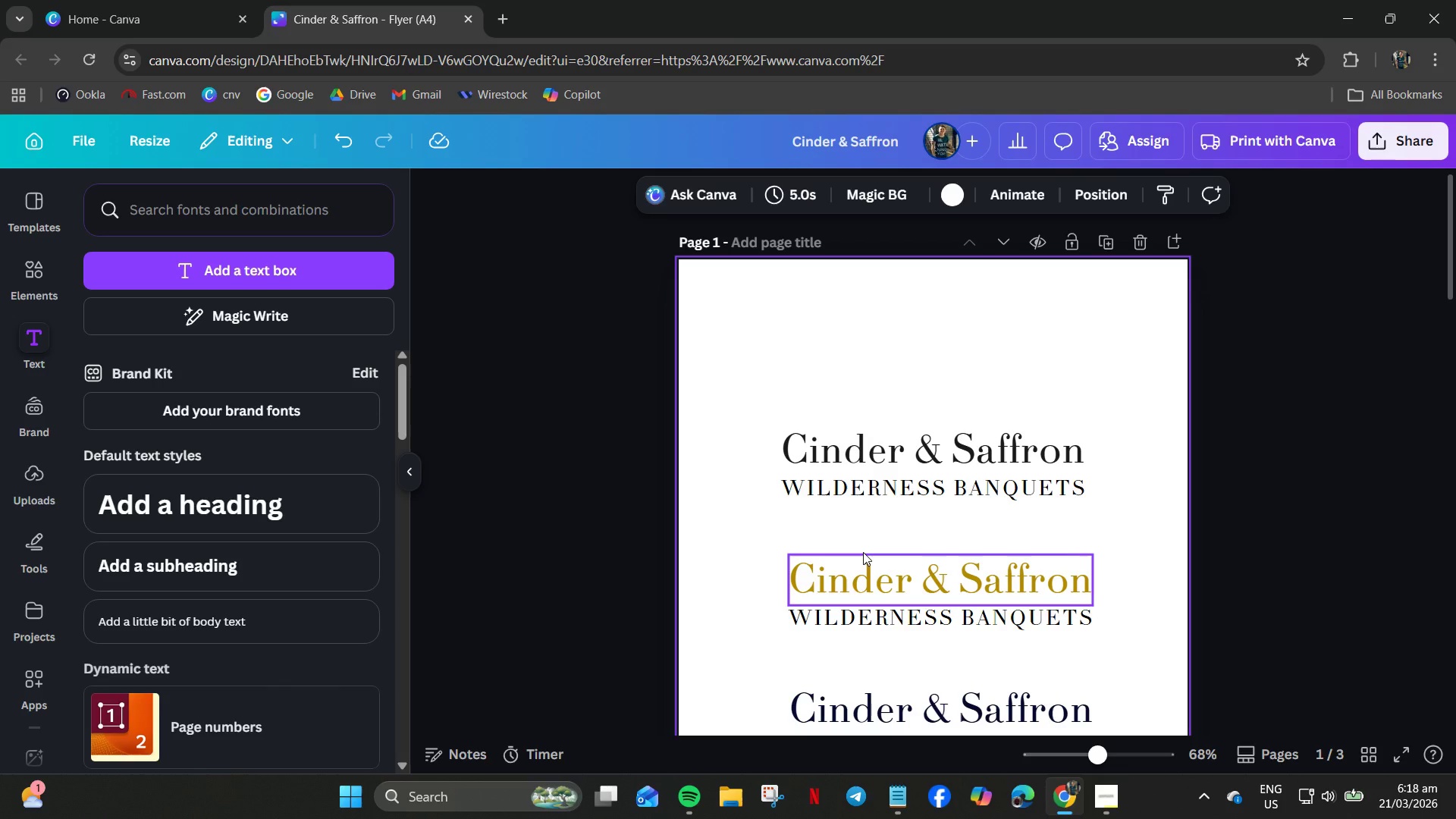 
scroll: coordinate [989, 423], scroll_direction: up, amount: 11.0
 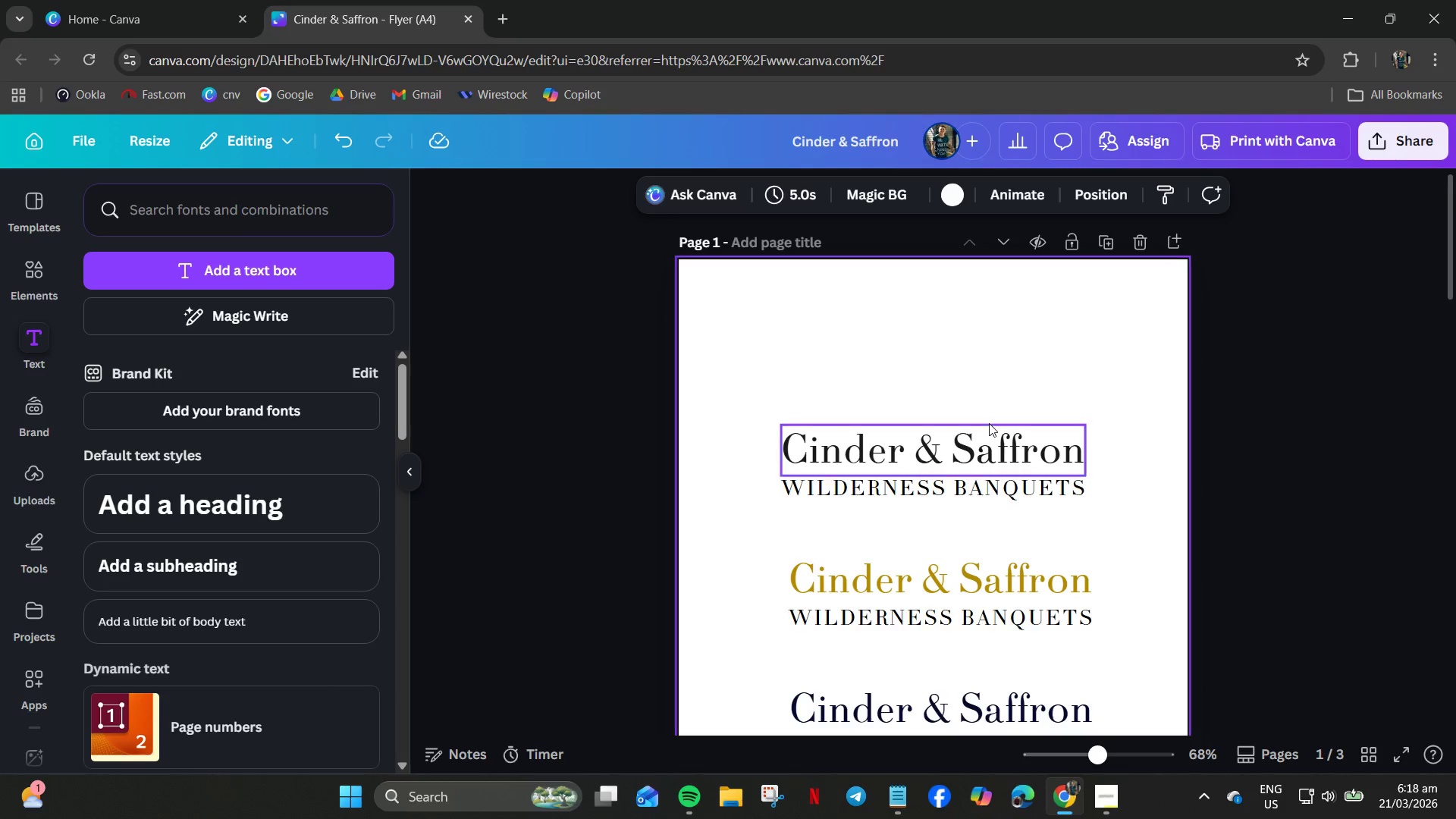 
scroll: coordinate [989, 423], scroll_direction: down, amount: 1.0
 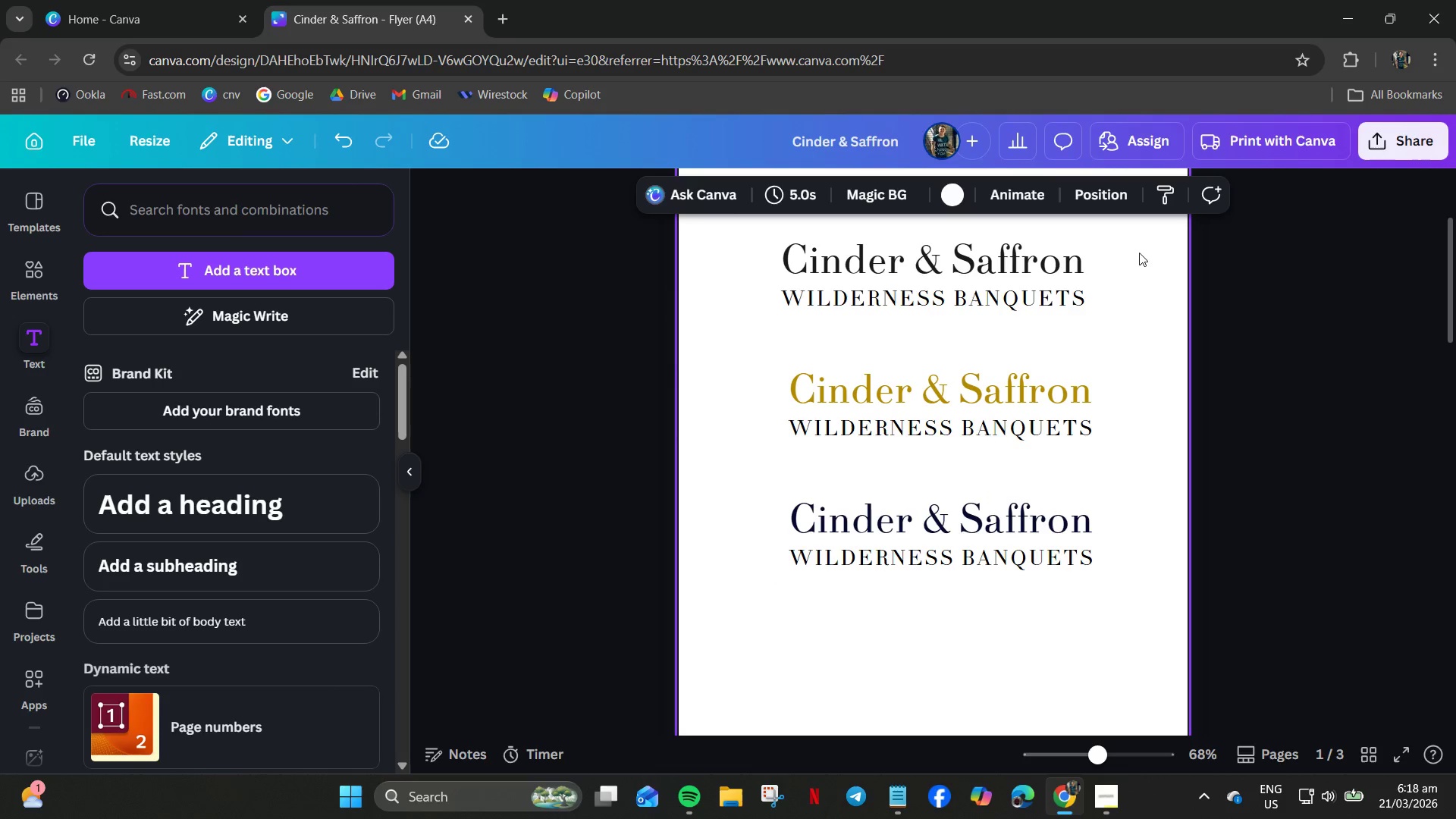 
left_click_drag(start_coordinate=[1138, 247], to_coordinate=[959, 570])
 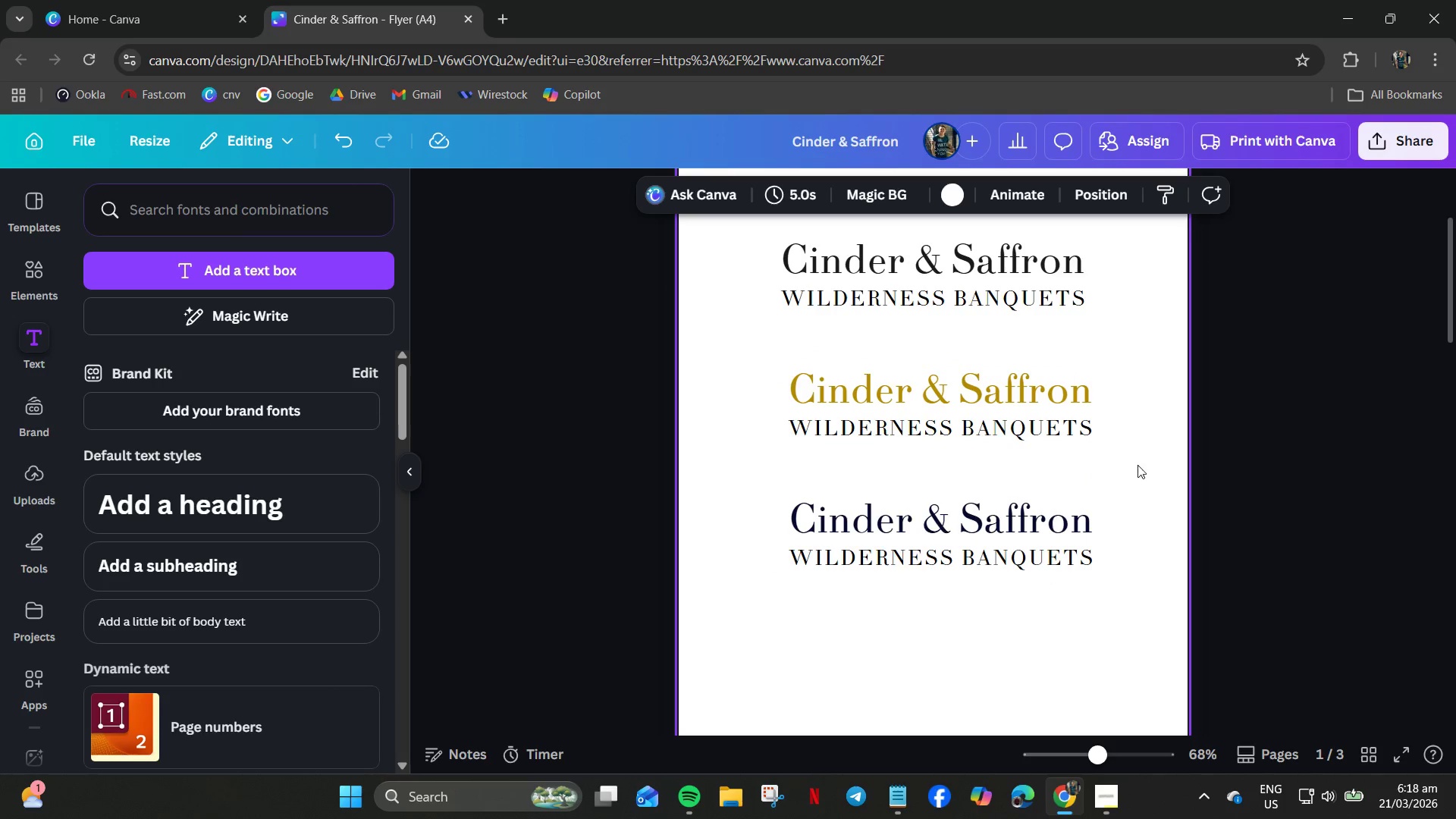 
scroll: coordinate [1147, 476], scroll_direction: up, amount: 3.0
 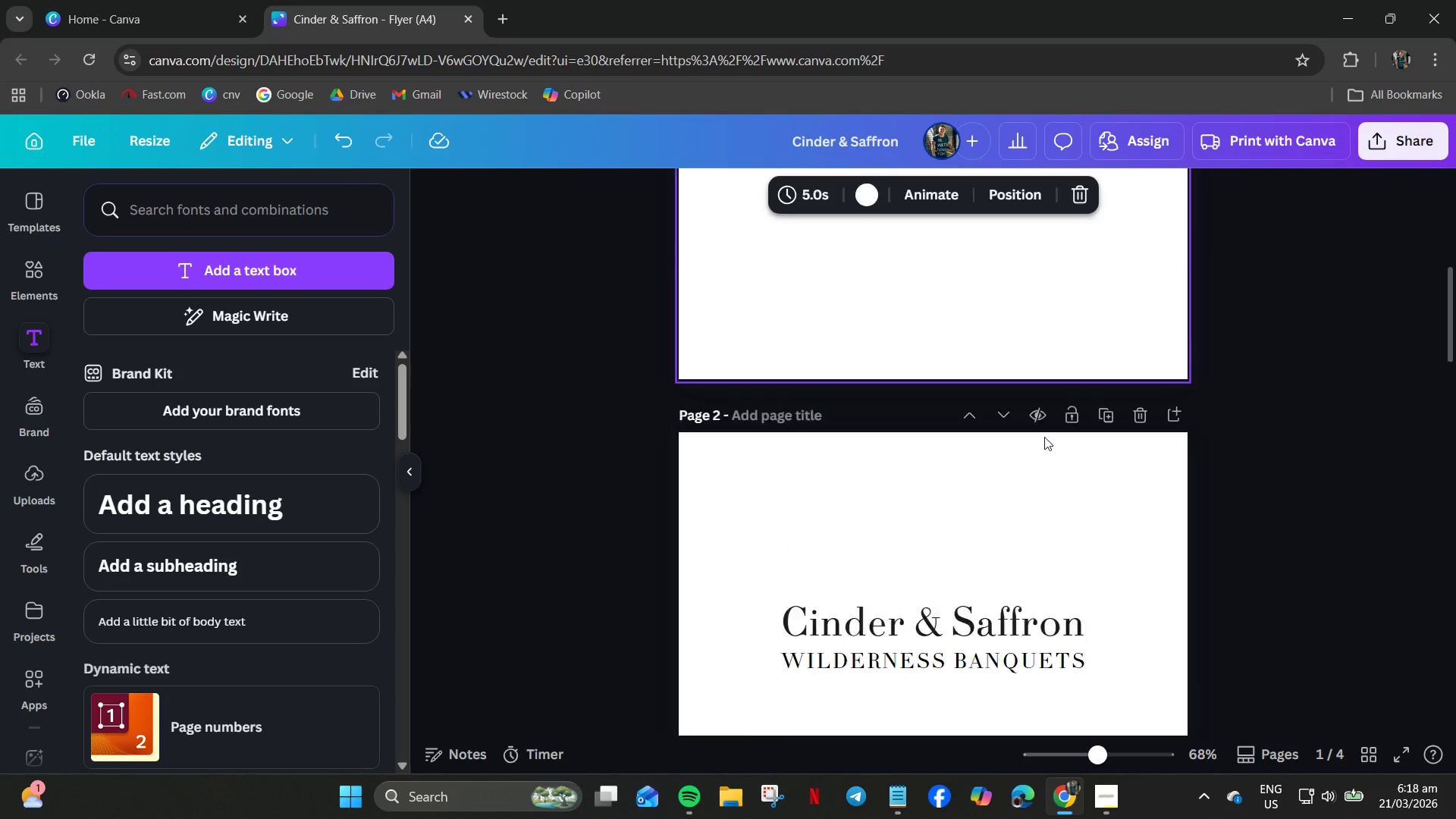 
scroll: coordinate [1098, 366], scroll_direction: none, amount: 0.0
 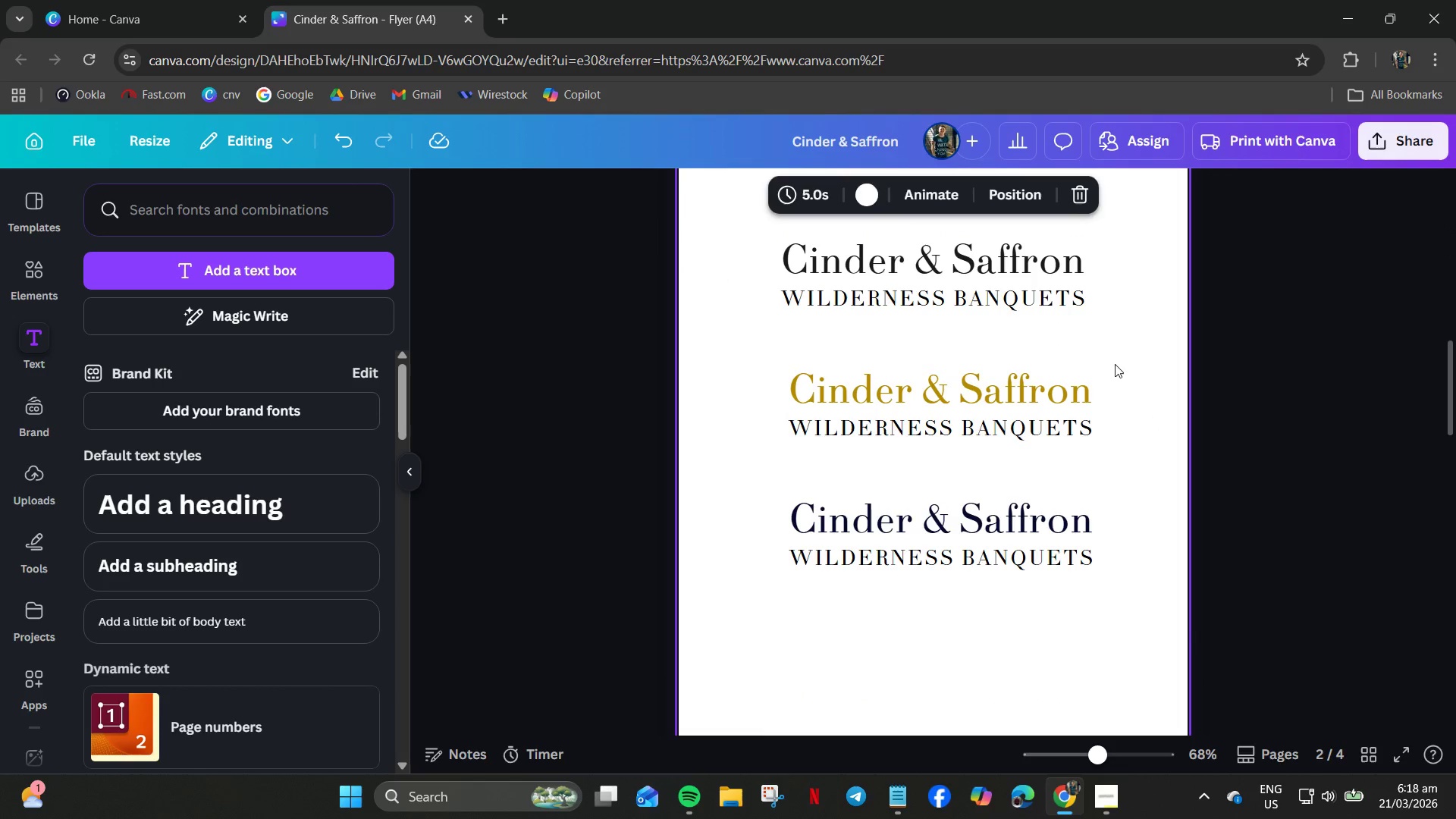 
left_click_drag(start_coordinate=[1115, 365], to_coordinate=[899, 548])
 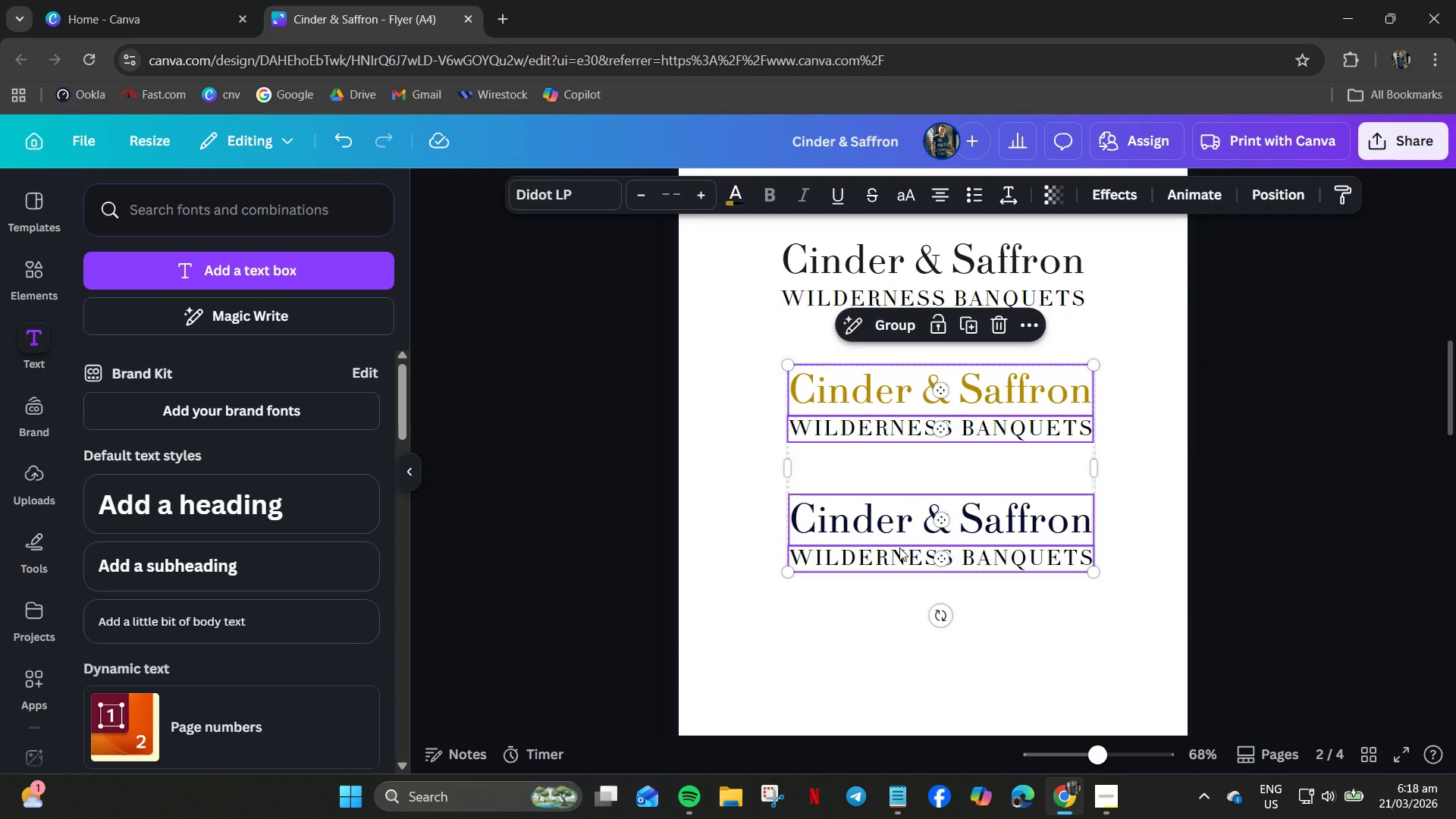 
key(Control+C)
 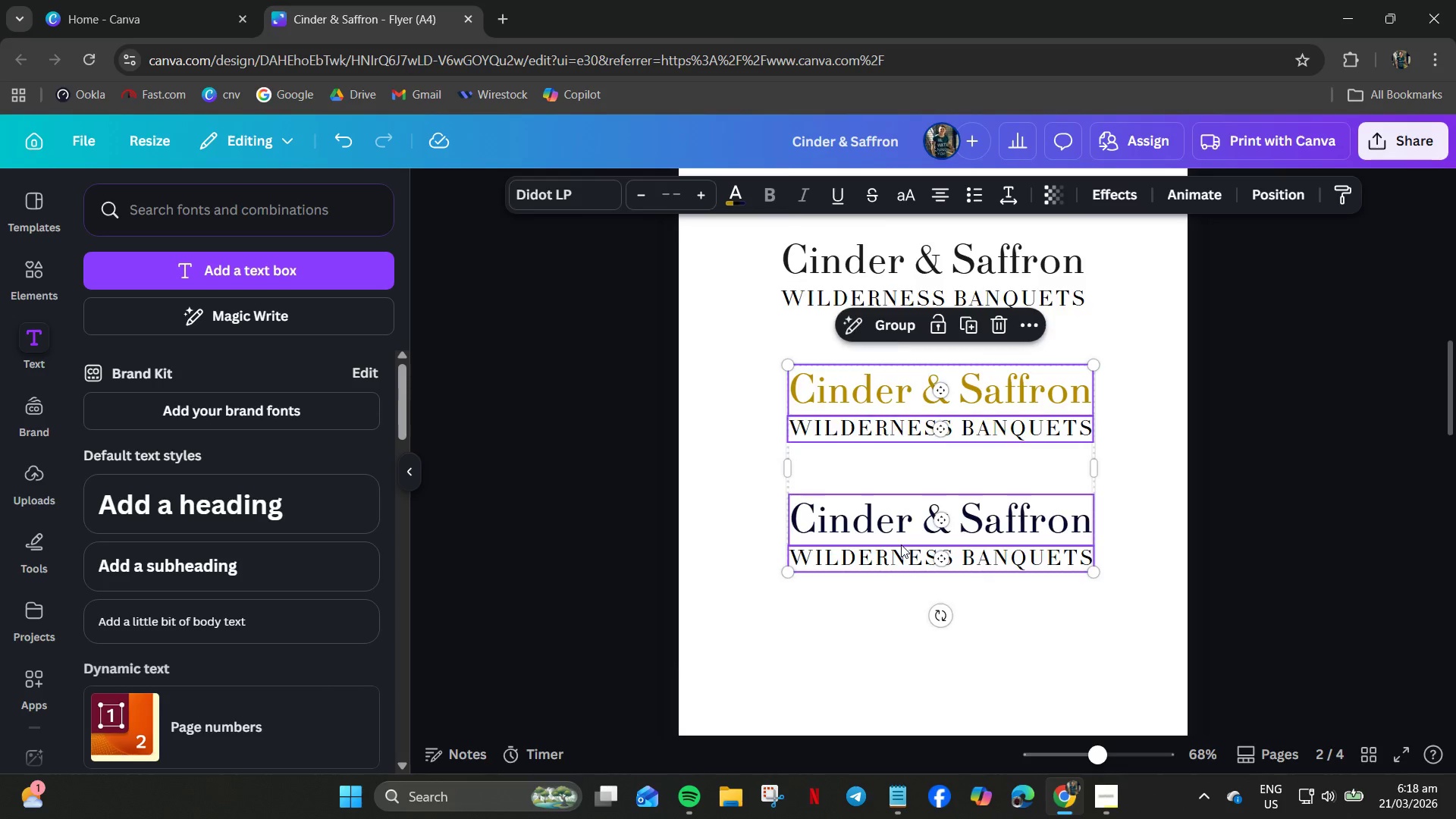 
scroll: coordinate [901, 544], scroll_direction: down, amount: 5.0
 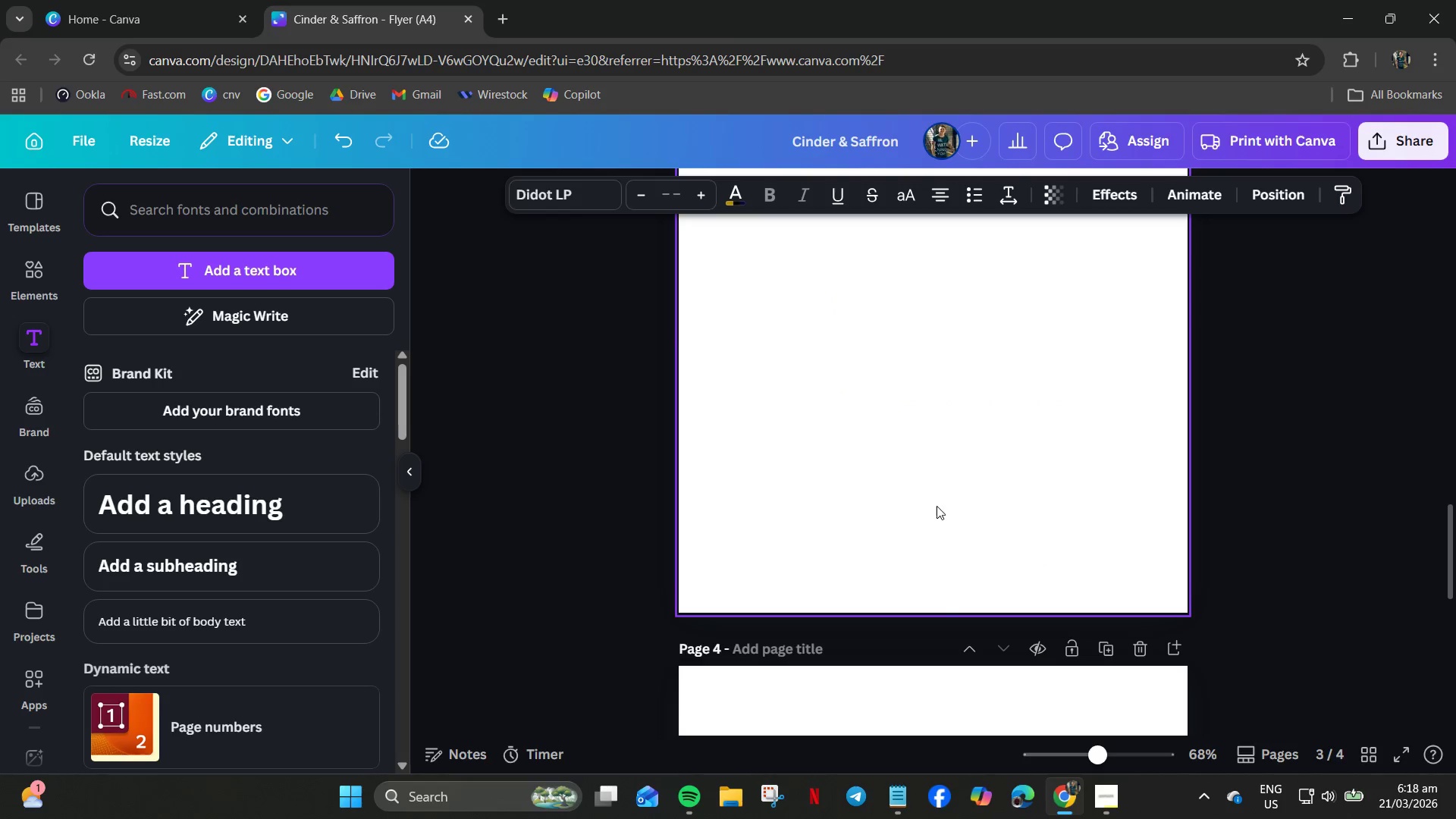 
left_click([931, 484])
 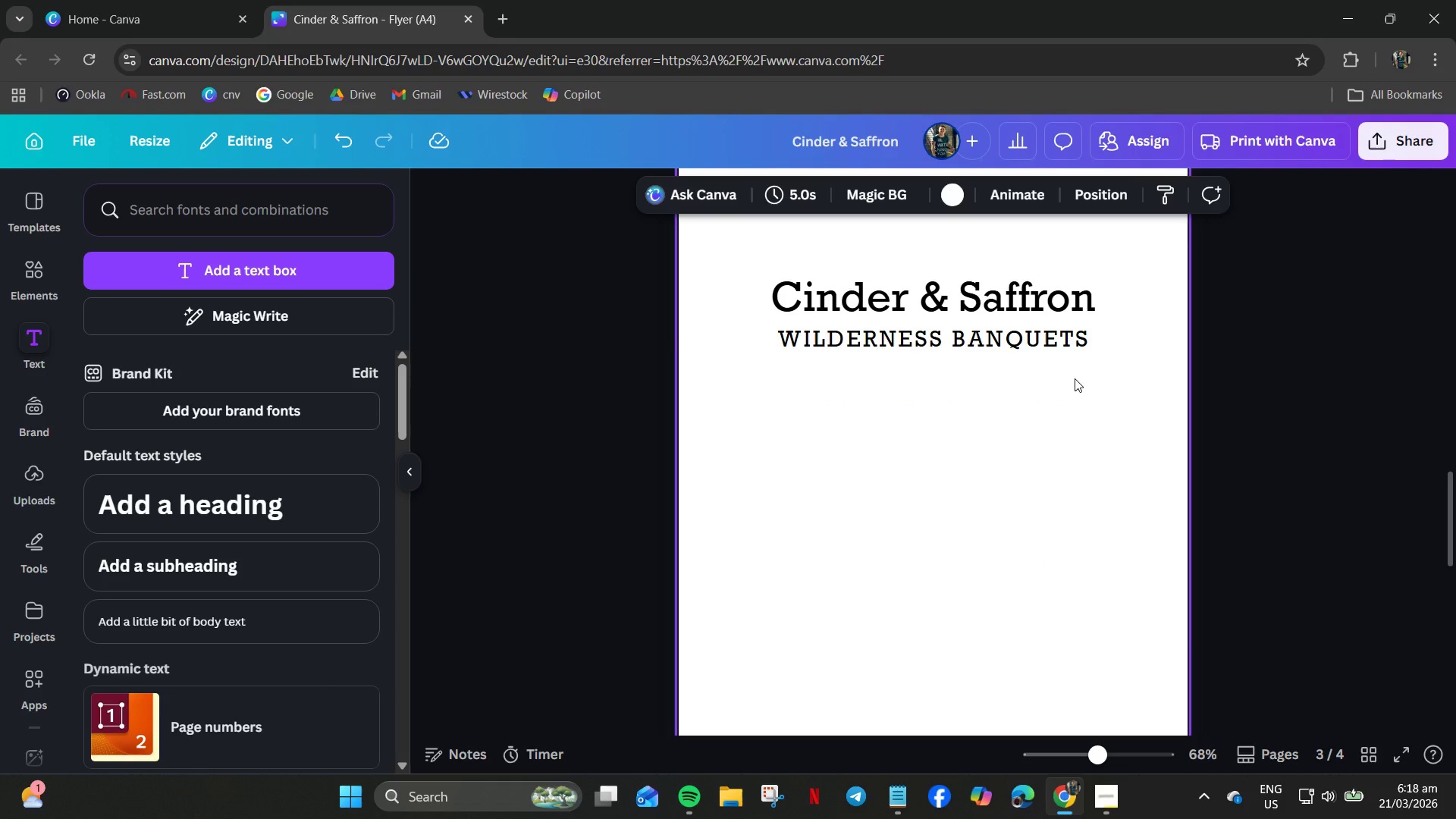 
scroll: coordinate [937, 505], scroll_direction: up, amount: 2.0
 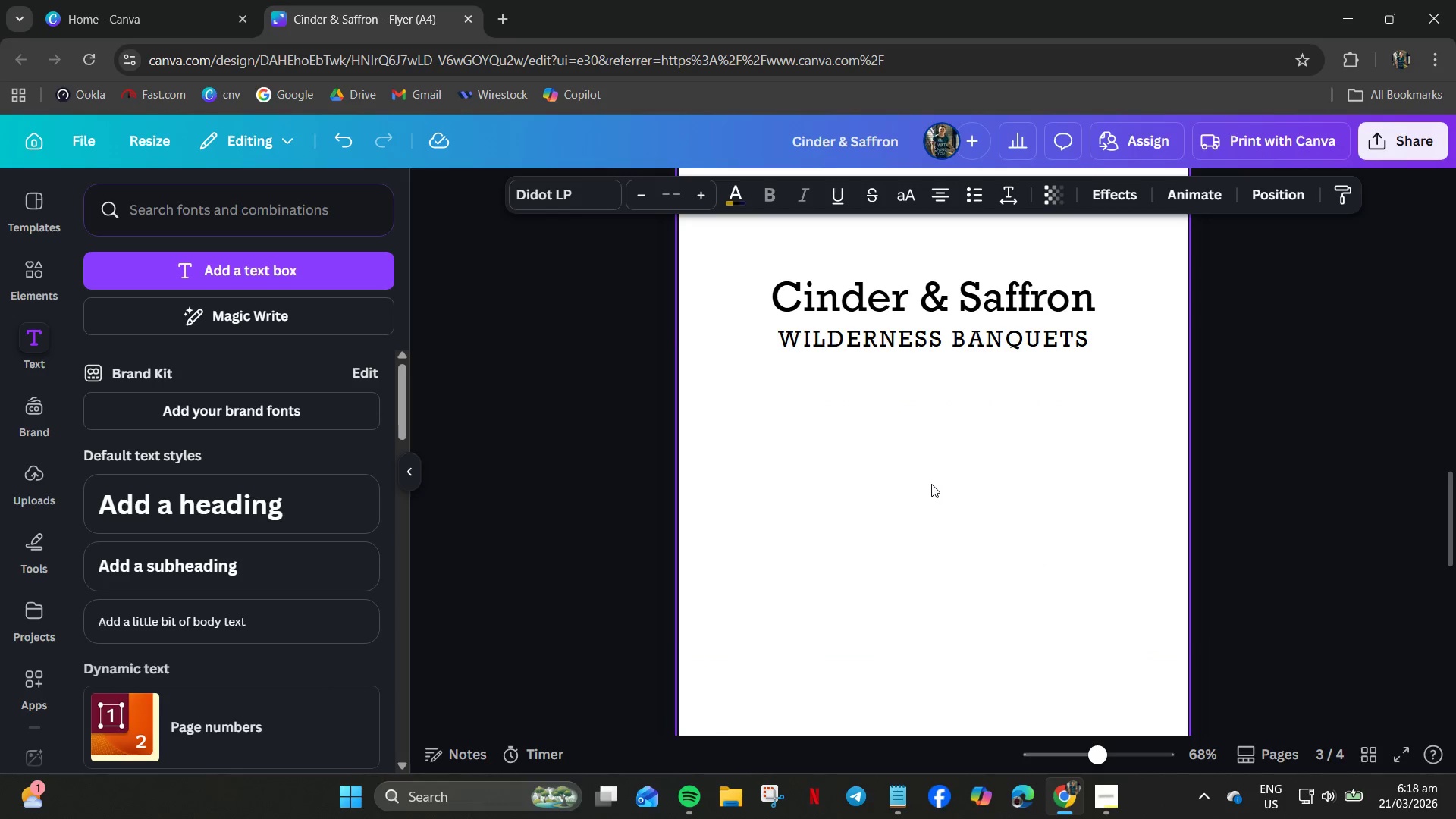 
key(Control+V)
 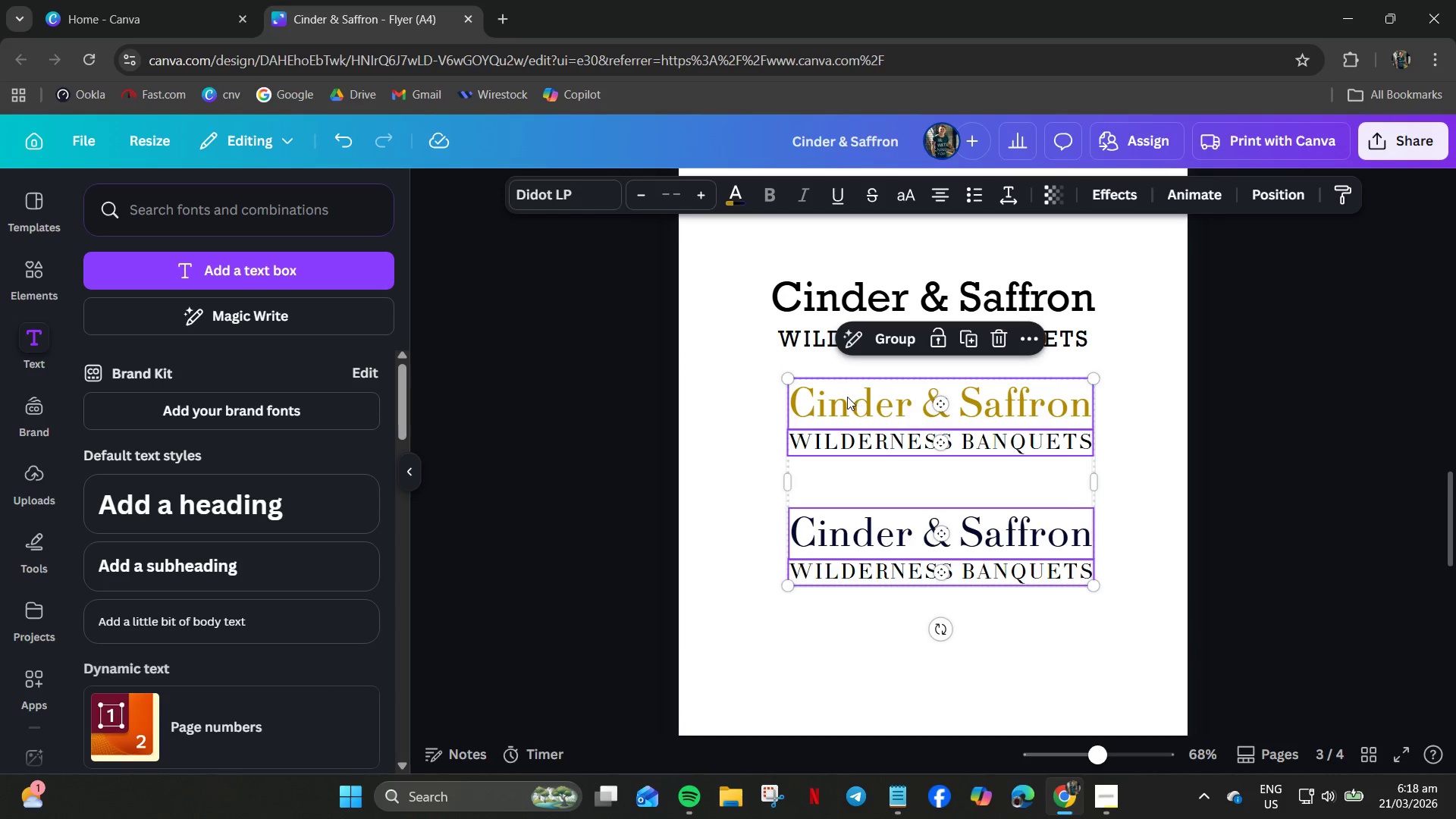 
left_click([842, 412])
 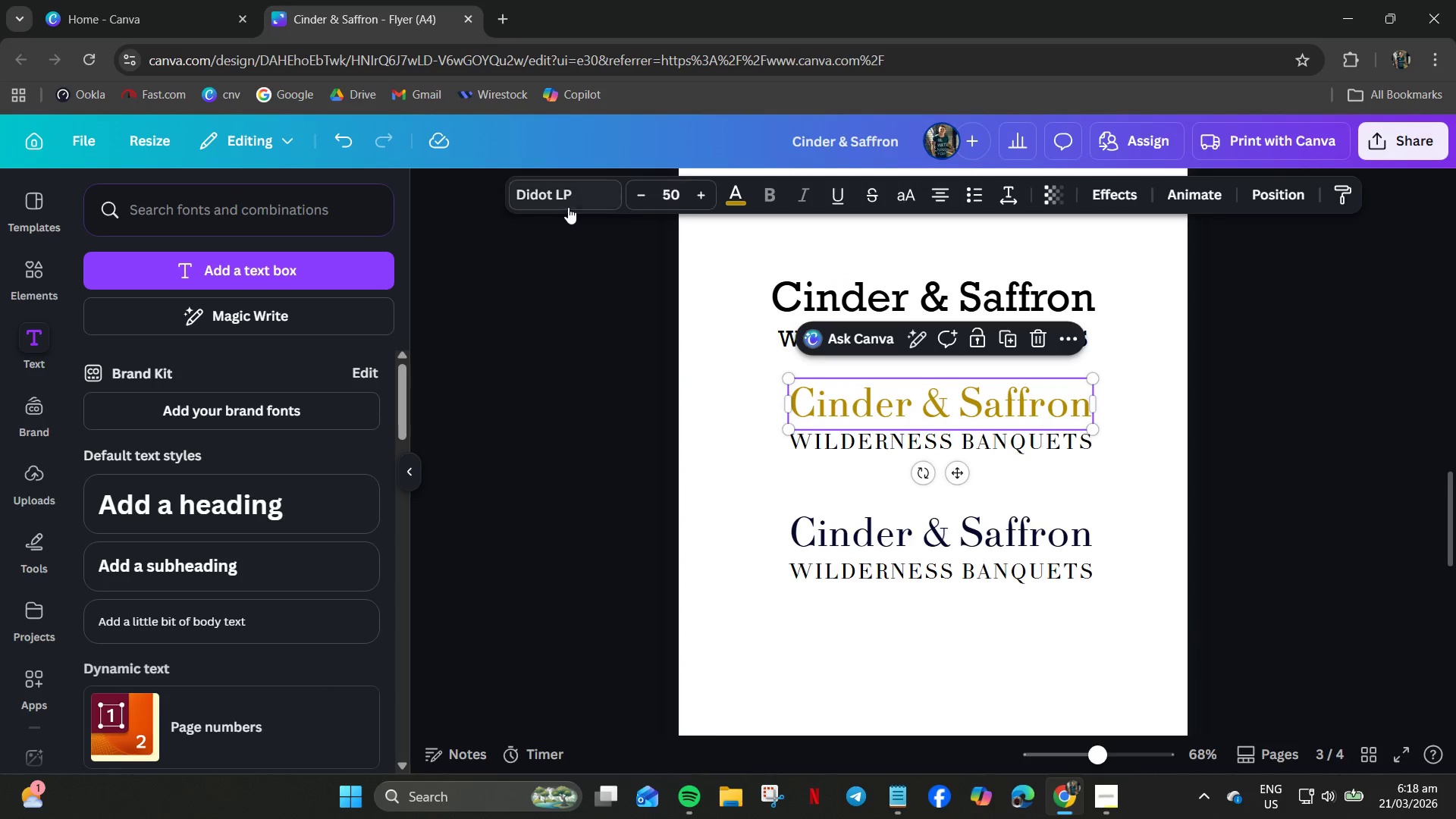 
left_click([548, 199])
 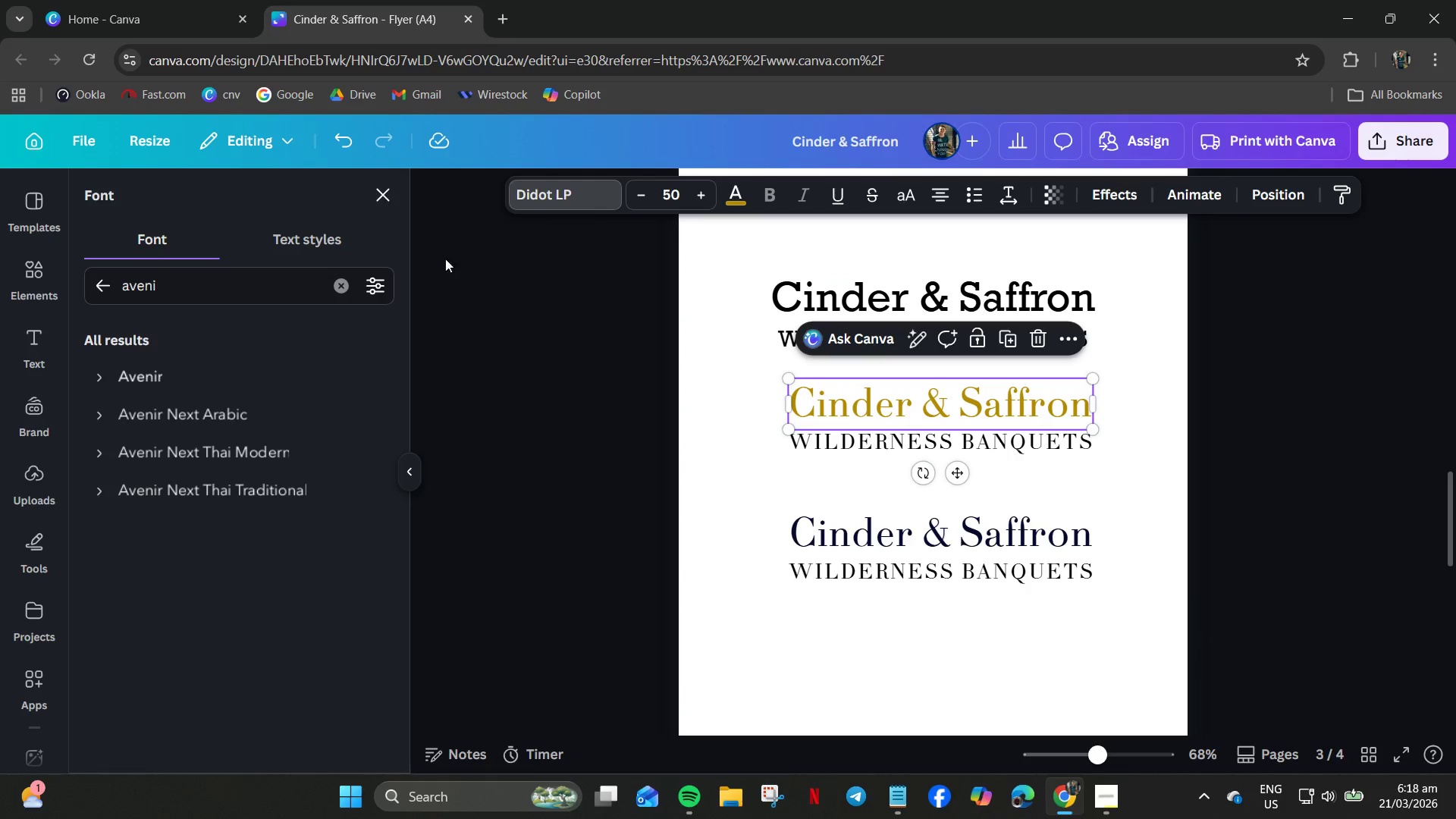 
left_click_drag(start_coordinate=[253, 287], to_coordinate=[0, 280])
 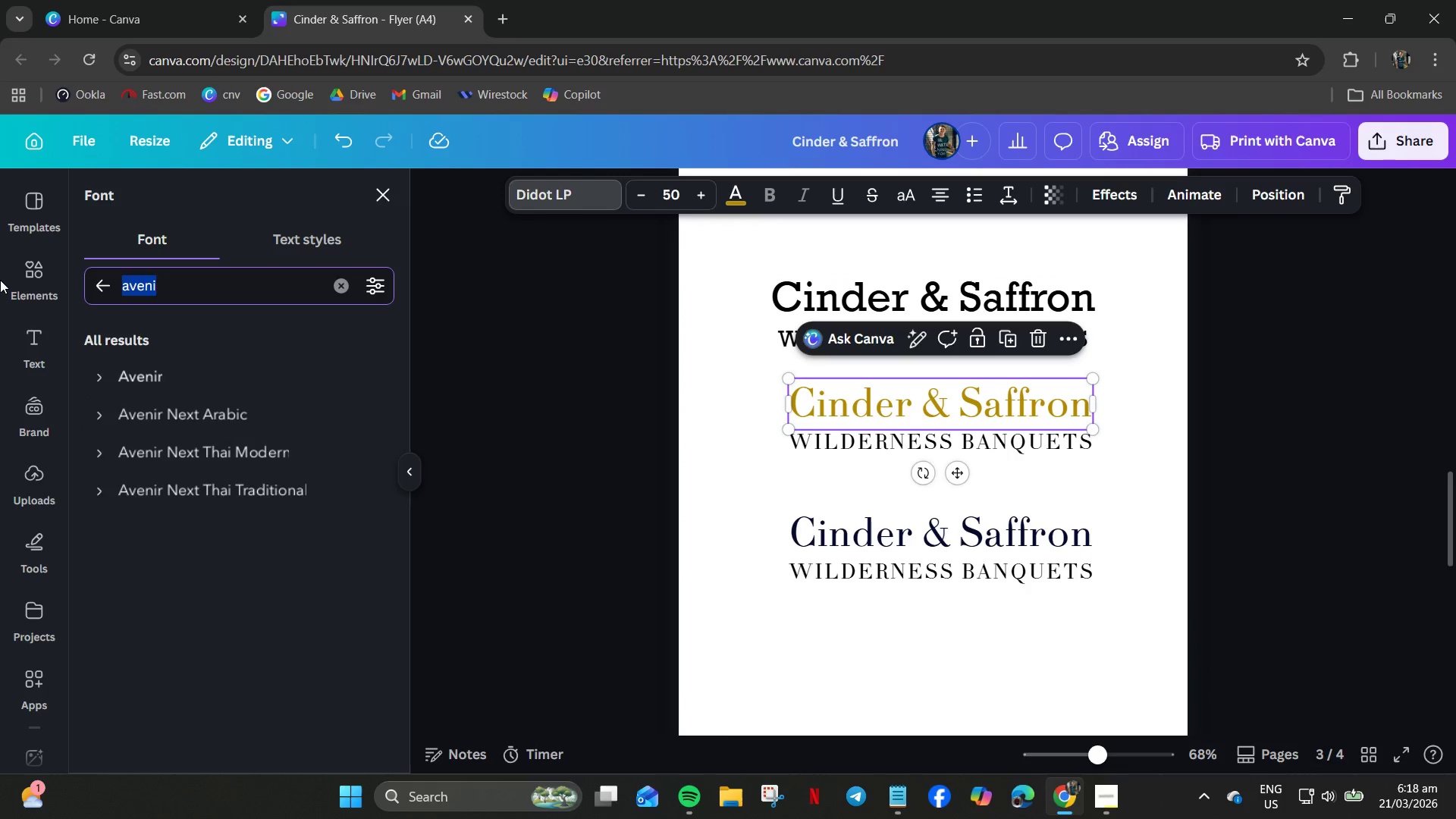 
type(ROCK)
 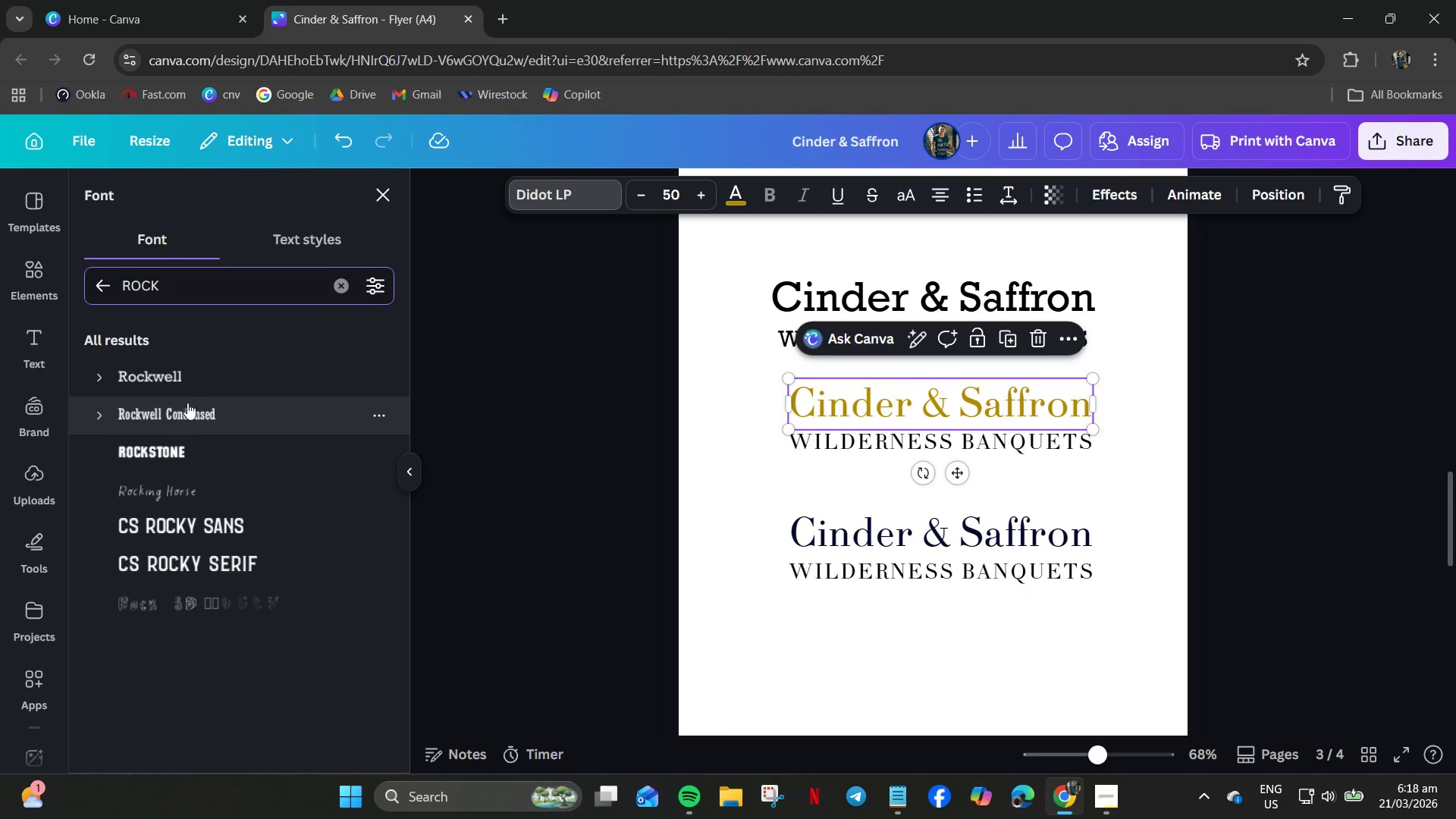 
left_click([191, 385])
 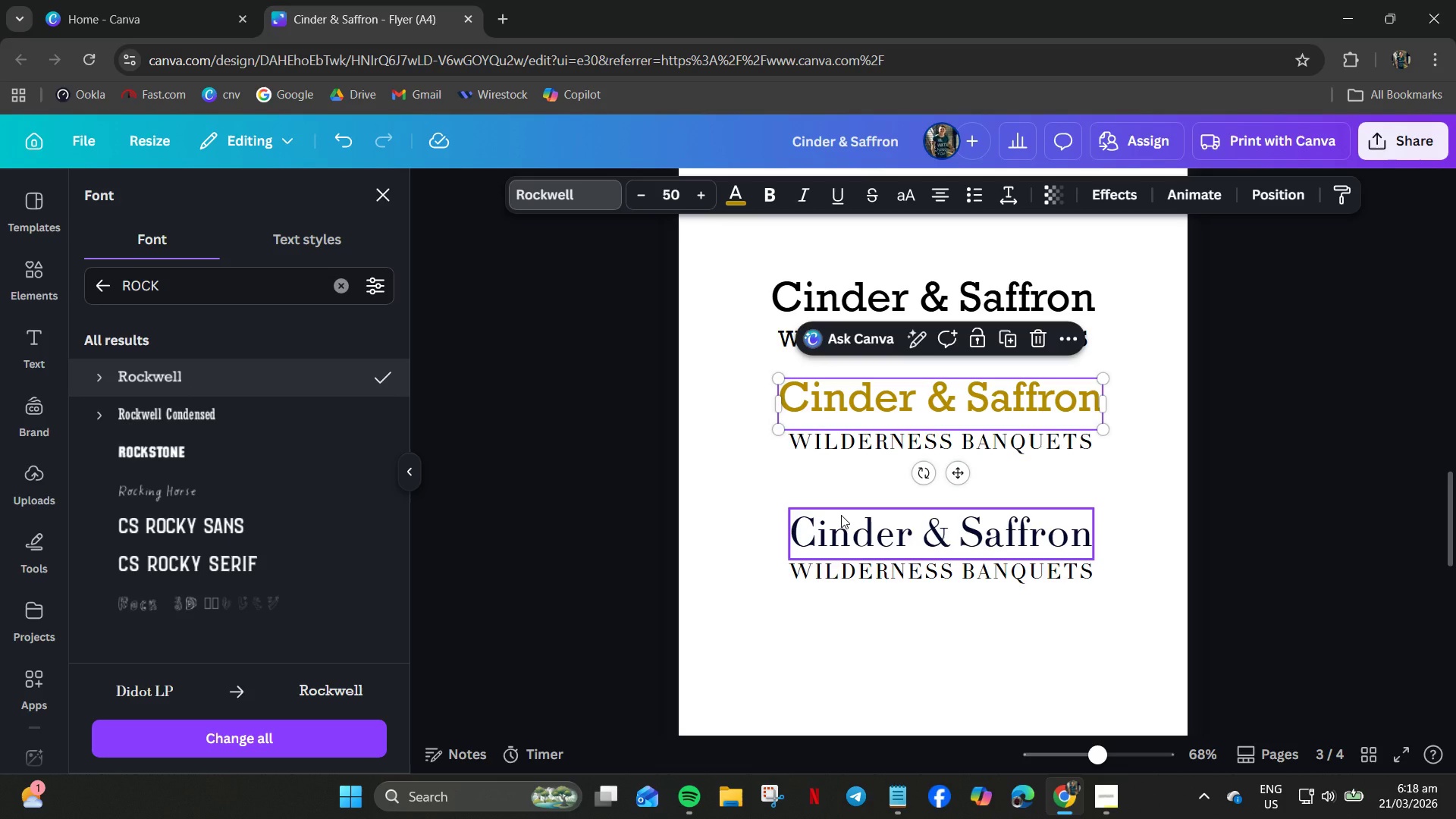 
wait(6.48)
 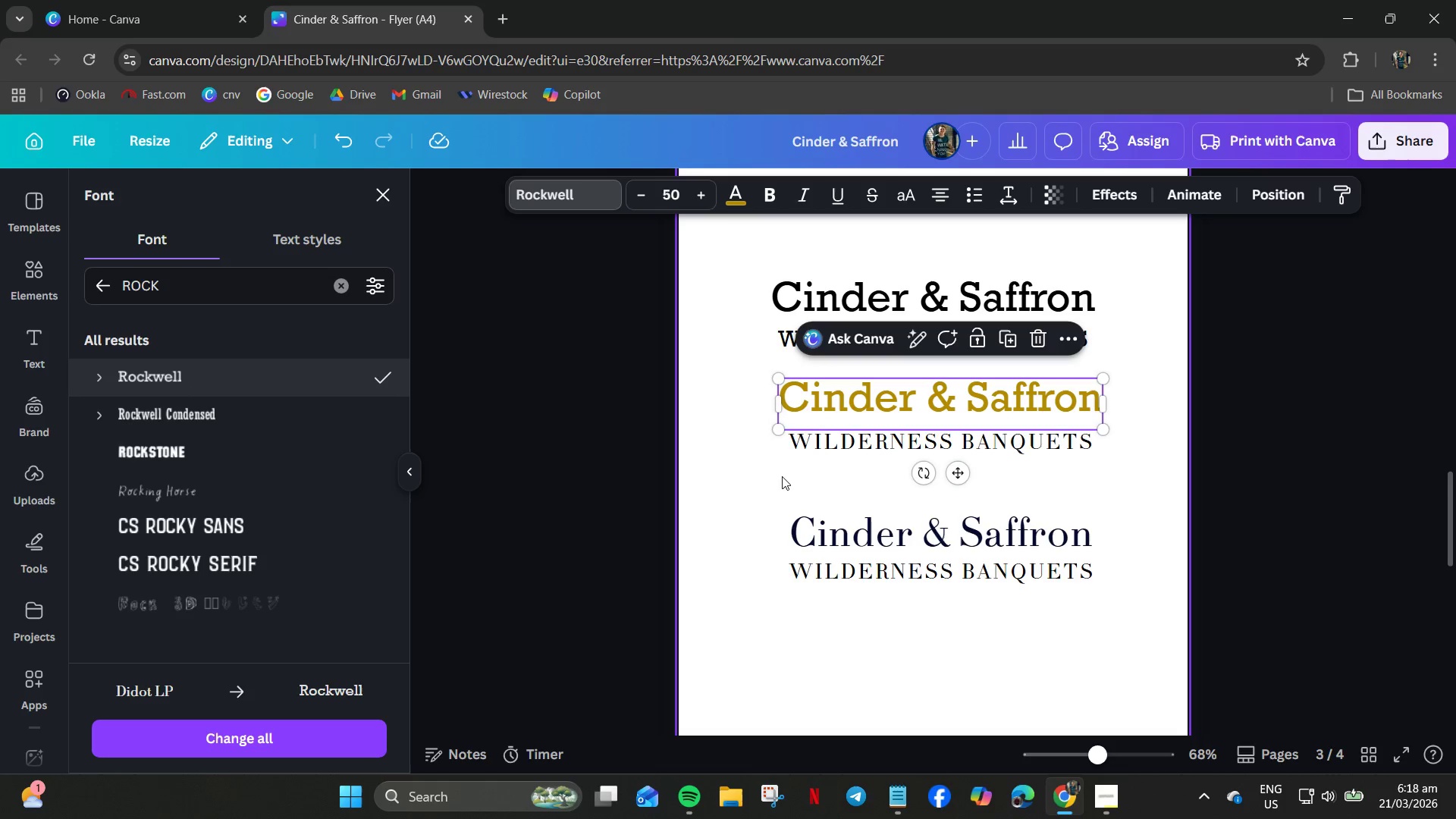 
left_click([841, 515])
 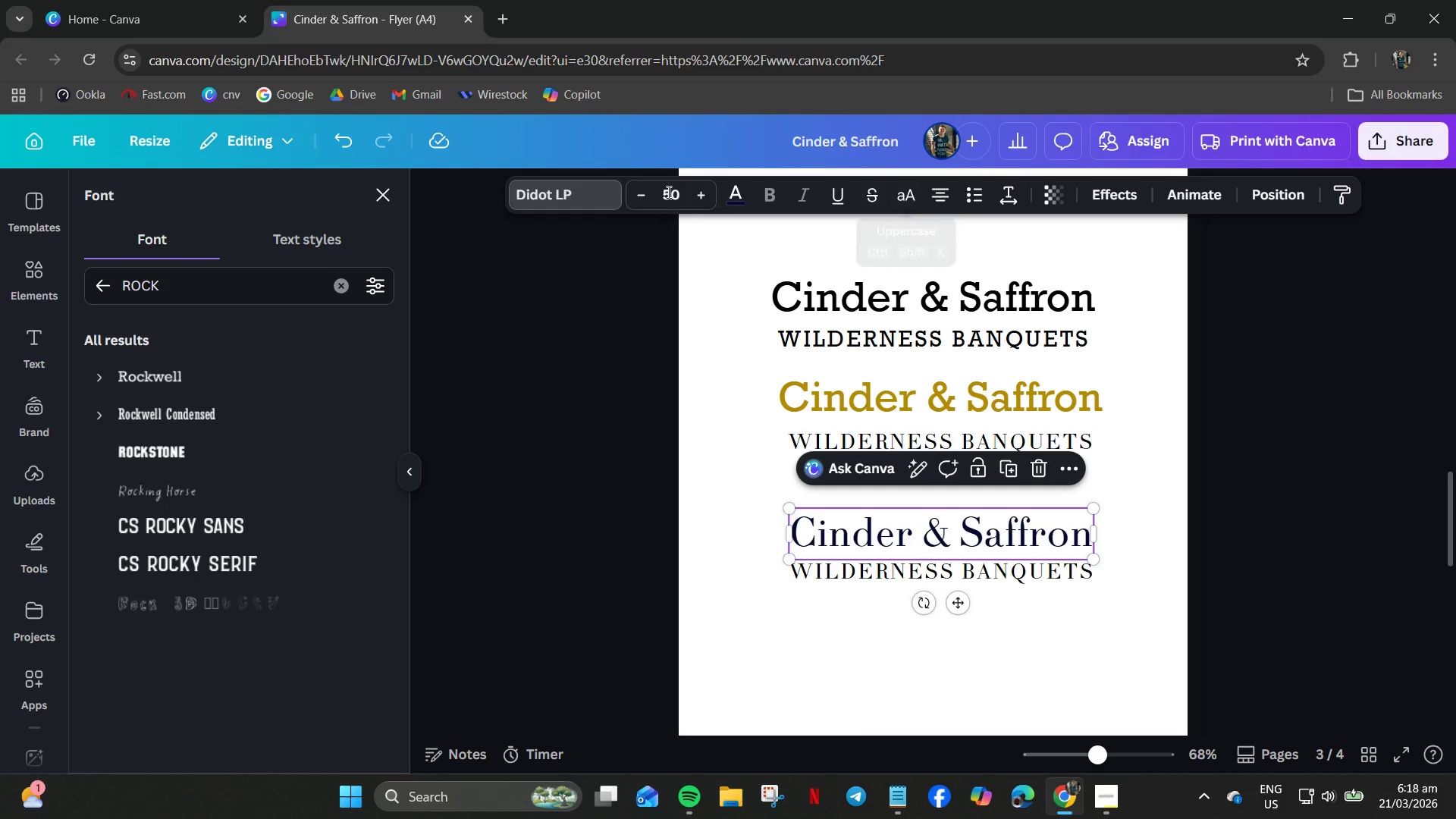 
left_click([576, 199])
 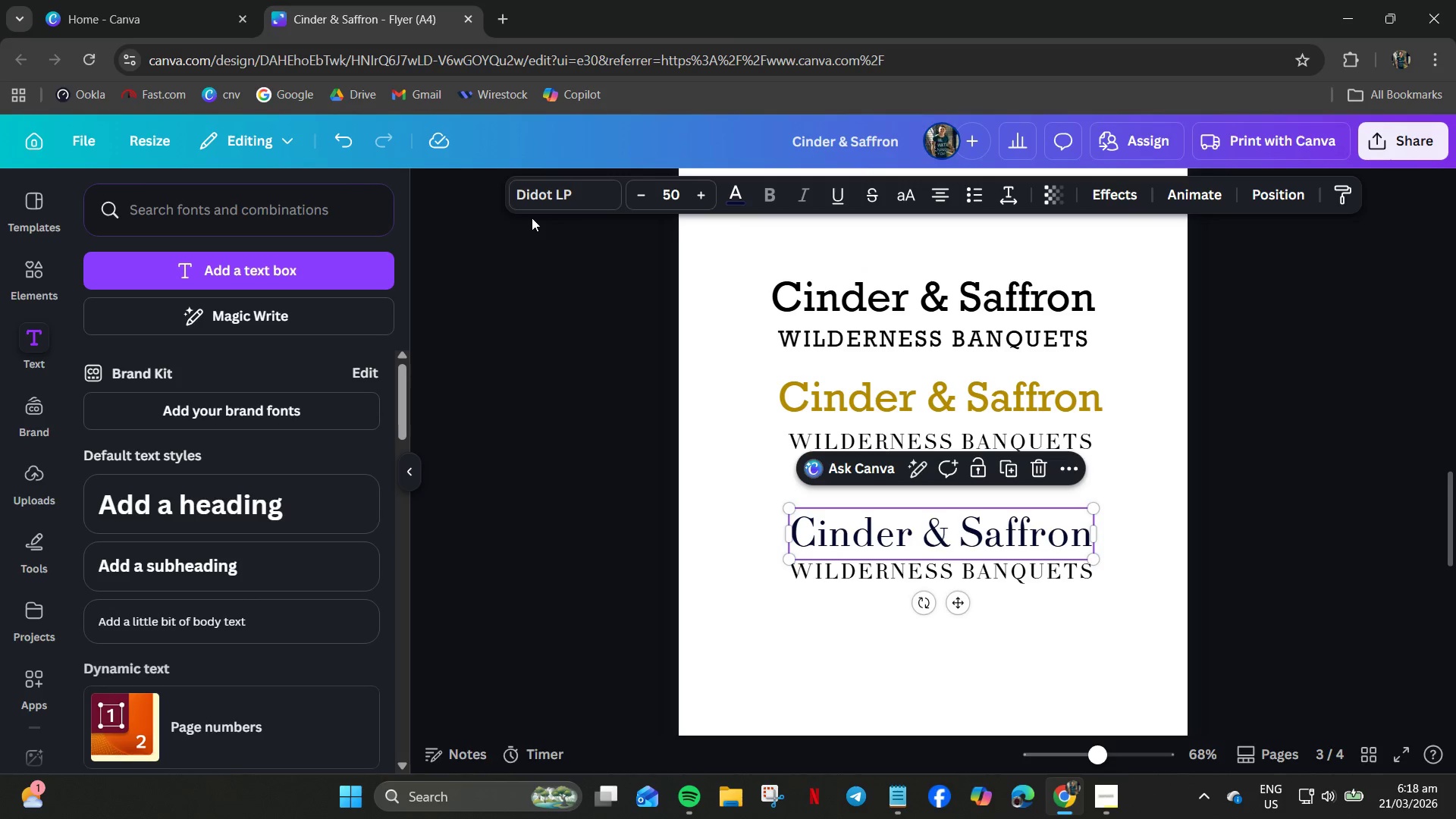 
left_click([542, 197])
 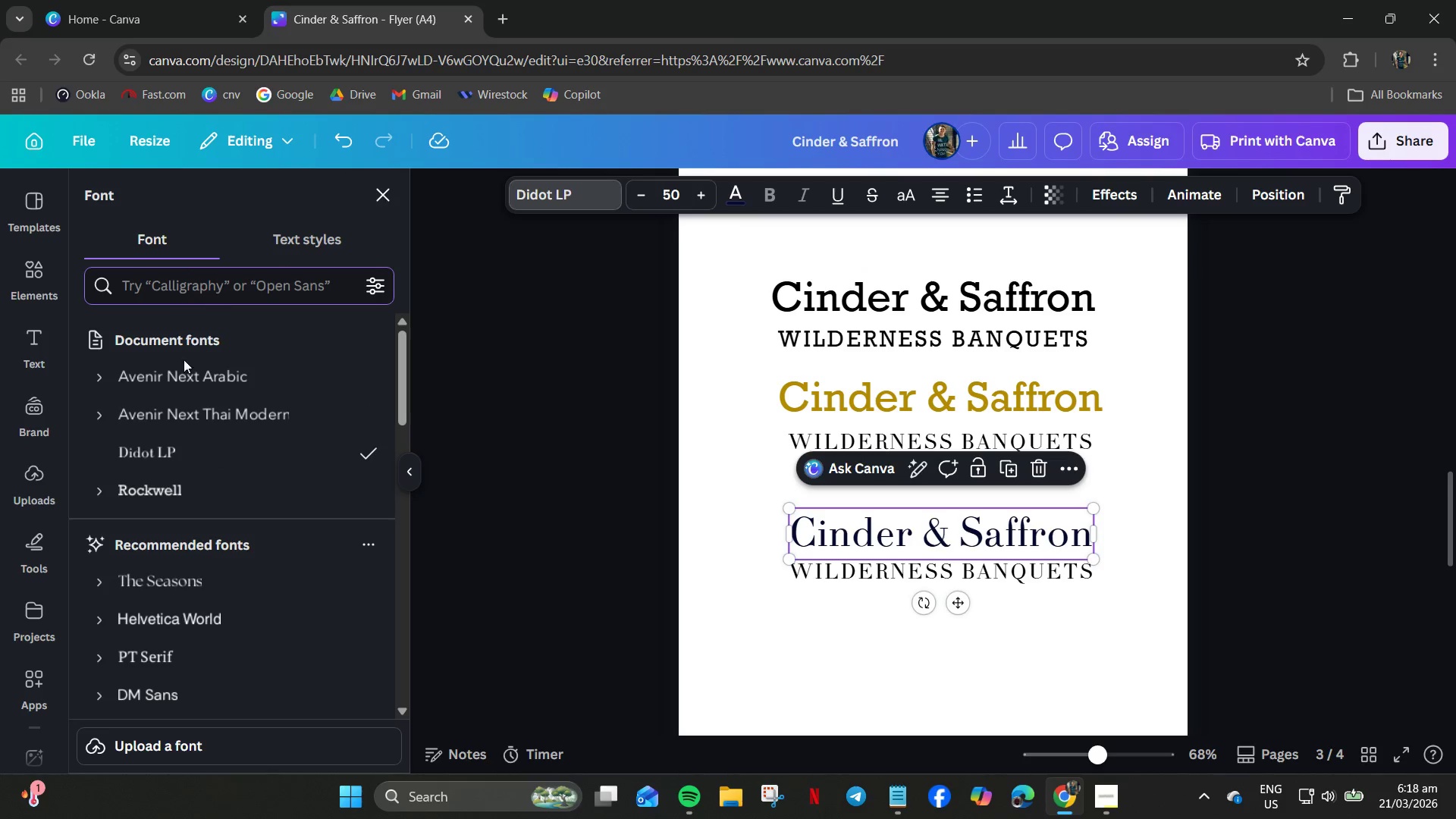 
mouse_move([112, 435])
 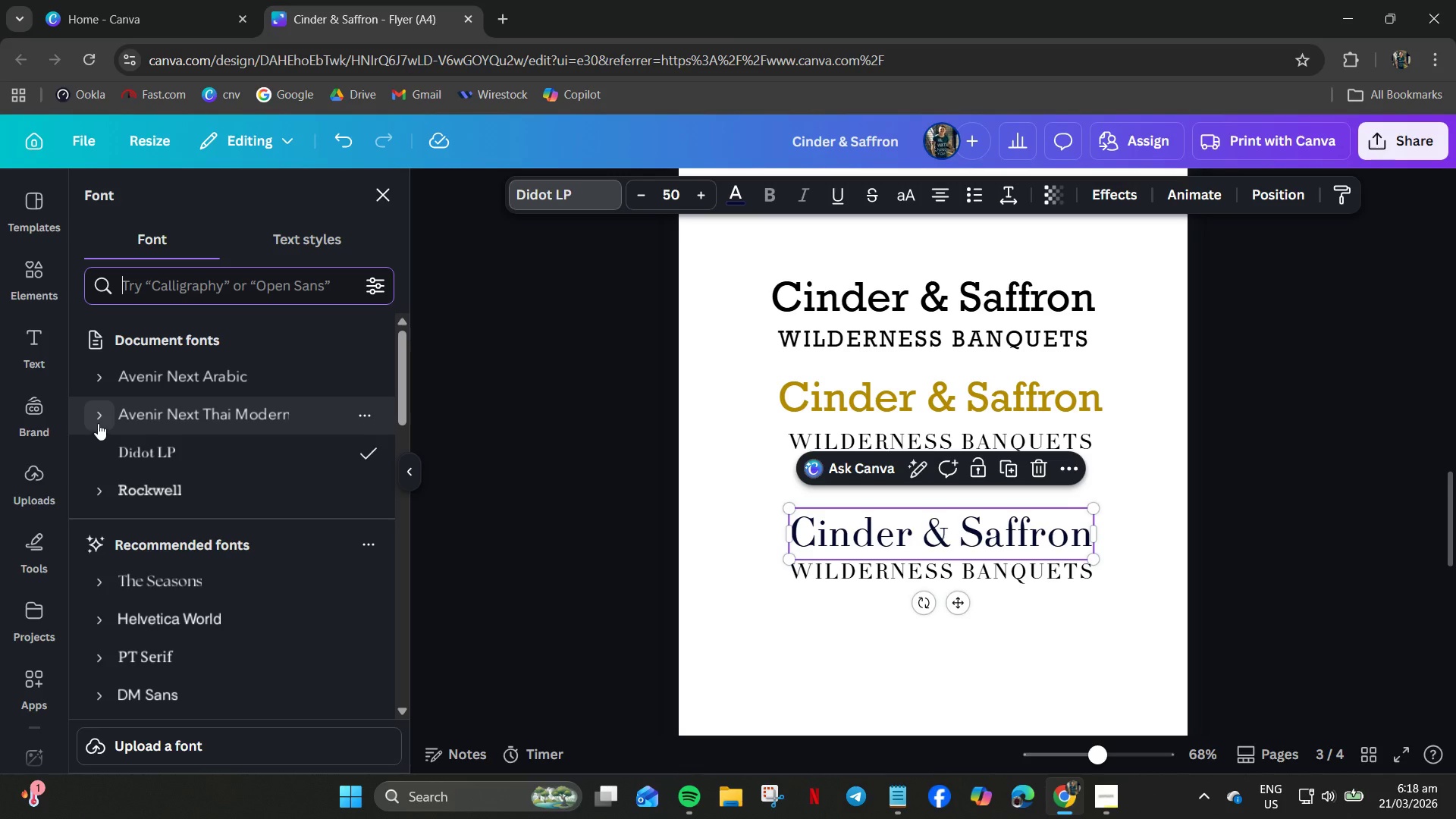 
left_click([98, 422])
 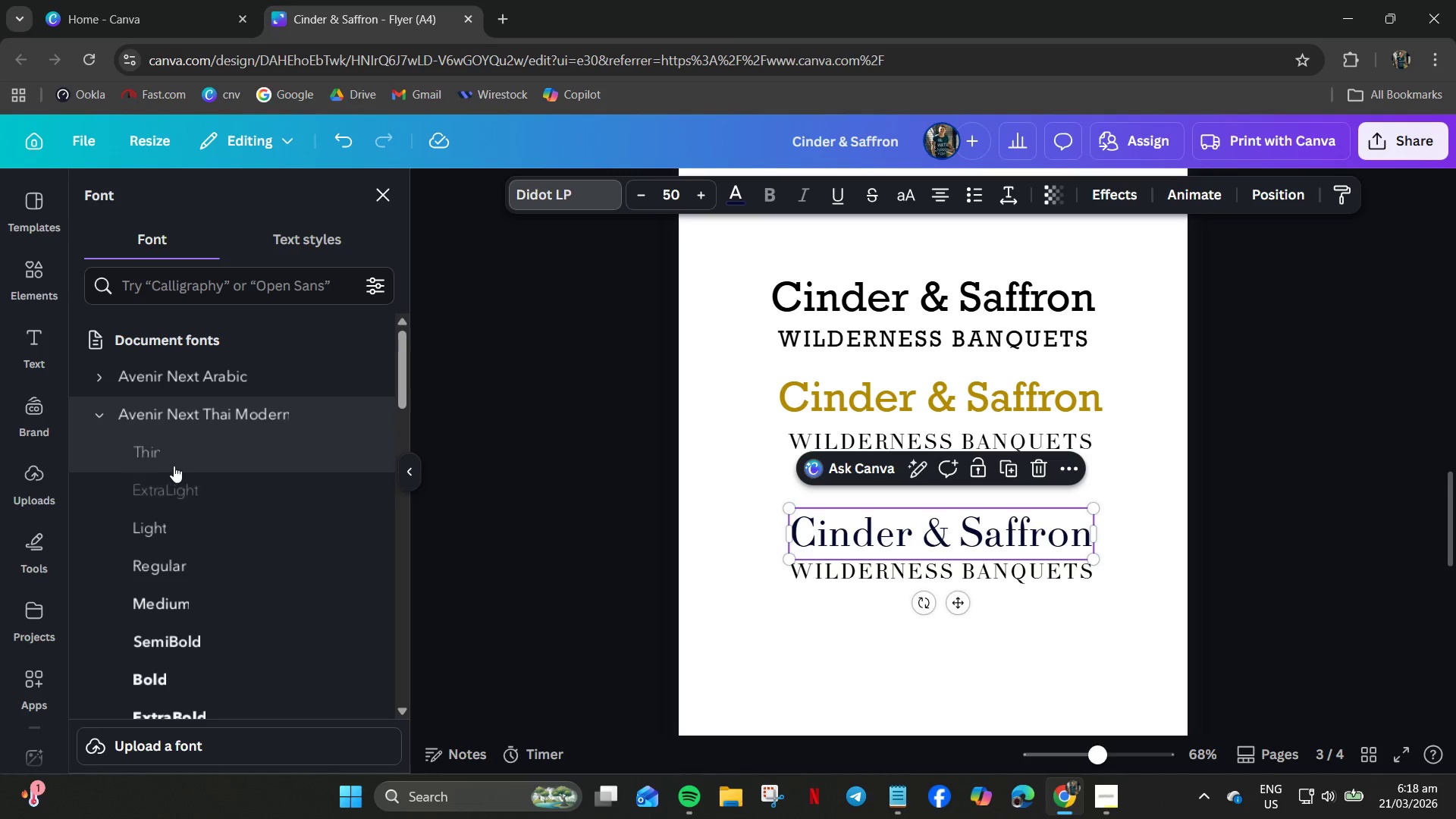 
left_click([182, 458])
 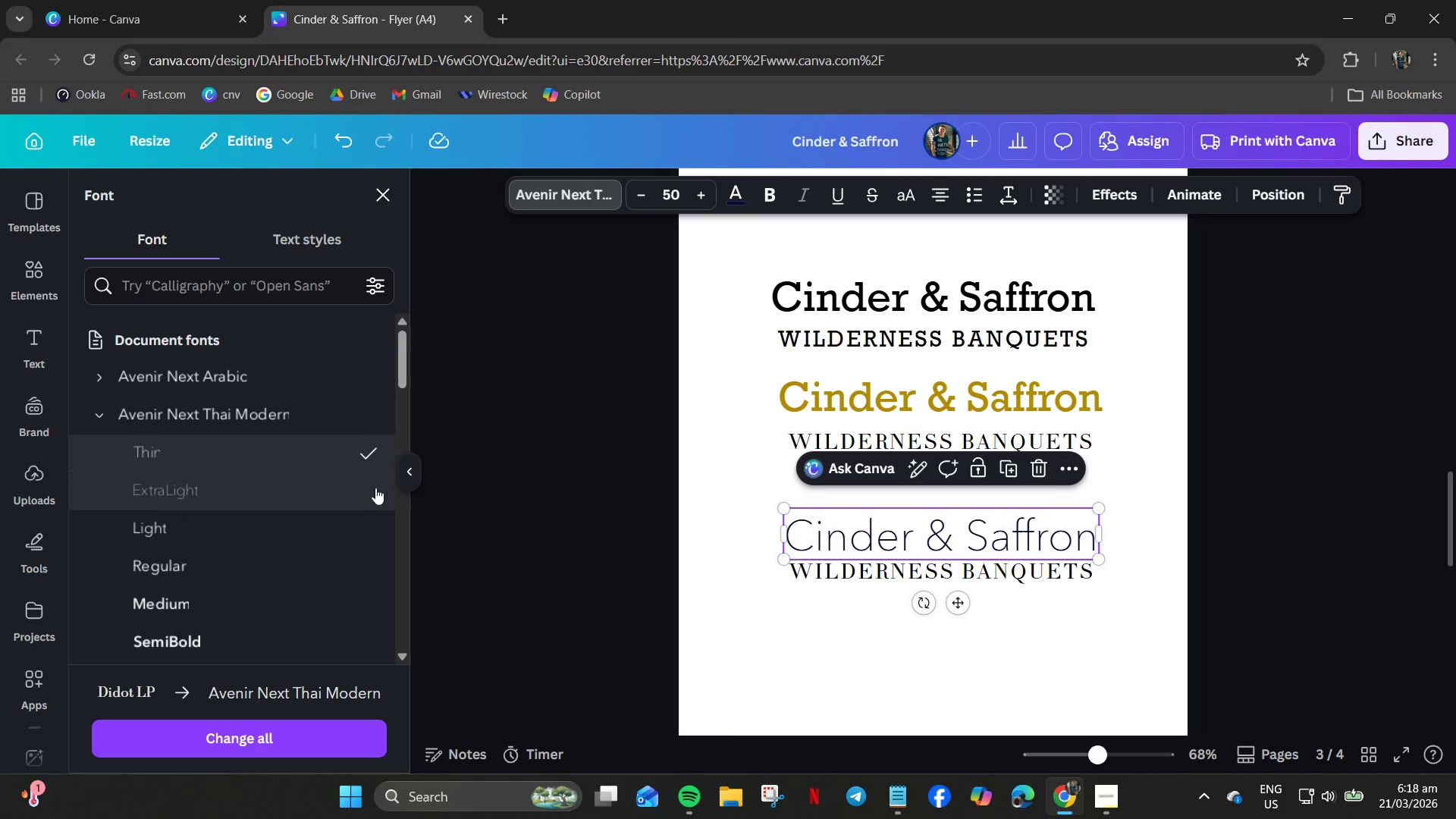 
left_click([230, 488])
 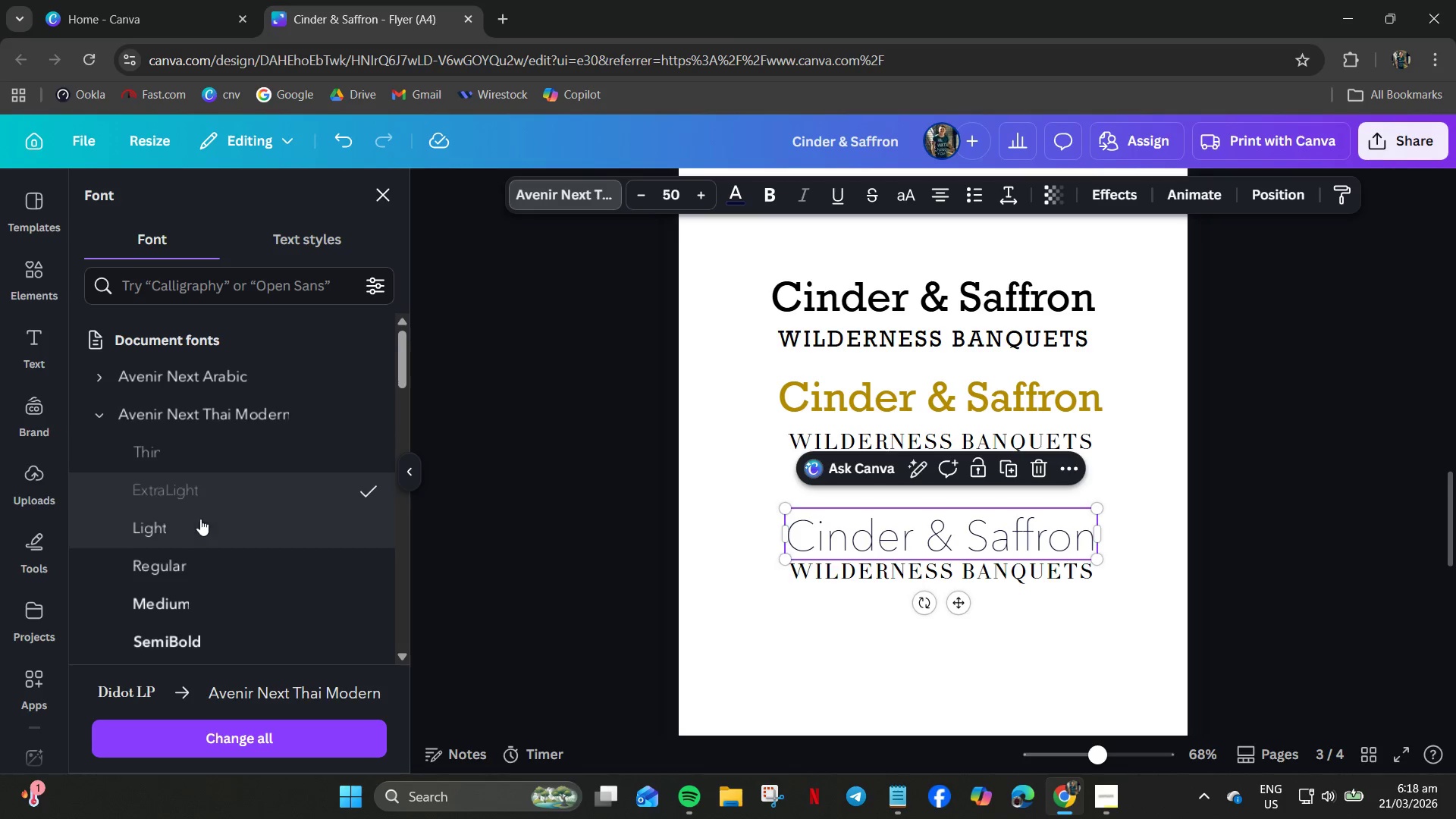 
left_click([193, 523])
 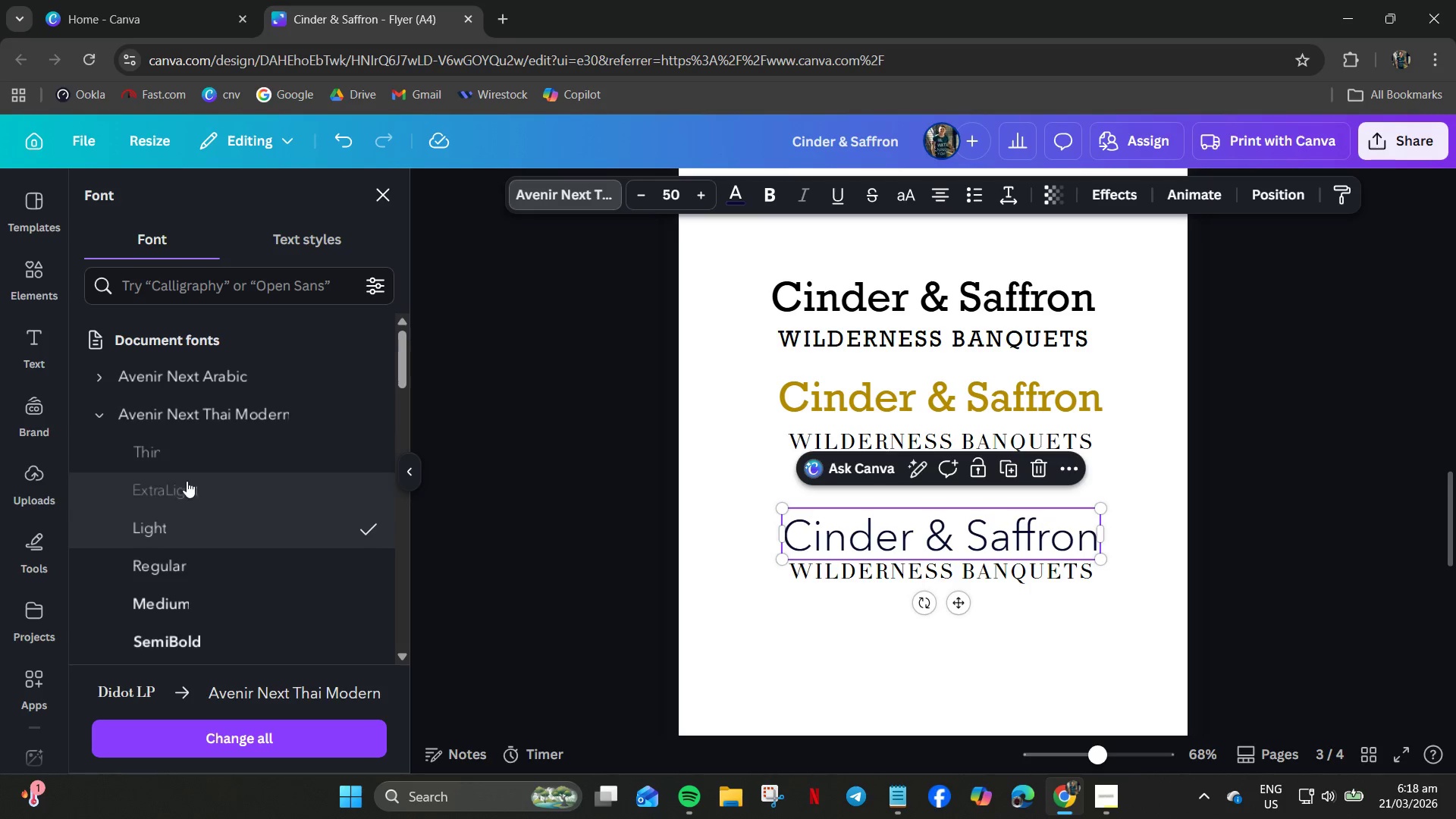 
left_click([177, 453])
 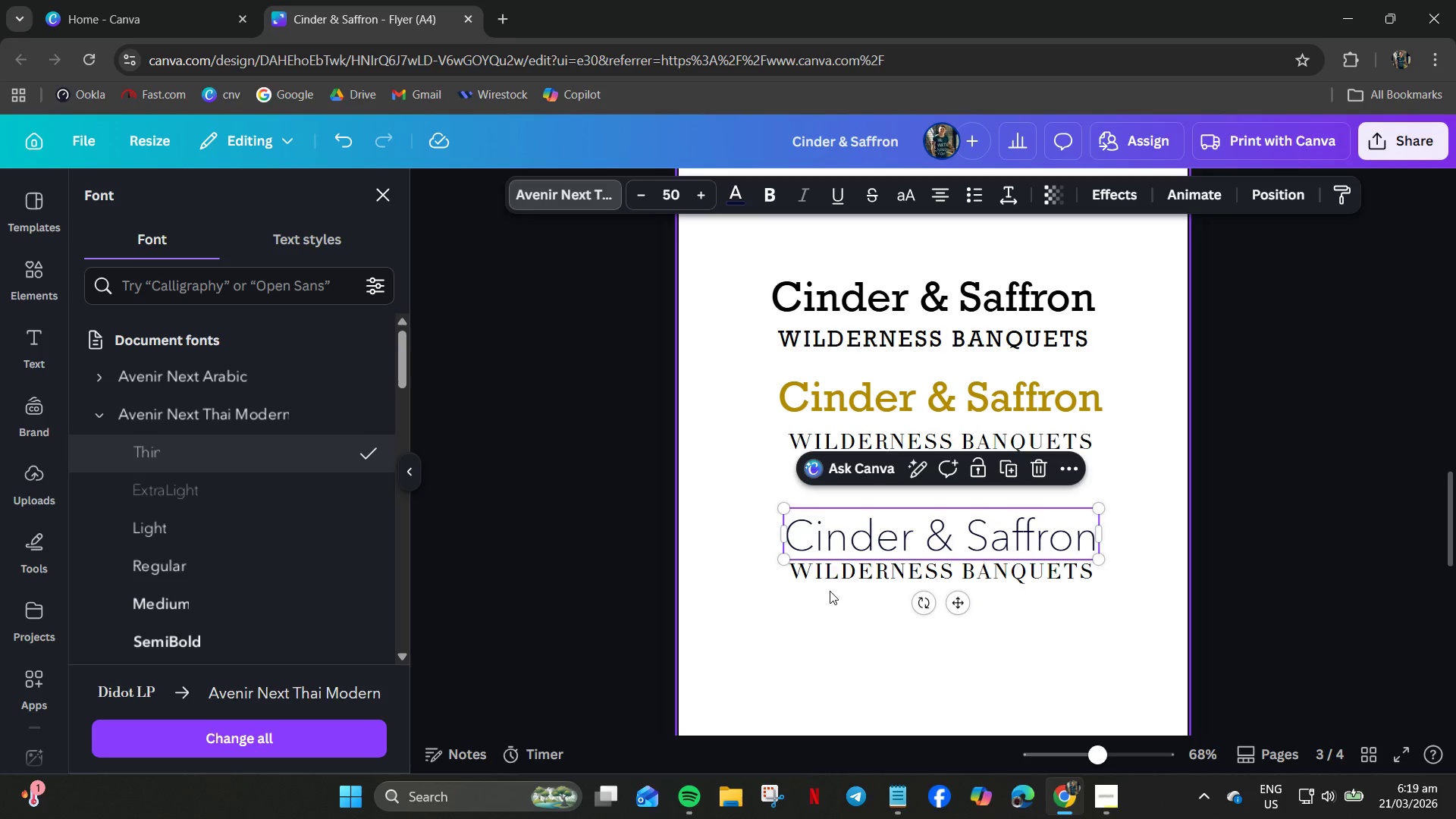 
left_click([830, 579])
 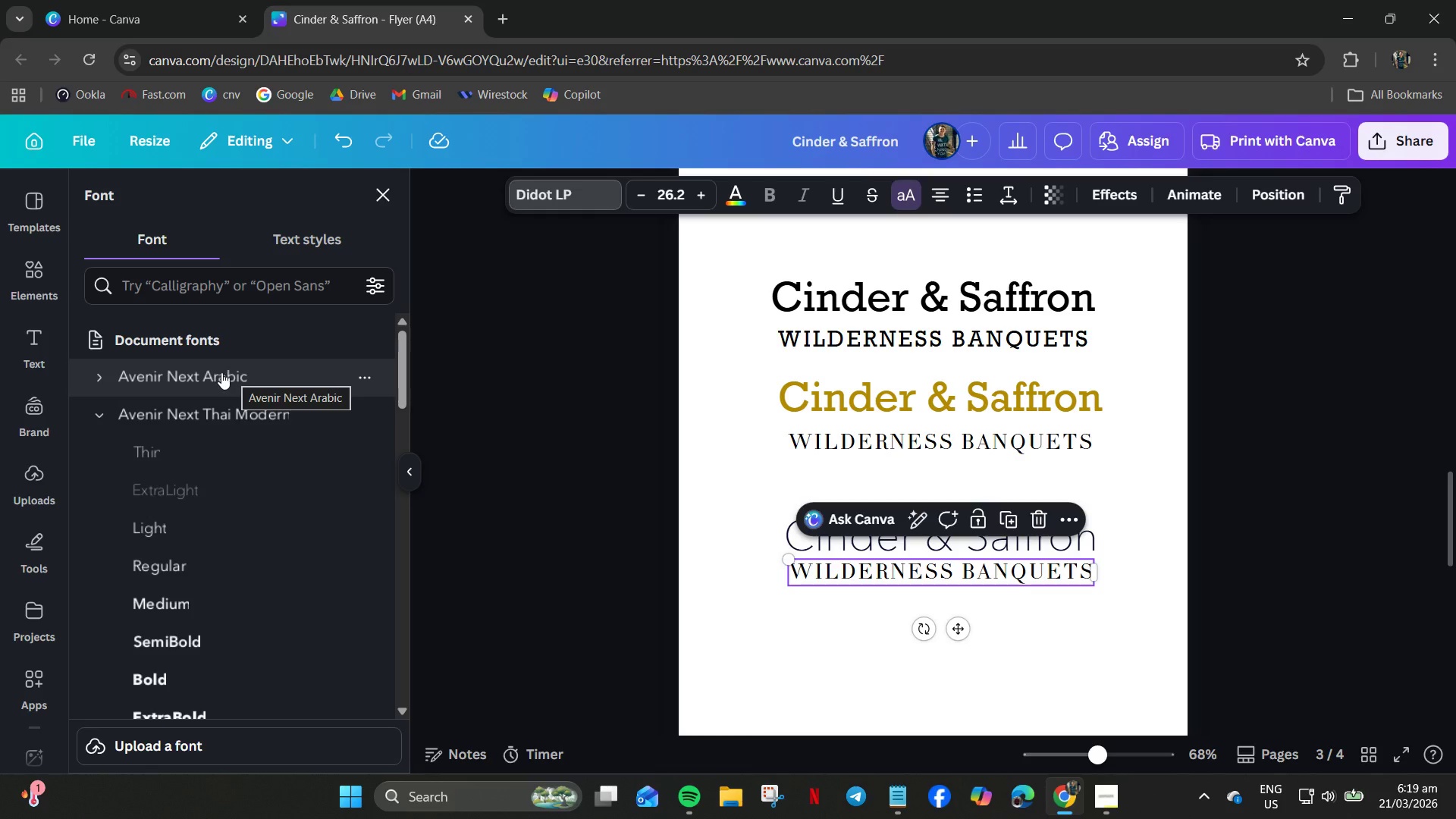 
wait(5.33)
 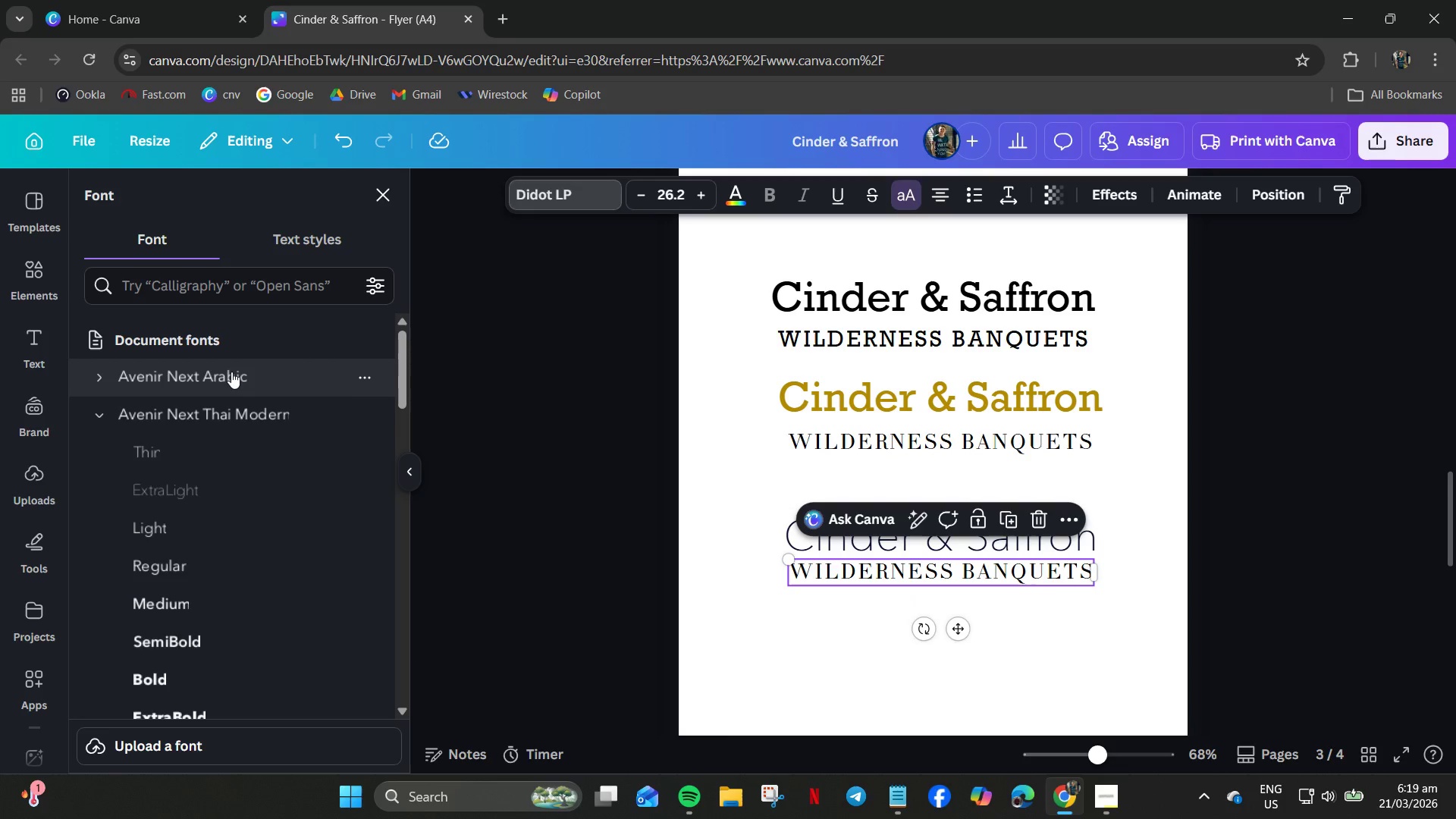 
left_click([96, 410])
 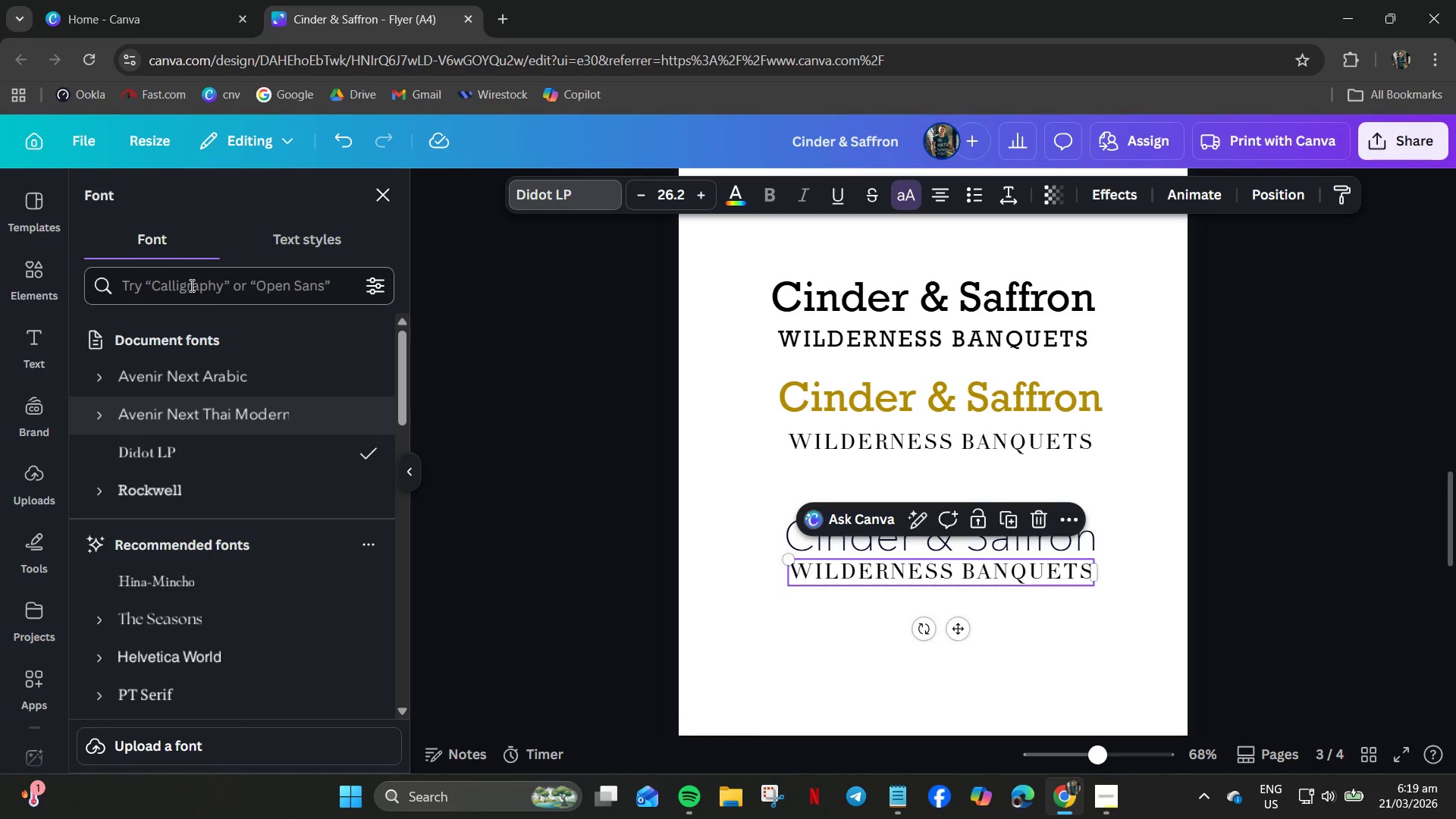 
left_click([190, 285])
 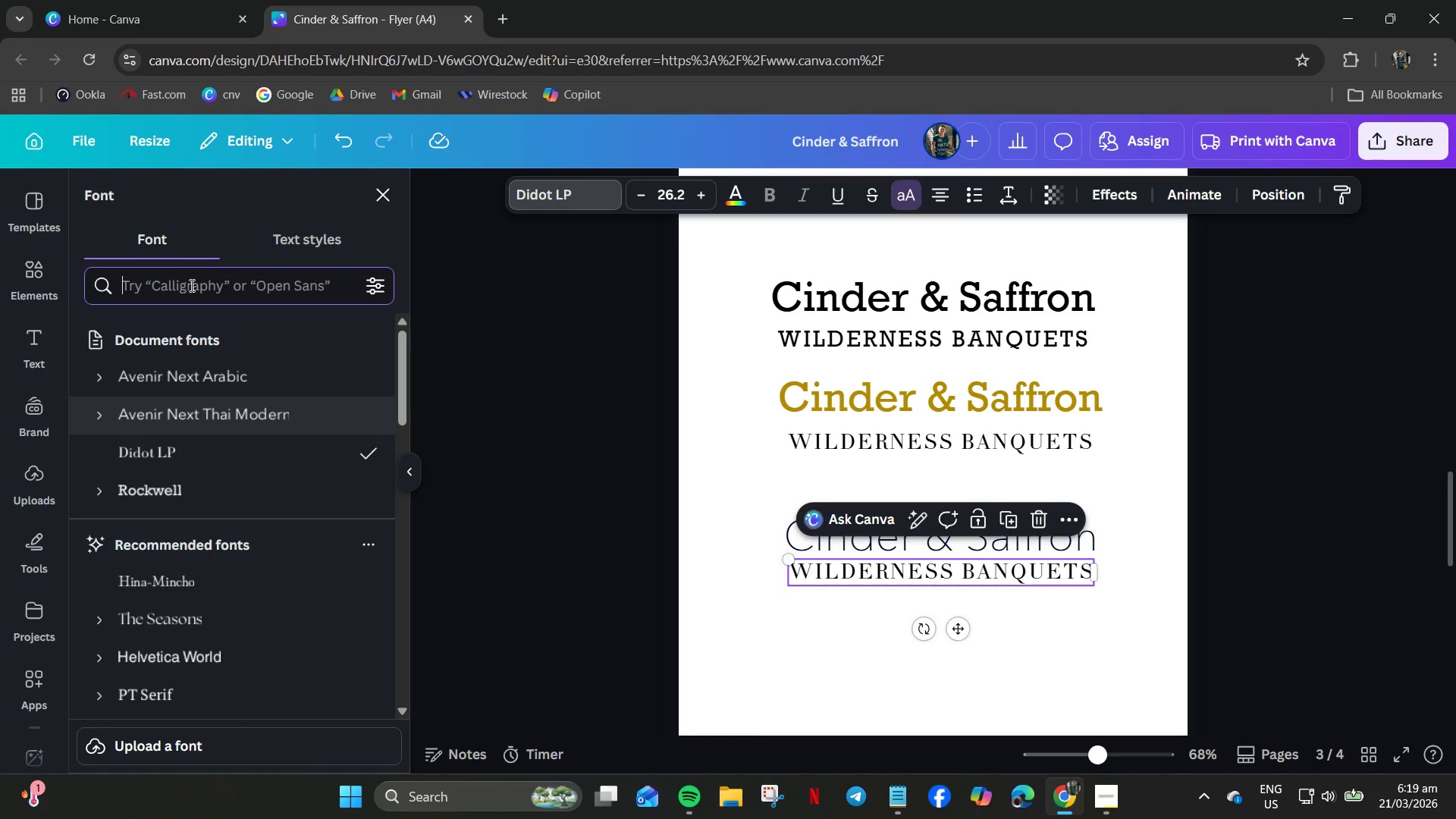 
type(didot)
 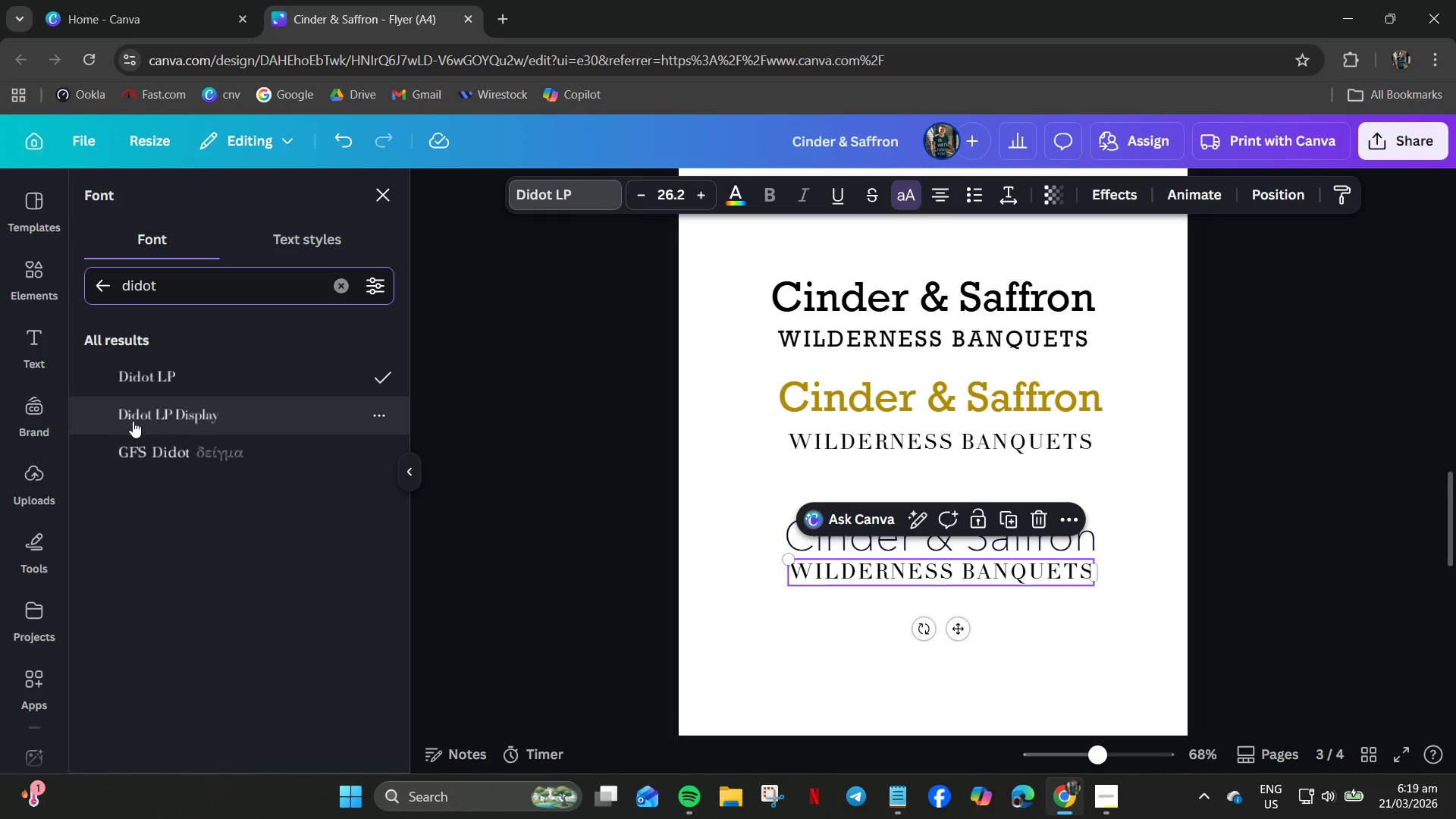 
left_click([93, 421])
 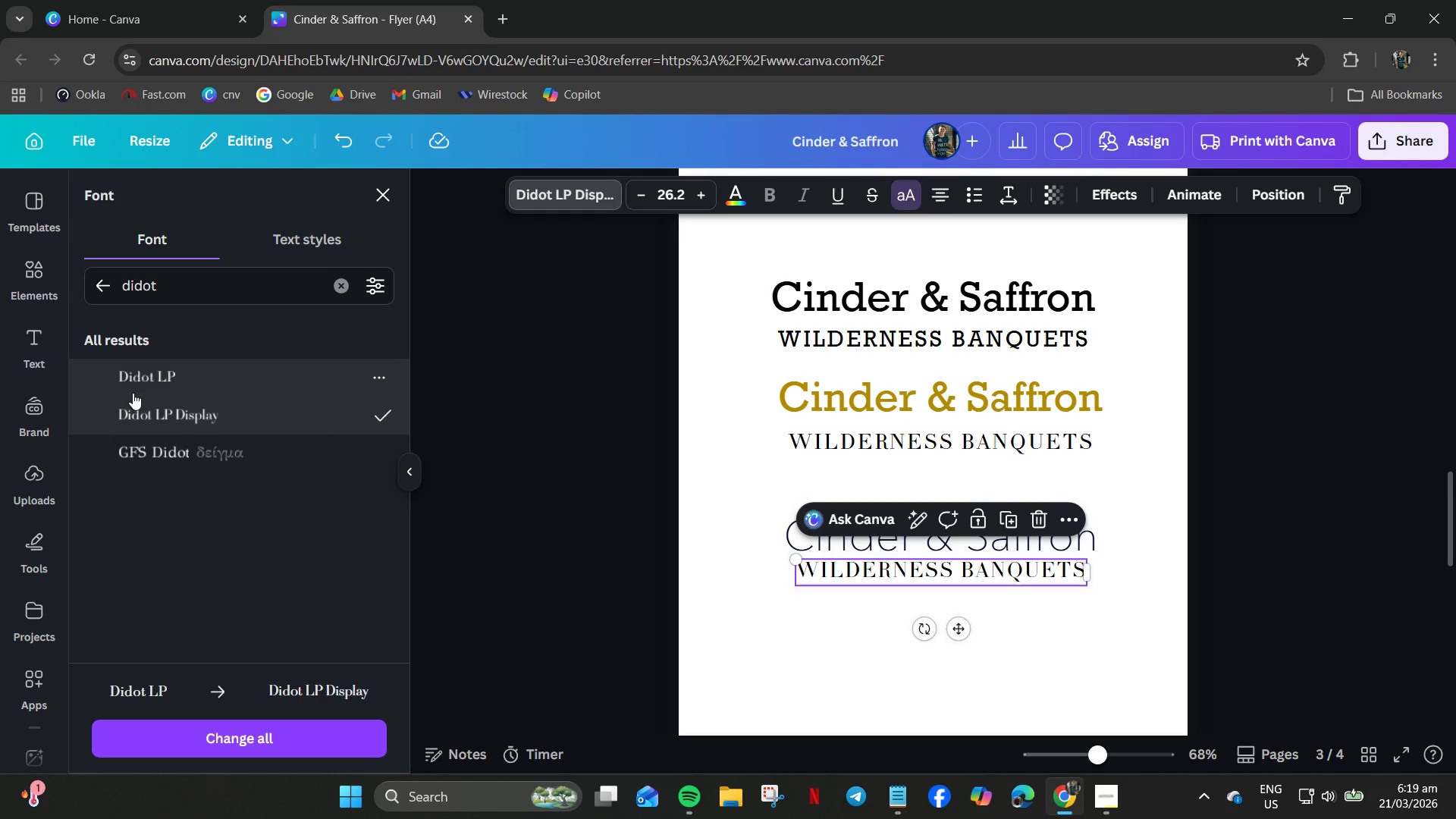 
left_click([151, 381])
 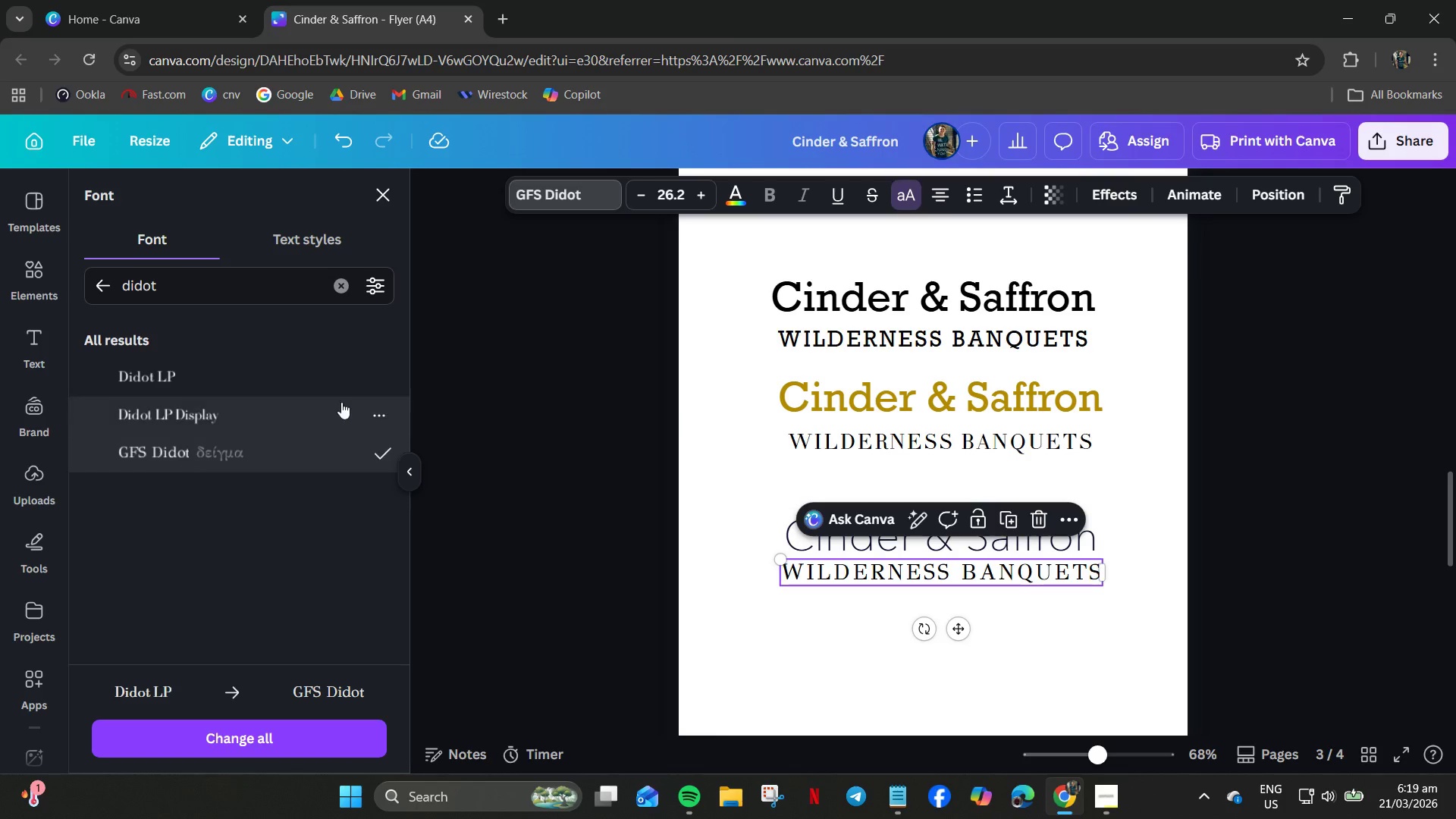 
left_click([642, 199])
 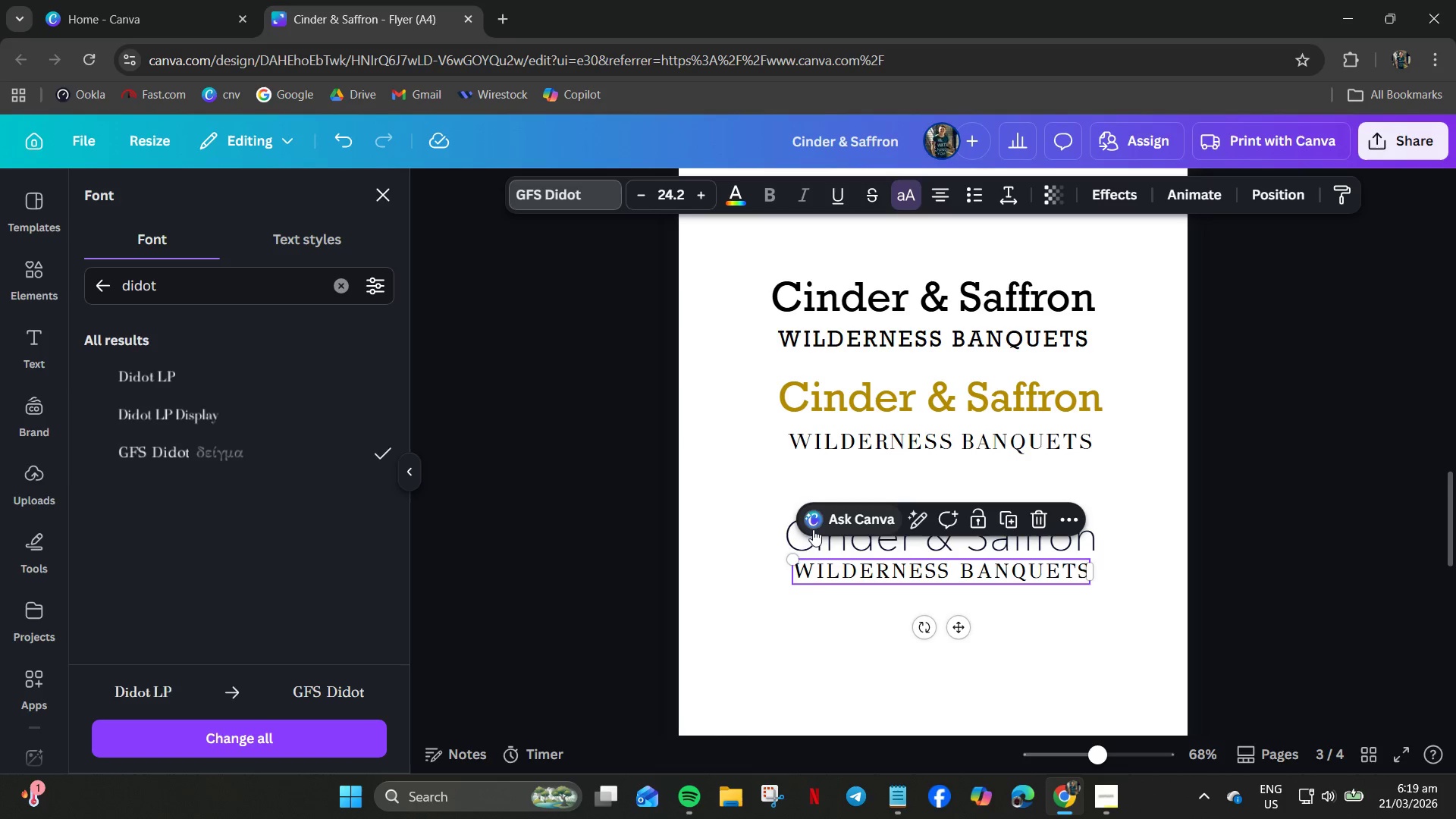 
left_click([825, 647])
 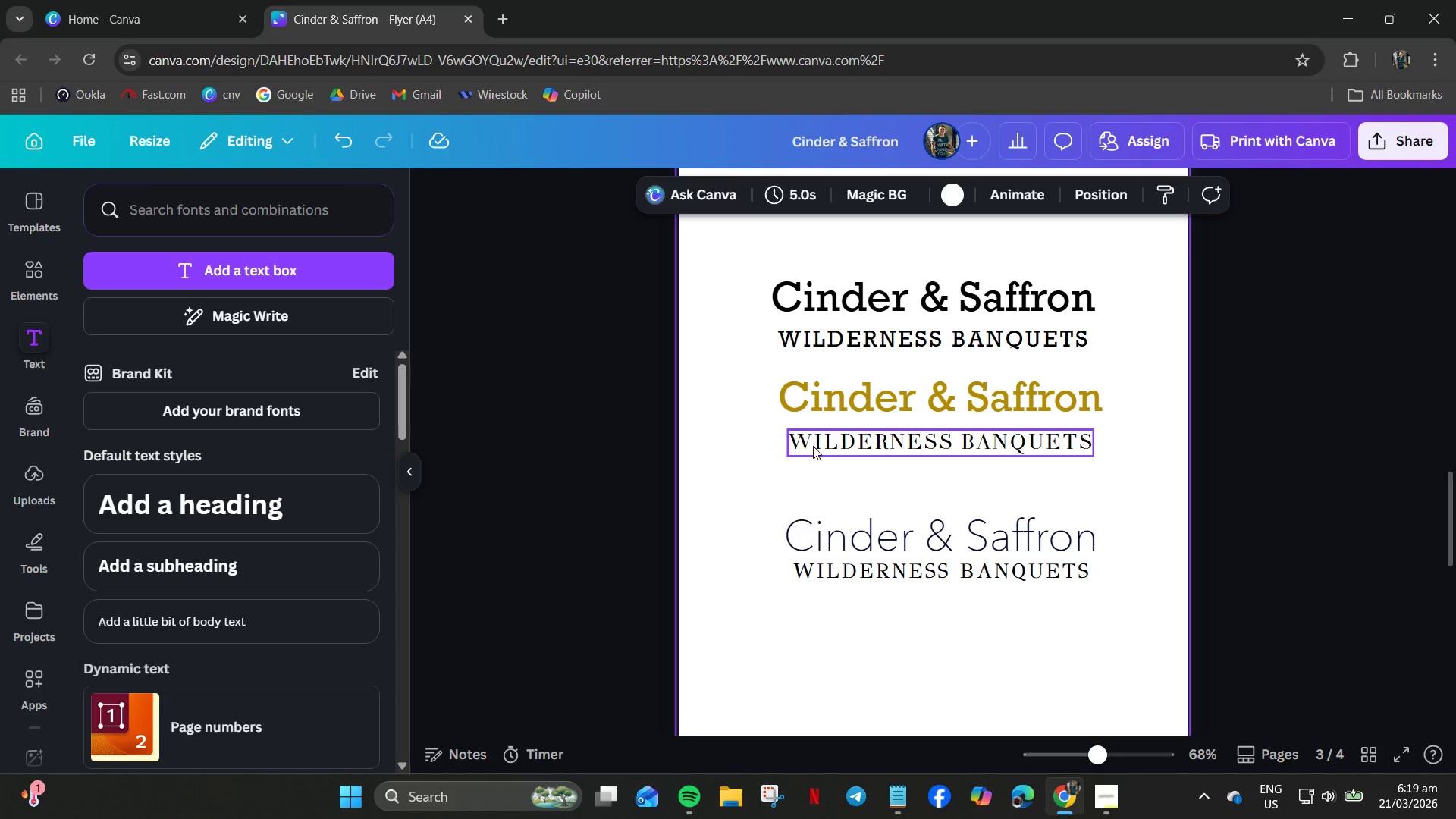 
left_click_drag(start_coordinate=[746, 395], to_coordinate=[801, 444])
 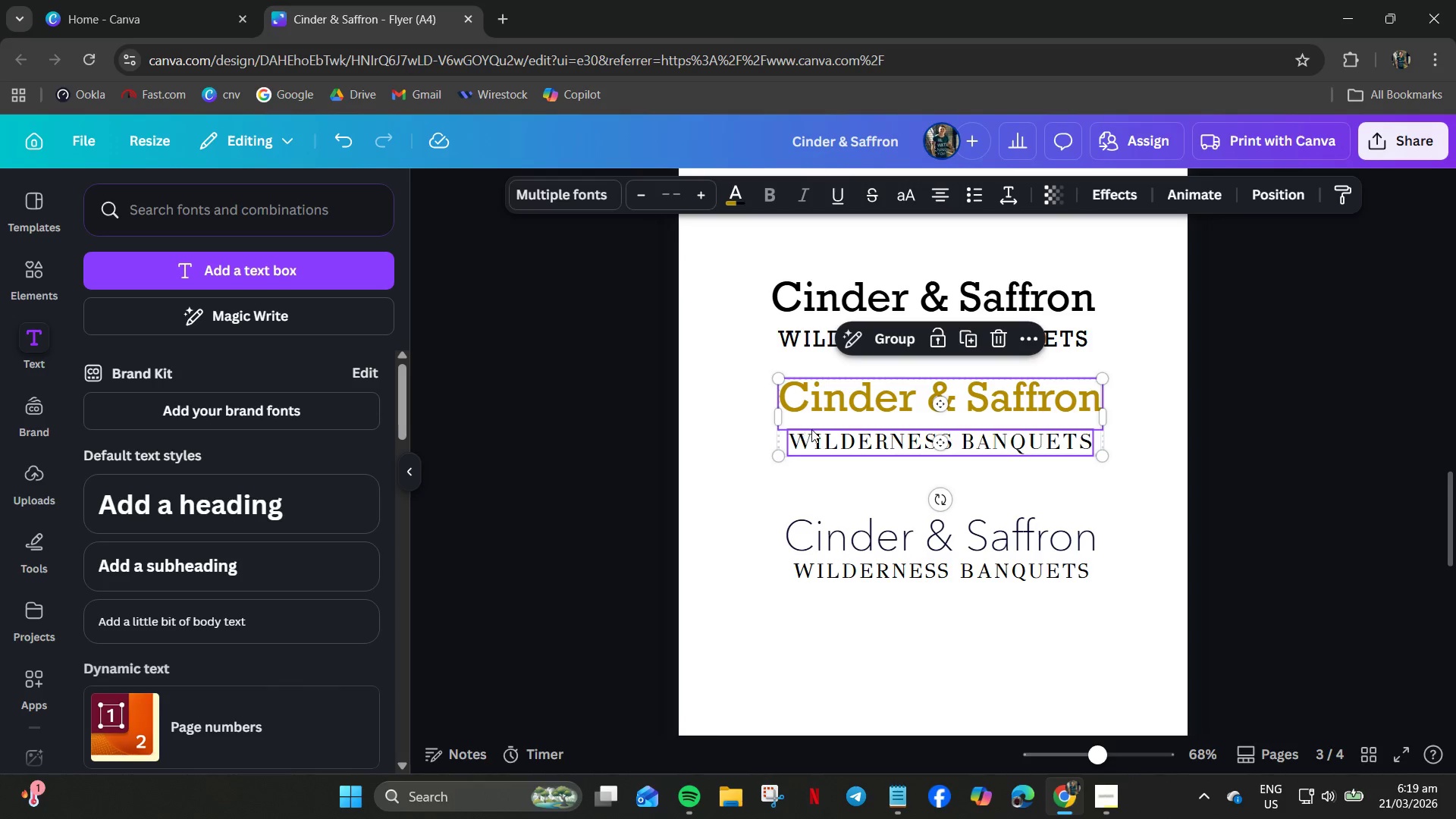 
left_click_drag(start_coordinate=[811, 429], to_coordinate=[811, 450])
 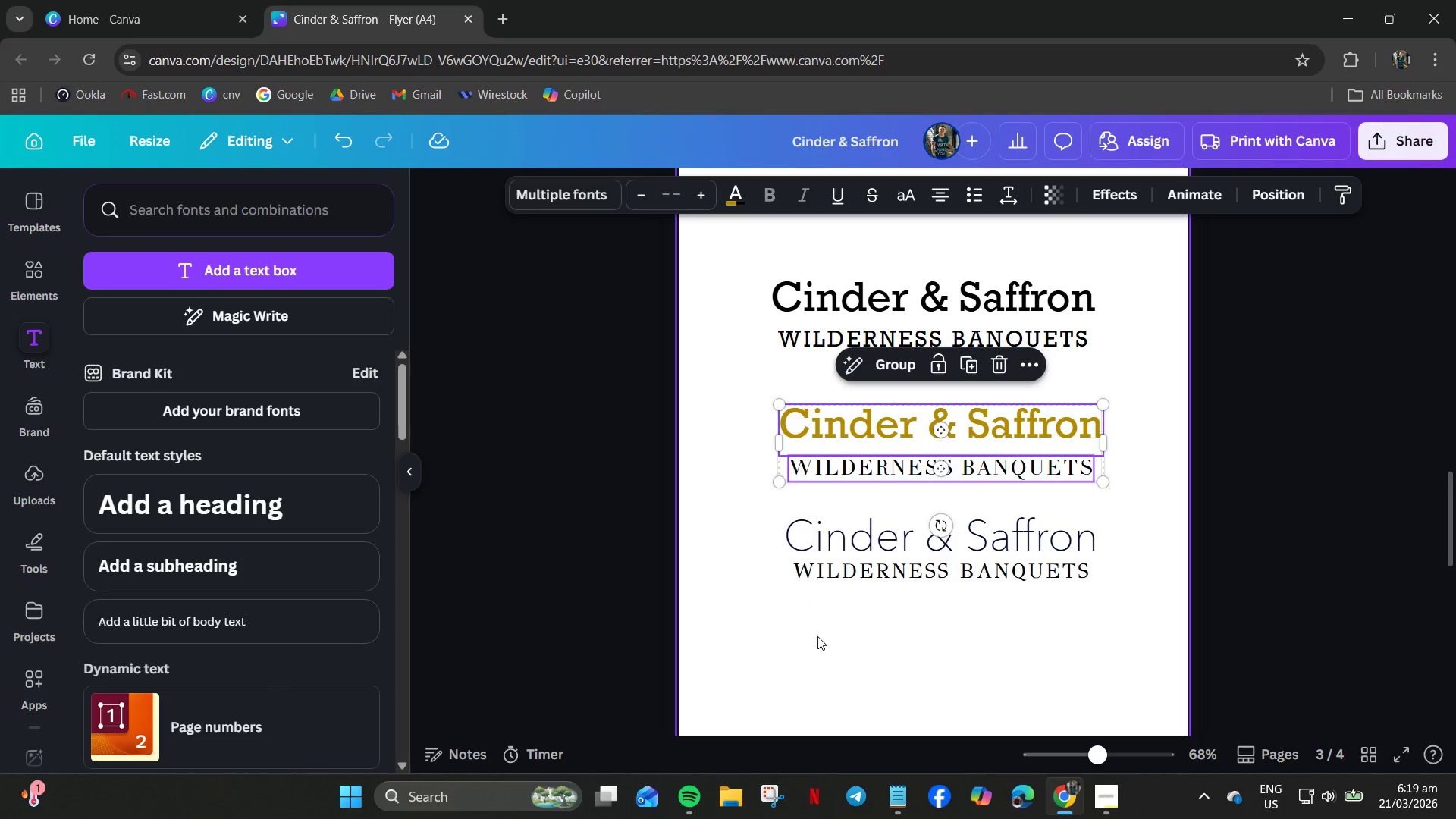 
left_click([817, 636])
 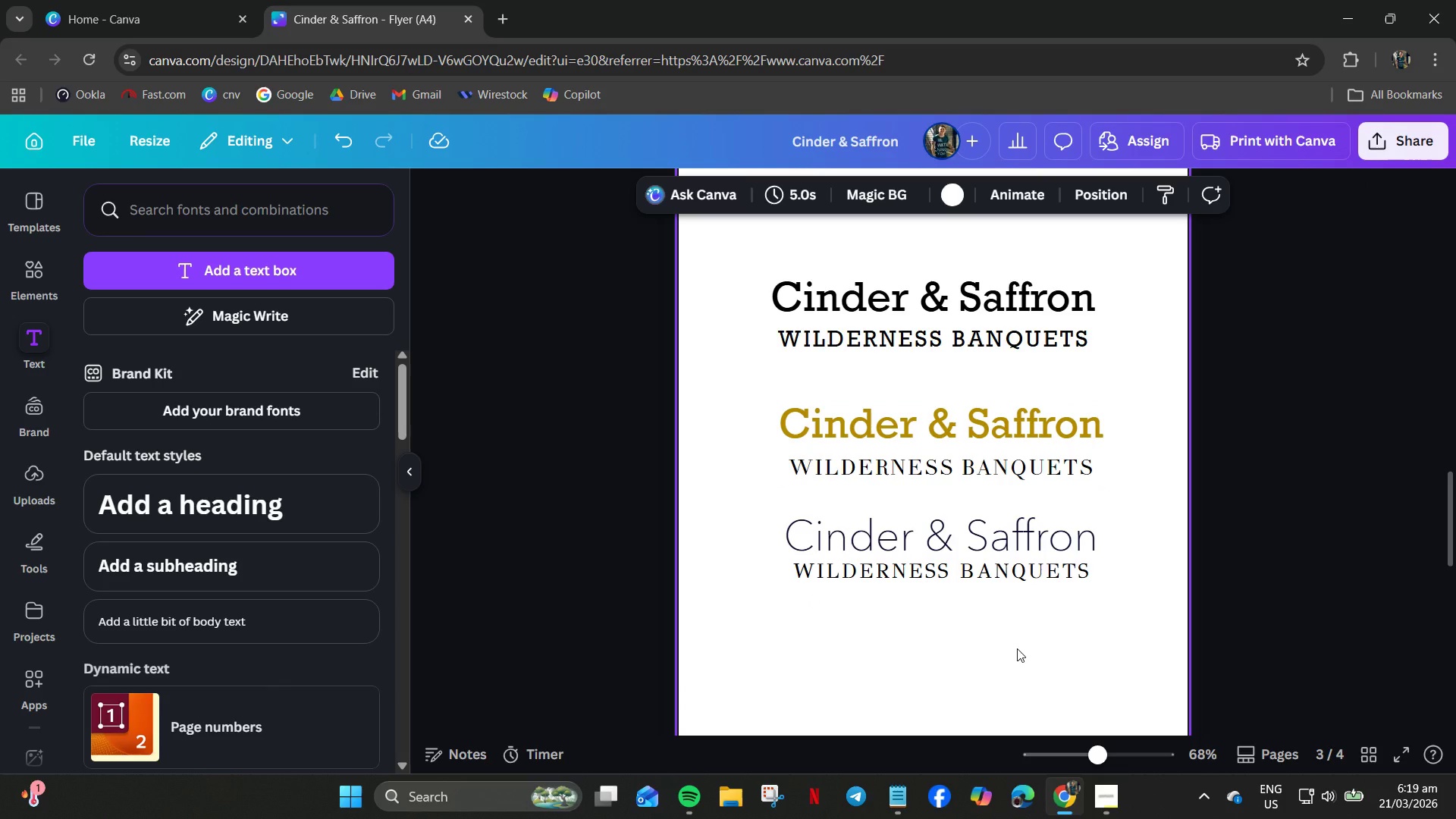 
wait(6.92)
 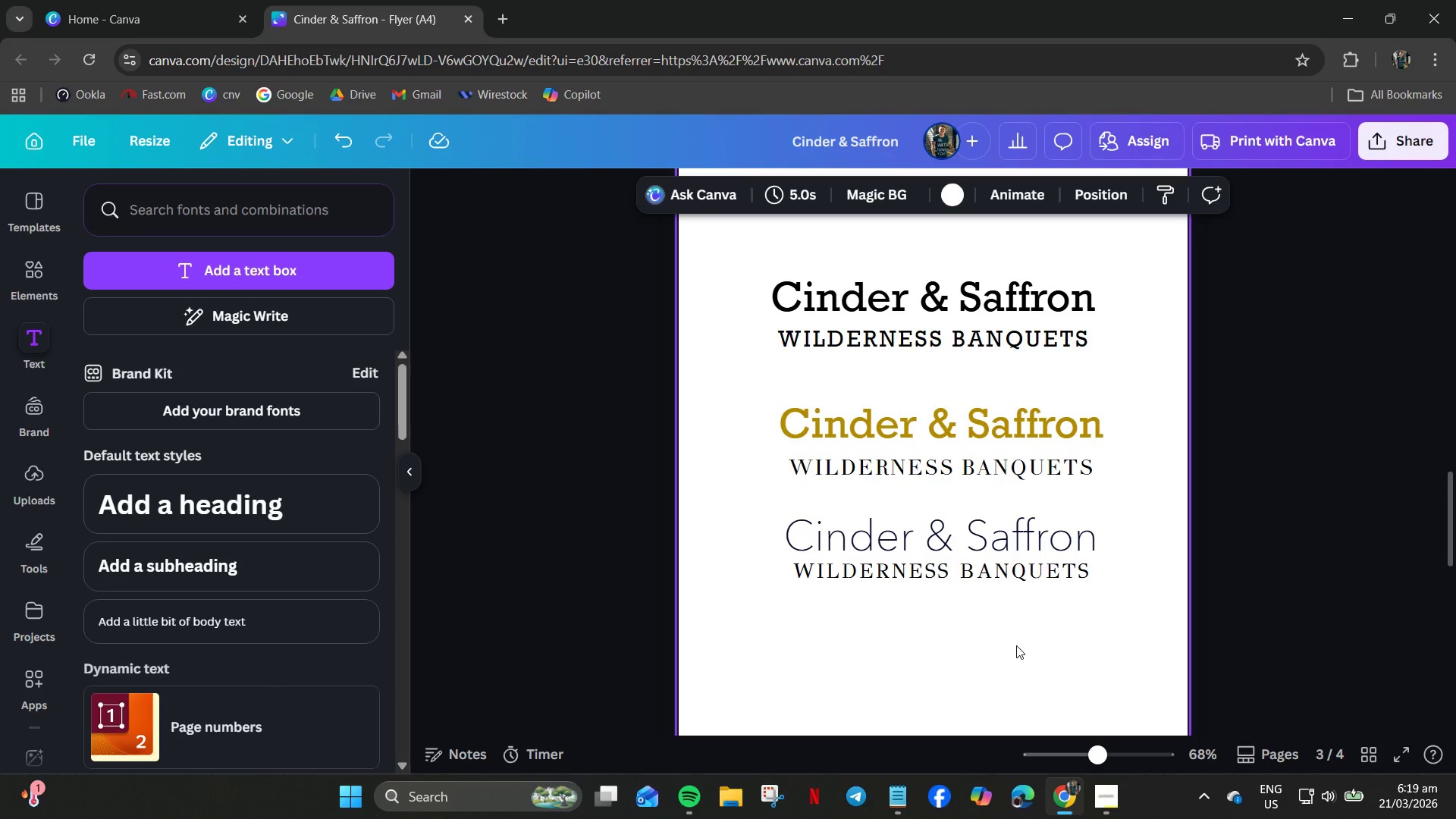 
left_click([1010, 547])
 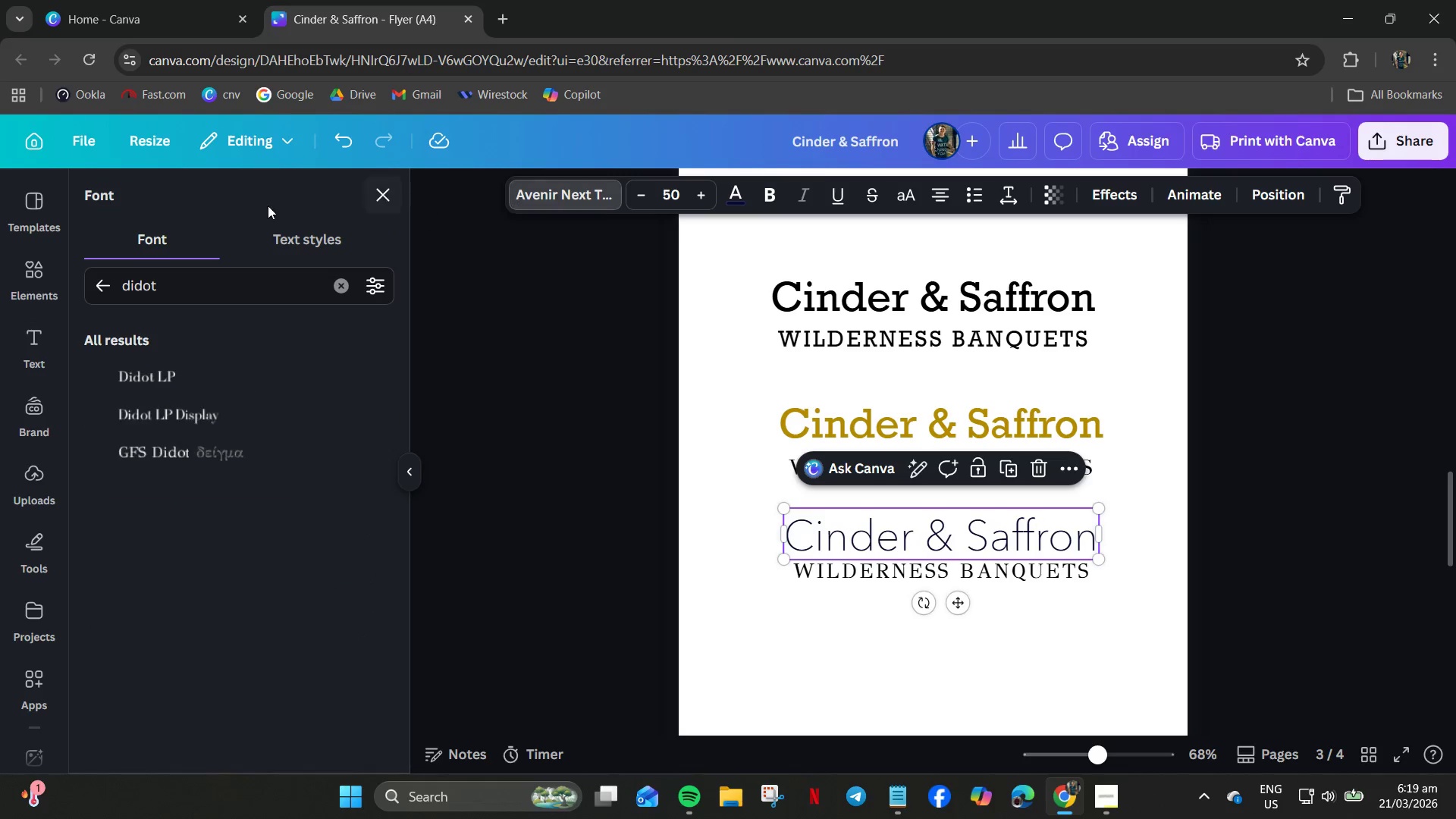 
left_click([196, 291])
 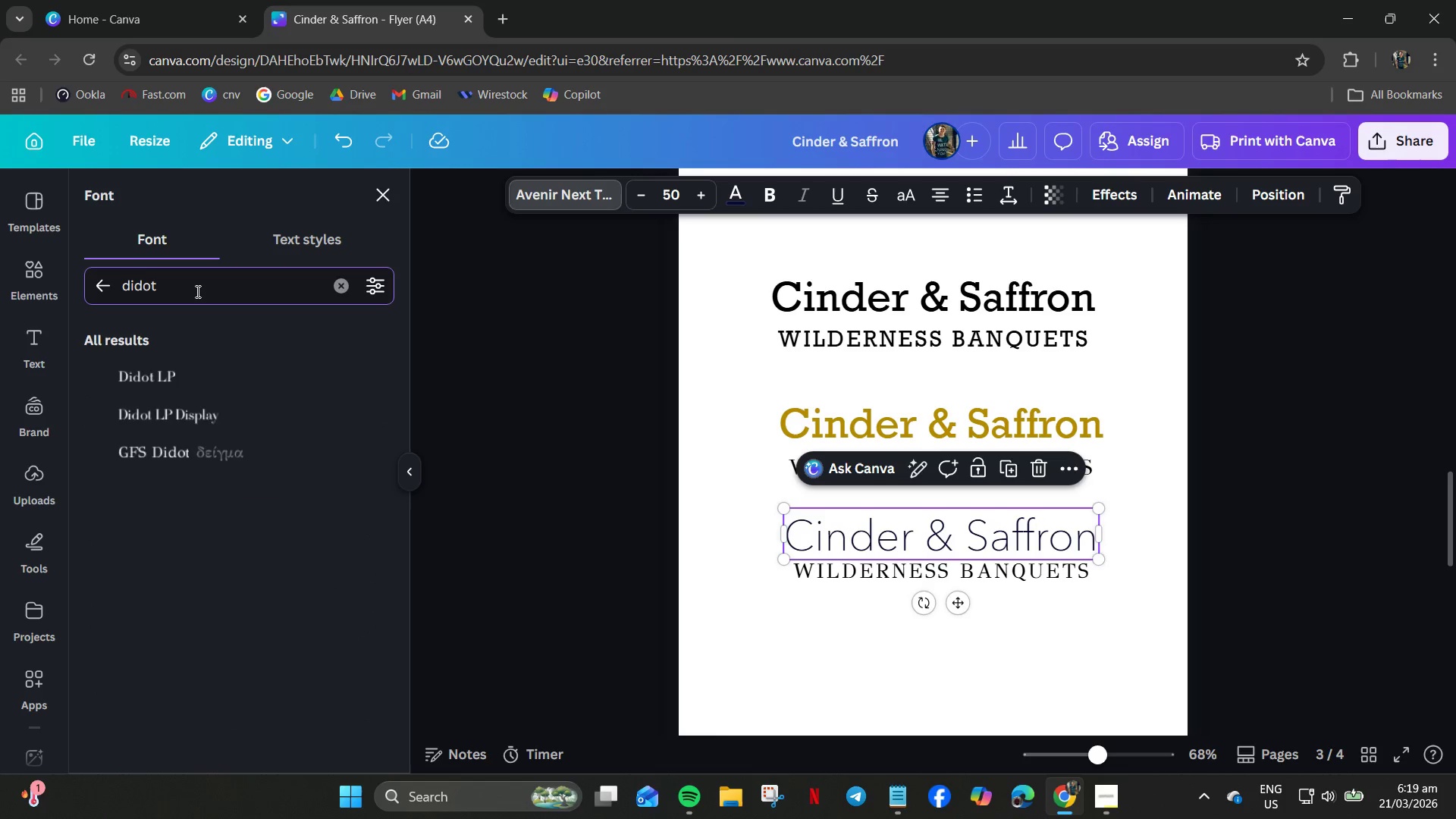 
type(rock)
 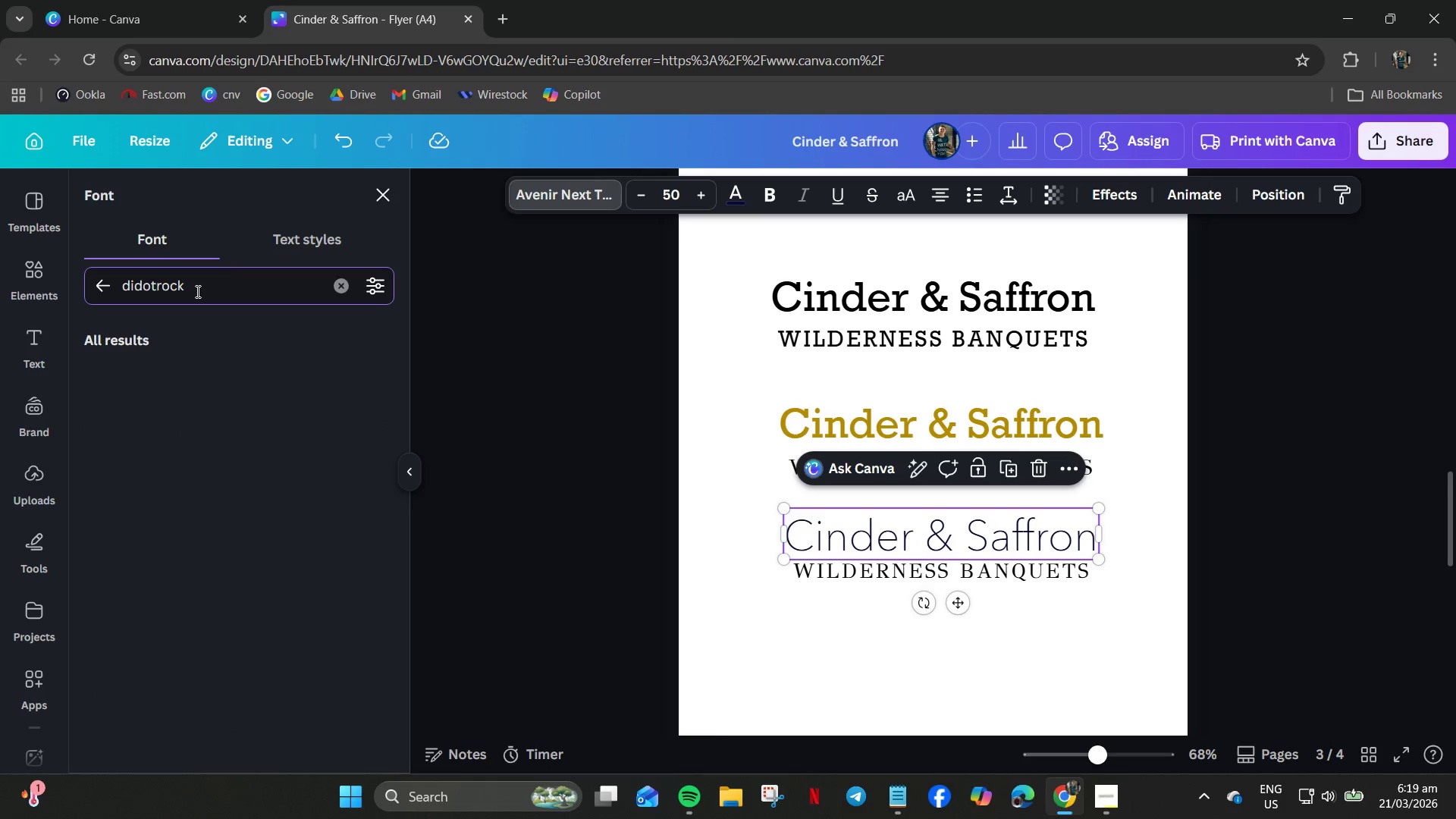 
key(Control+A)
 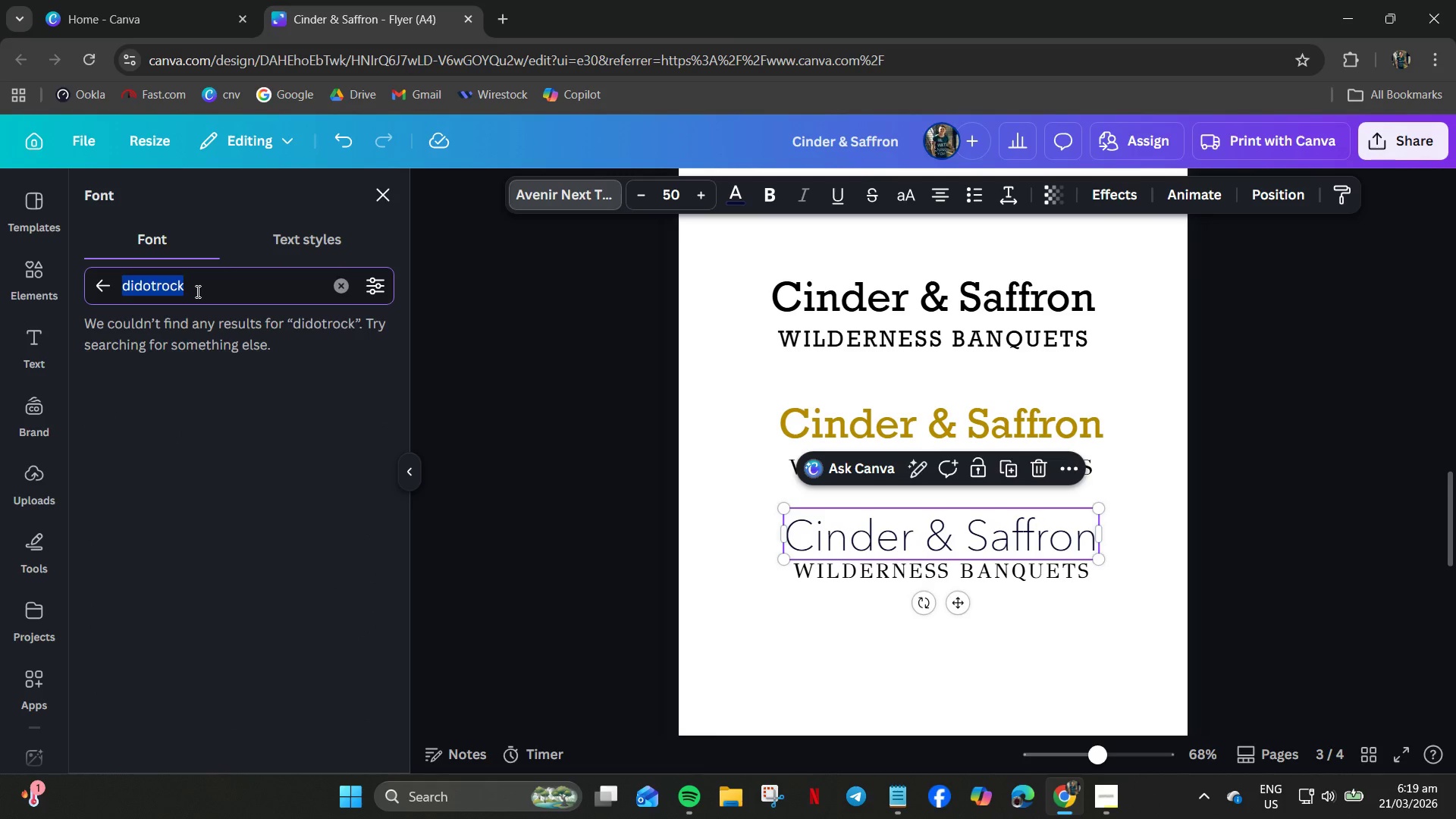 
type(rock)
 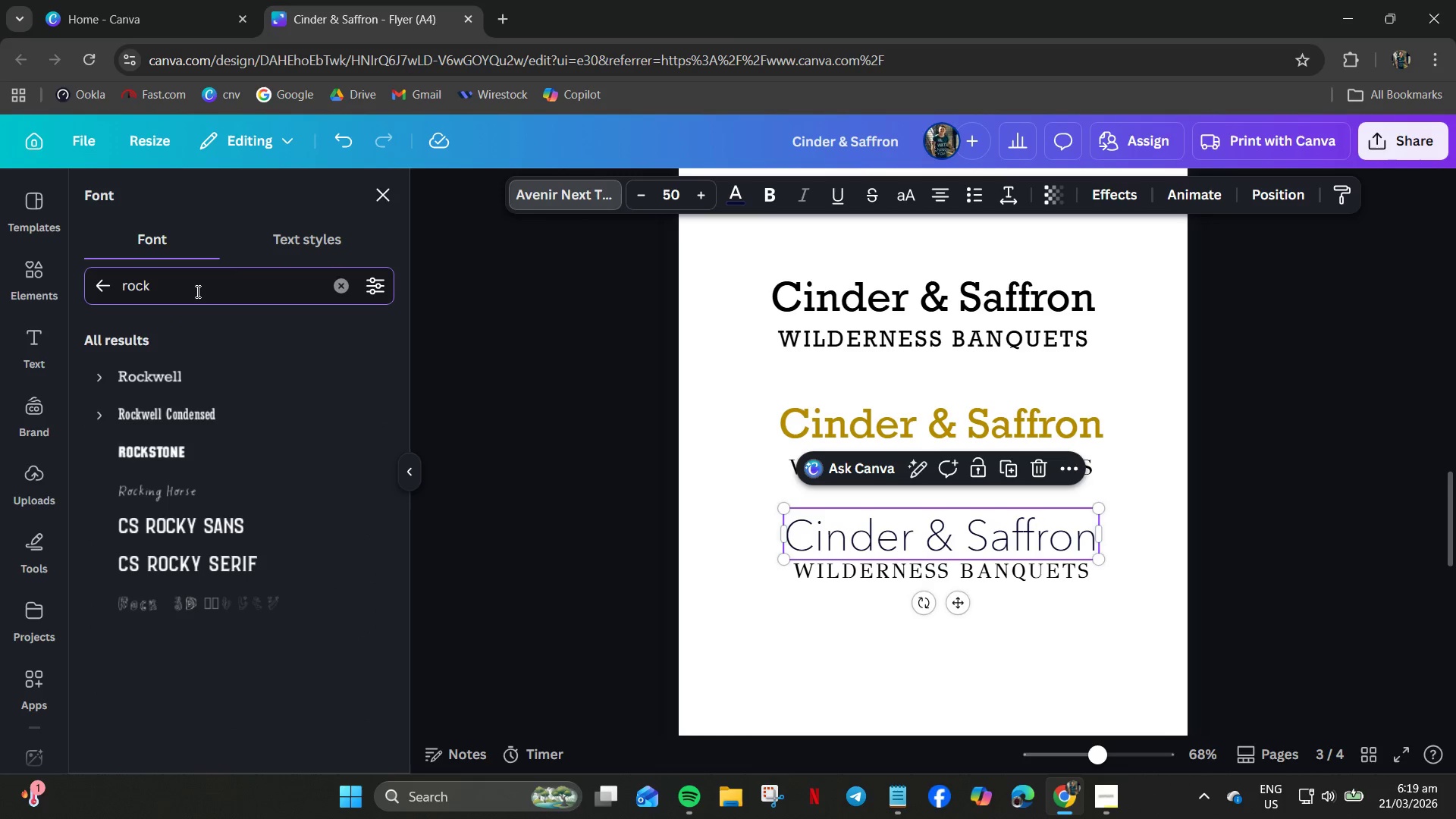 
key(ArrowDown)
 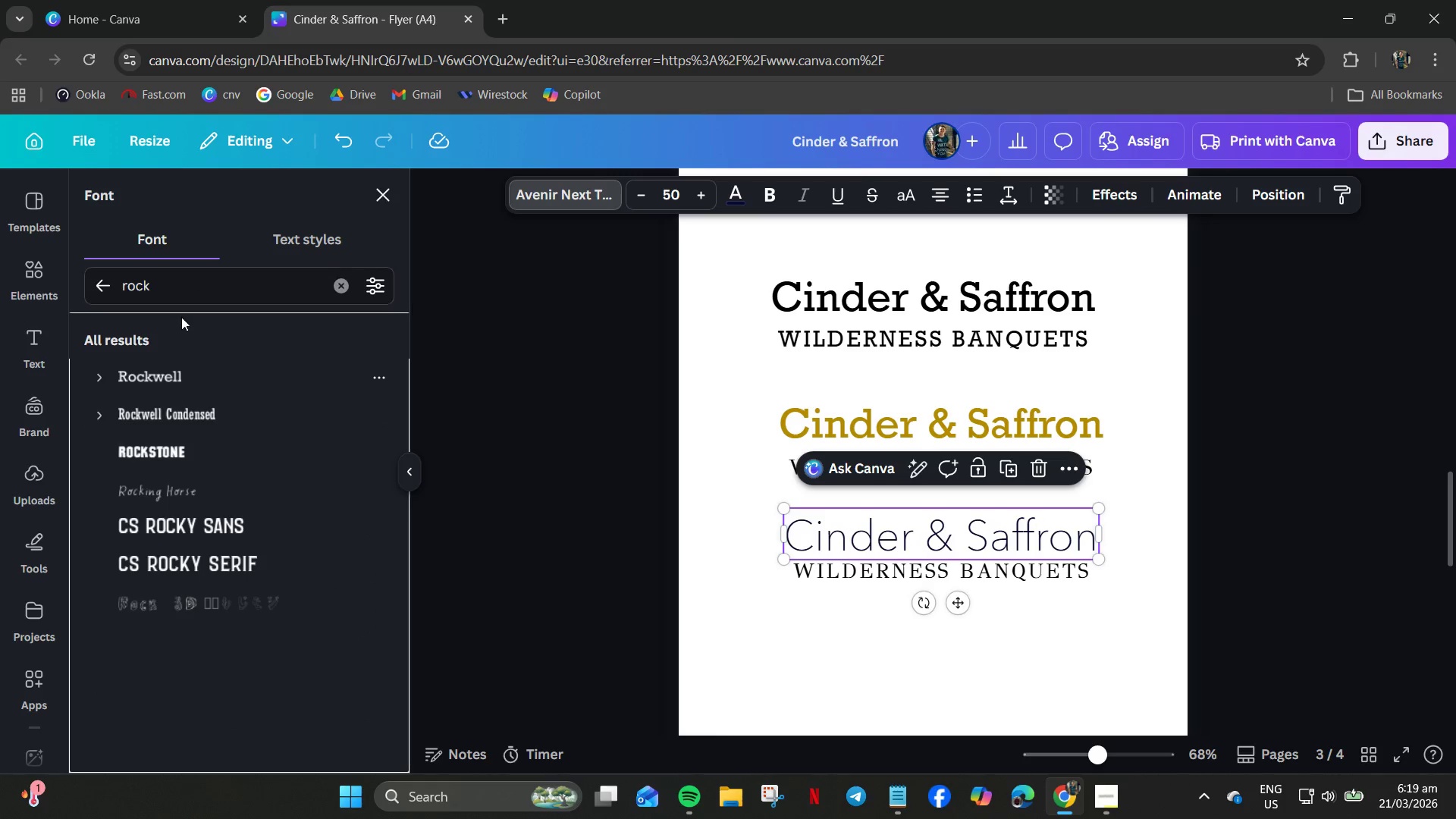 
left_click([180, 375])
 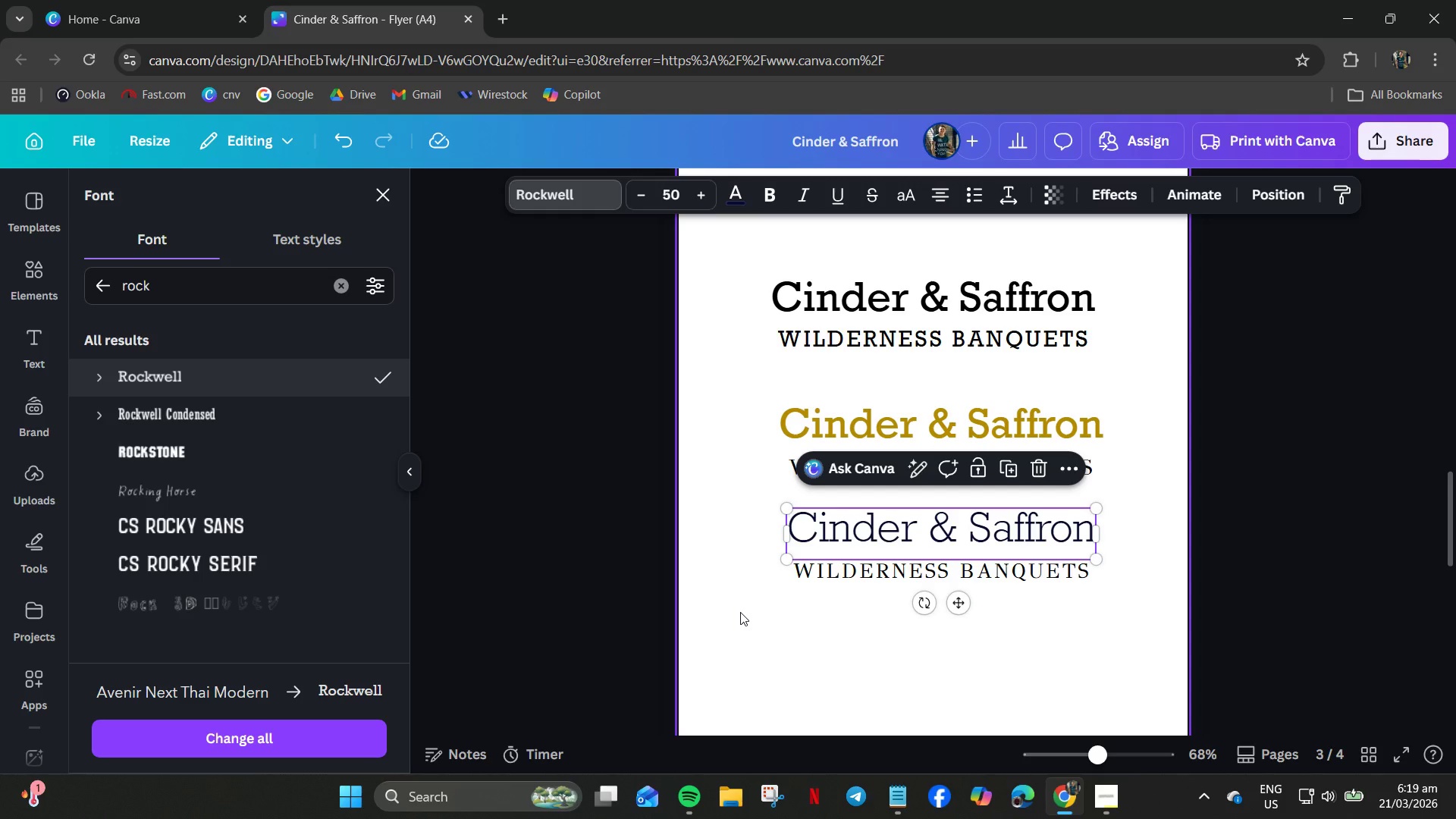 
left_click([741, 611])
 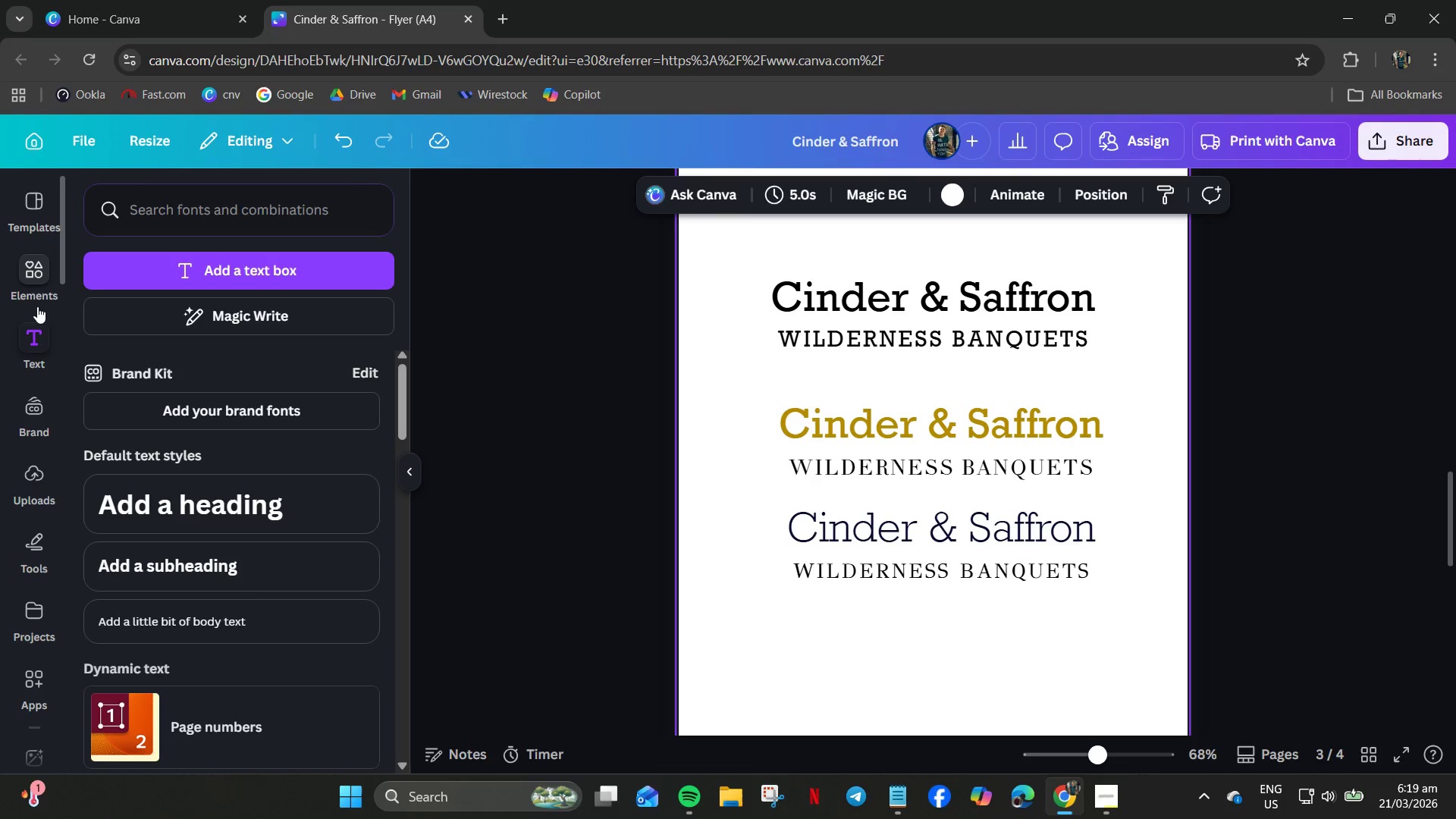 
left_click([36, 281])
 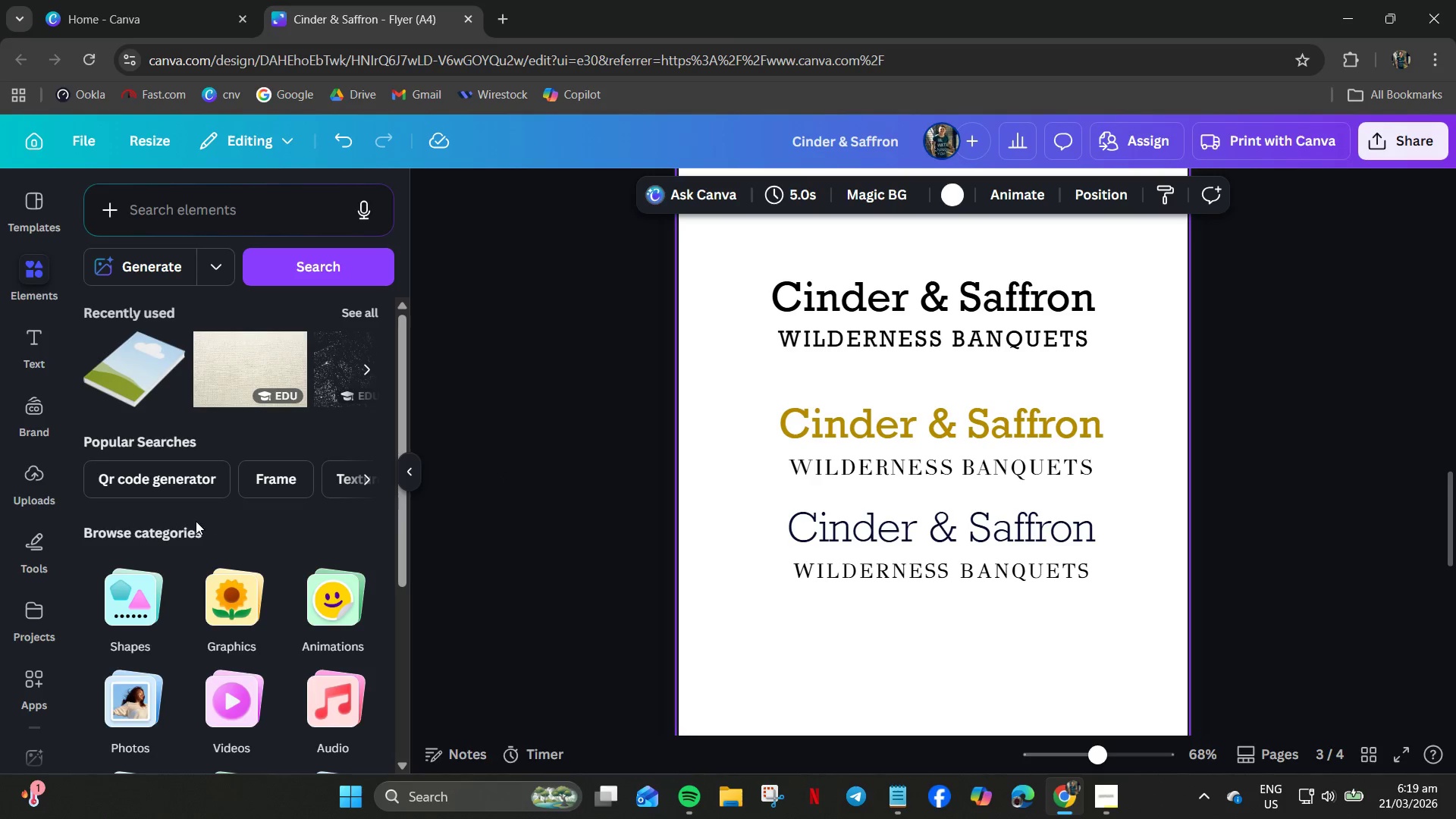 
wait(8.2)
 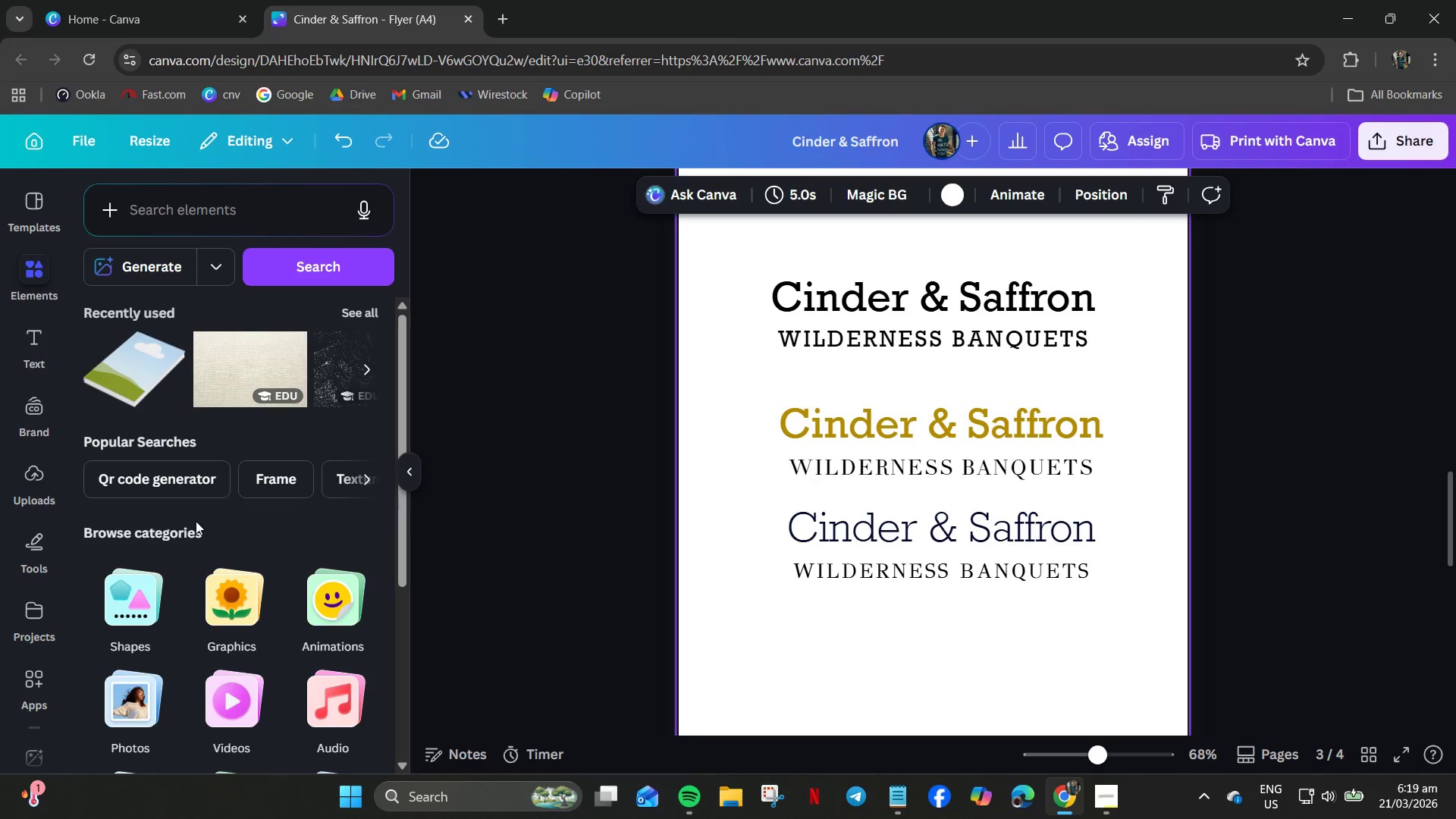 
left_click([271, 253])
 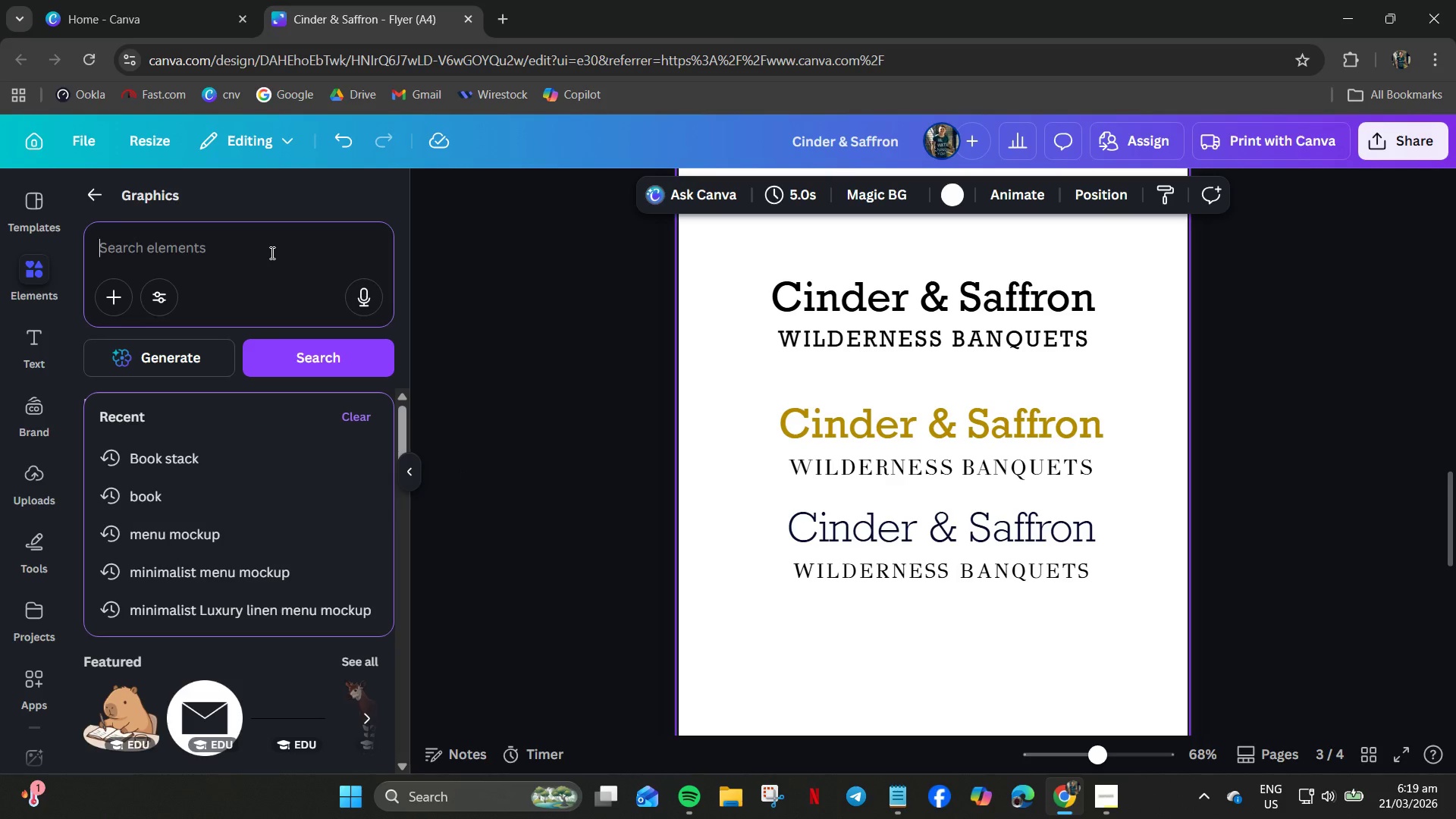 
type(squ)
 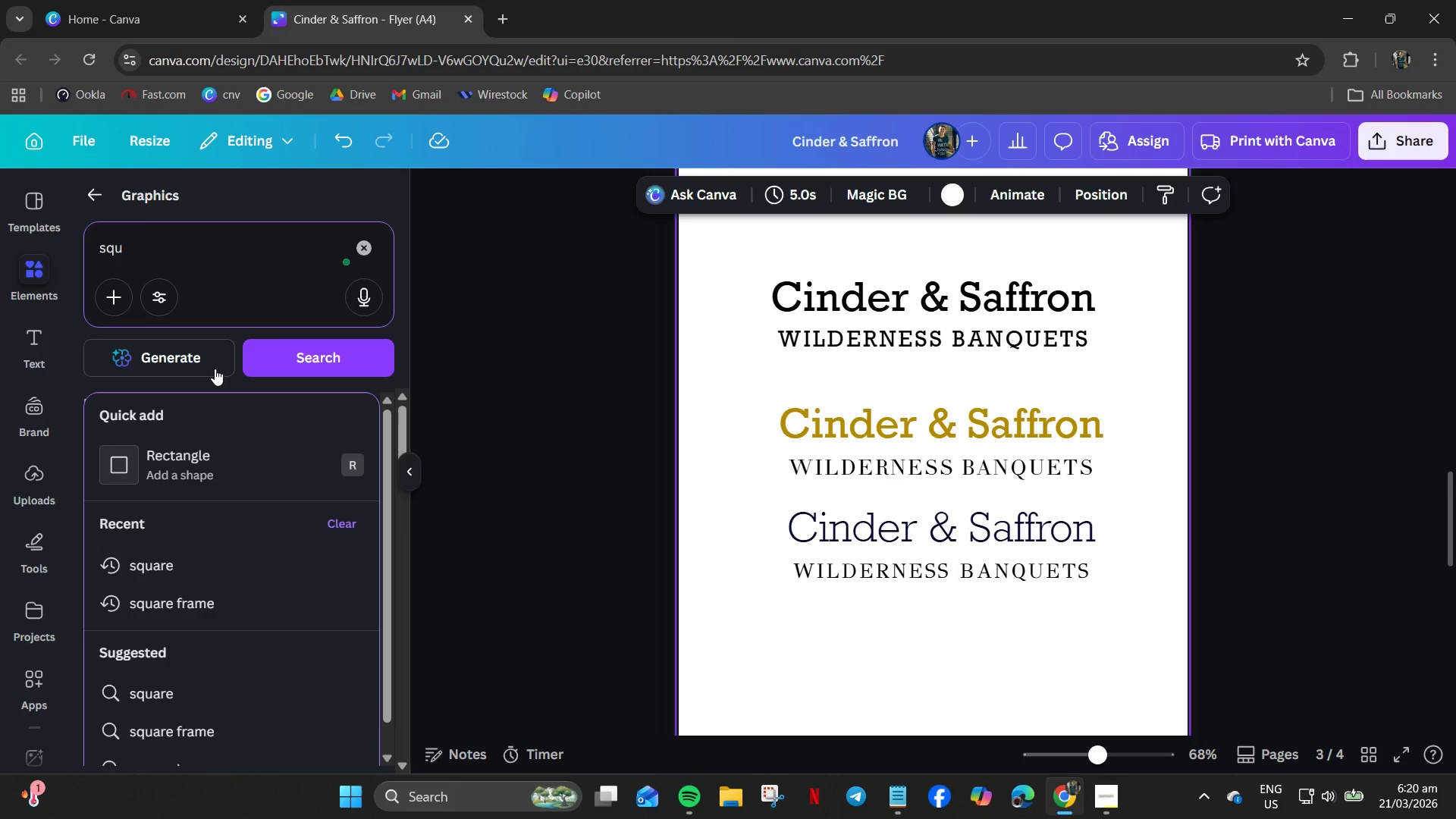 
left_click([186, 466])
 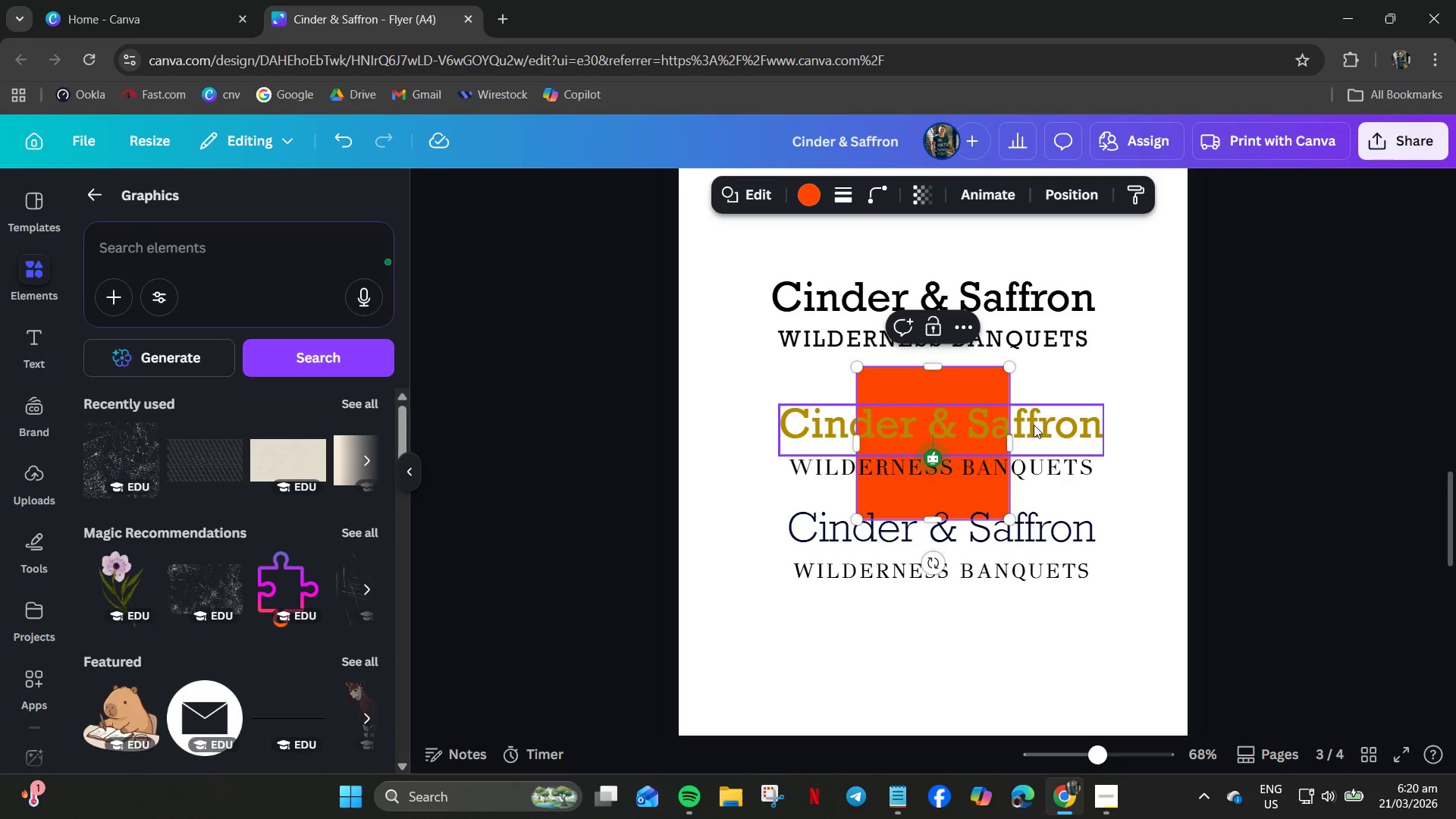 
left_click_drag(start_coordinate=[971, 384], to_coordinate=[836, 515])
 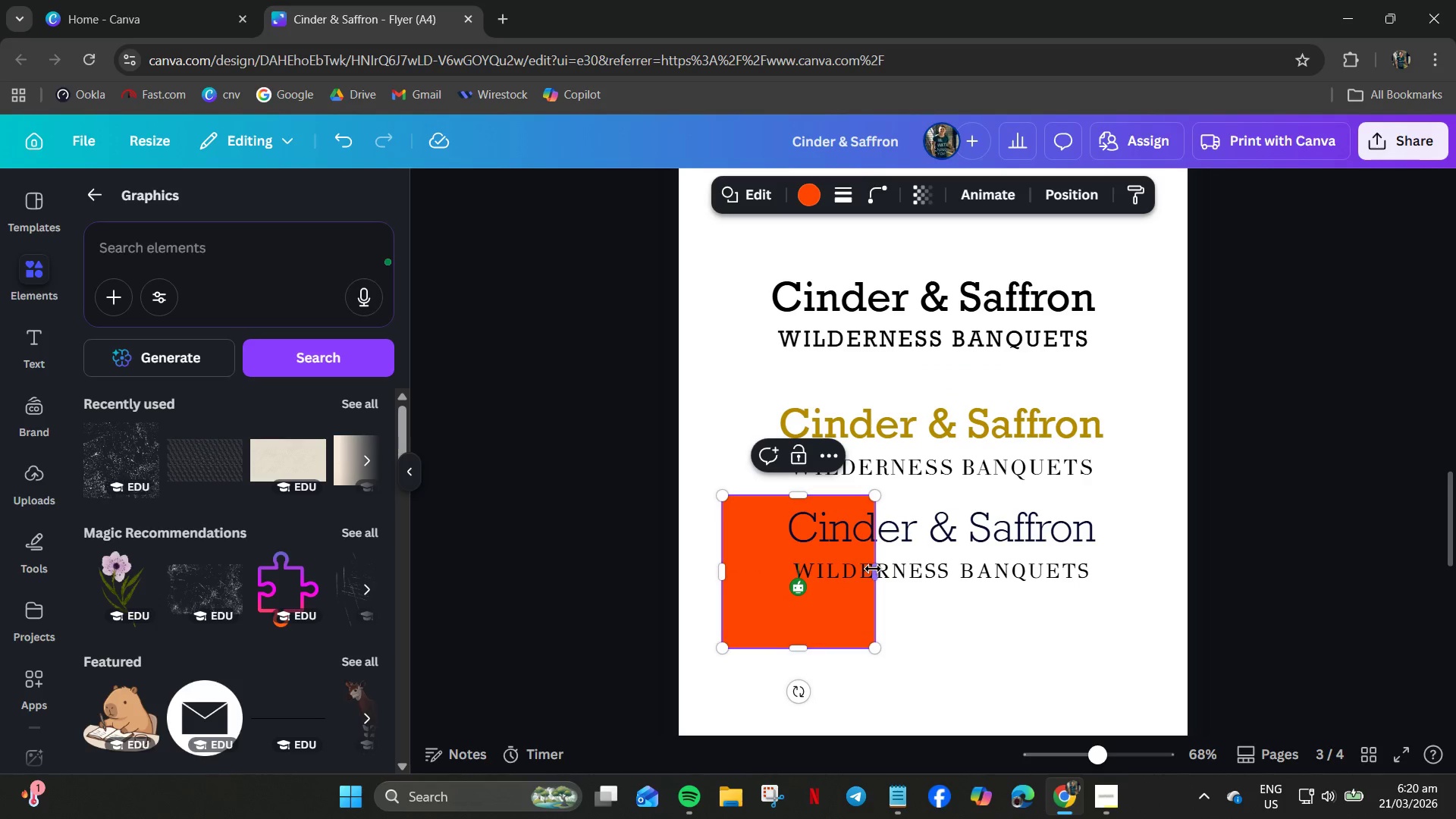 
left_click_drag(start_coordinate=[873, 569], to_coordinate=[1163, 580])
 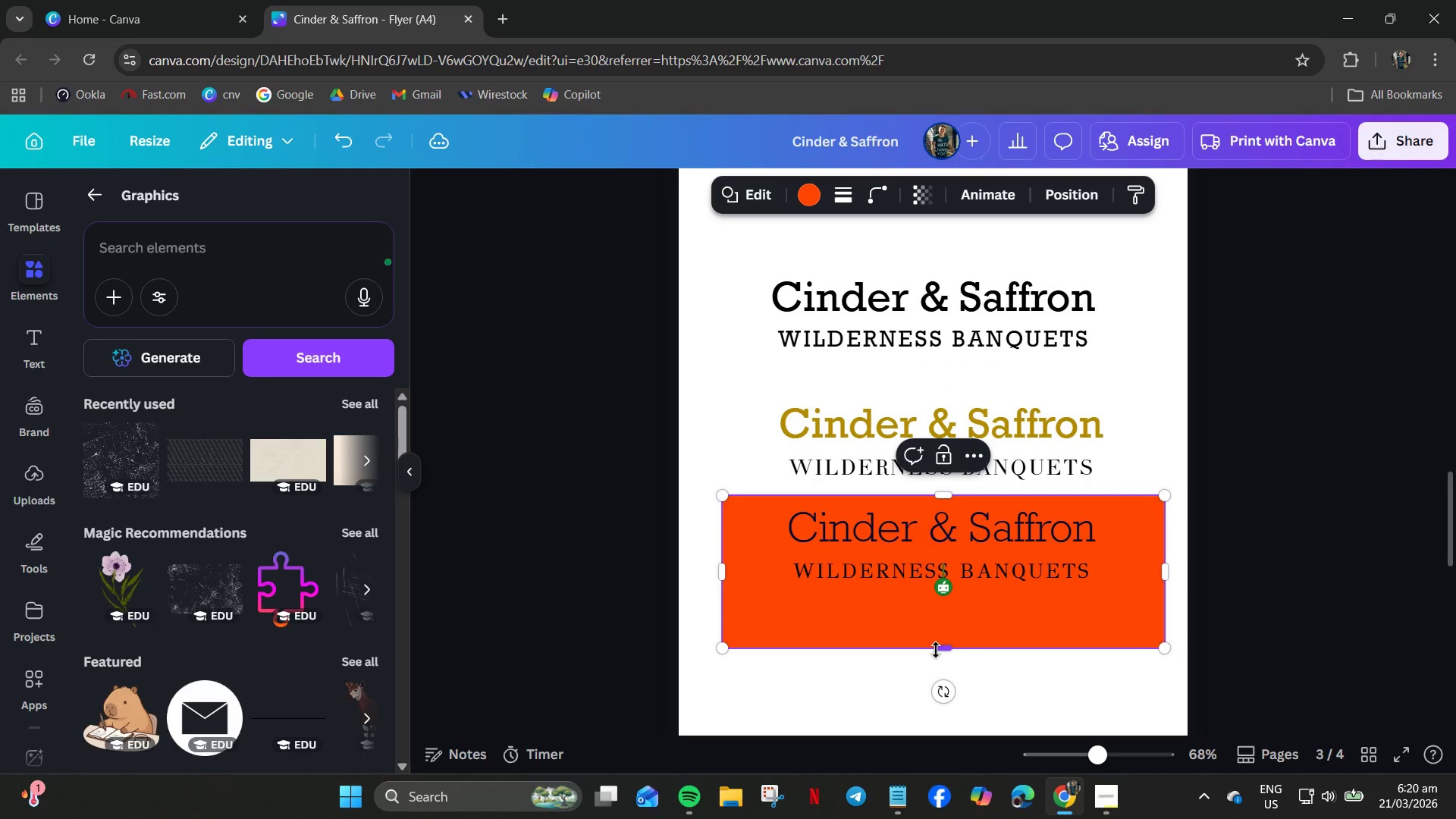 
left_click_drag(start_coordinate=[941, 651], to_coordinate=[944, 604])
 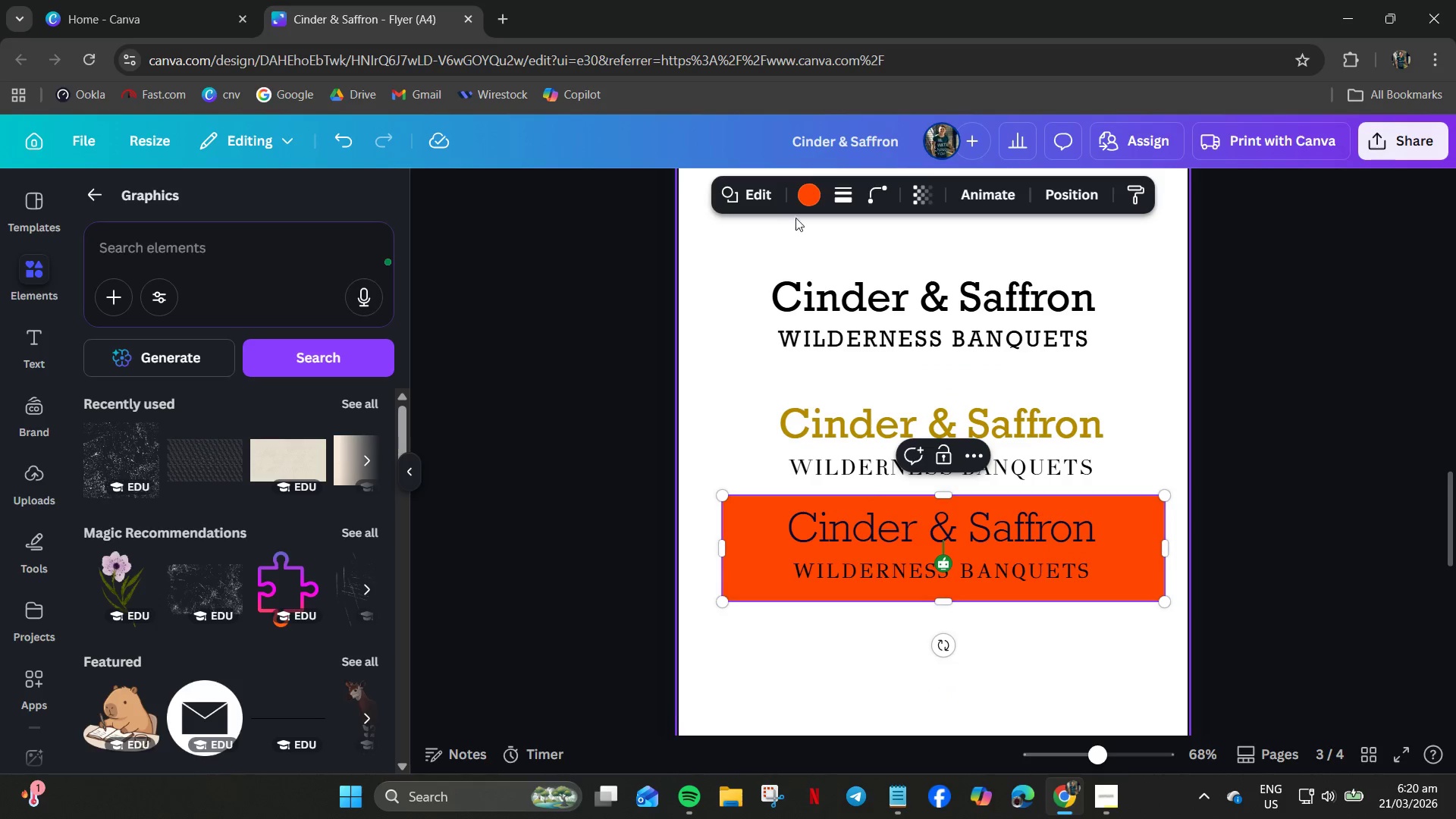 
left_click_drag(start_coordinate=[813, 166], to_coordinate=[814, 173])
 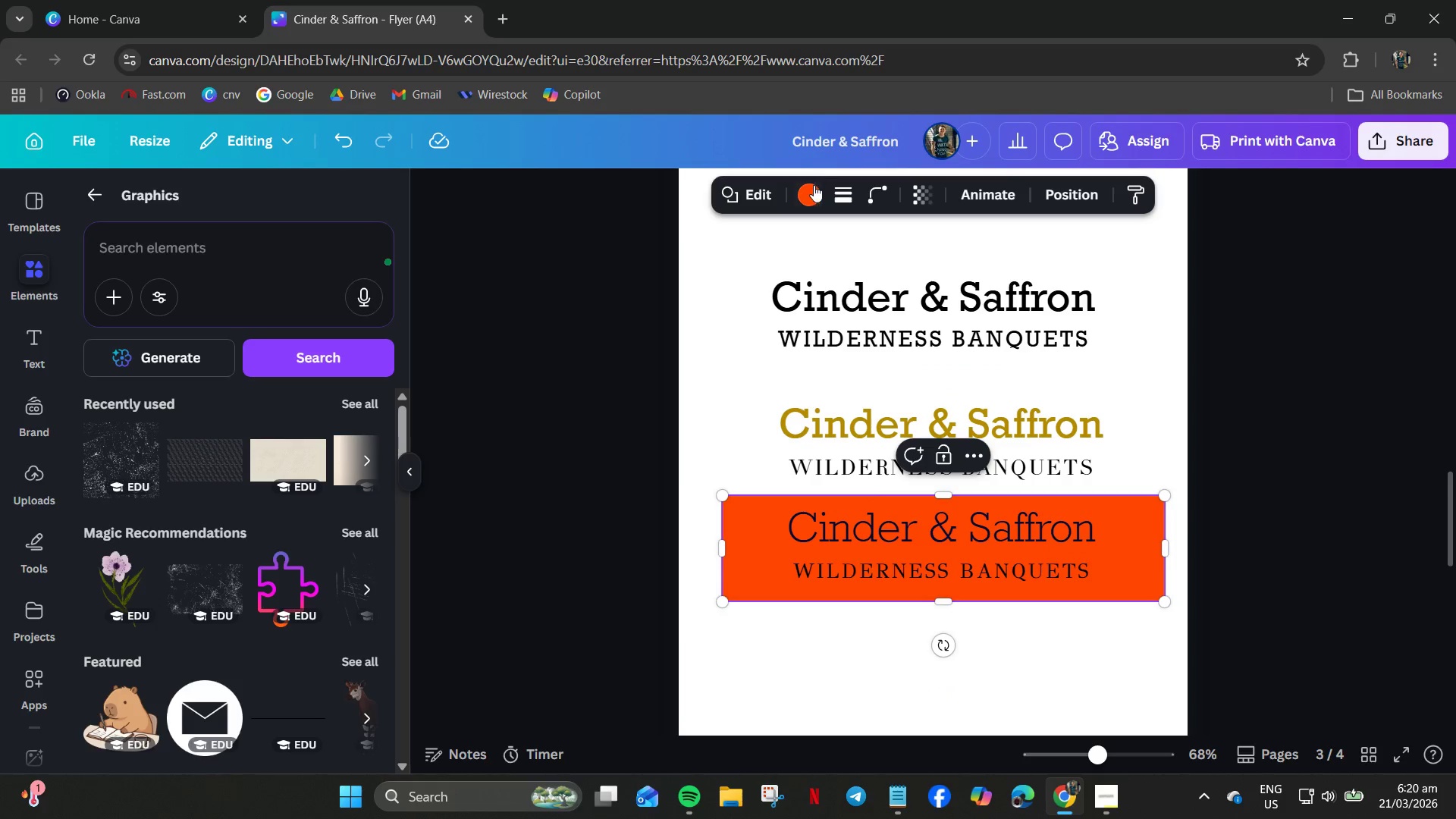 
double_click([813, 190])
 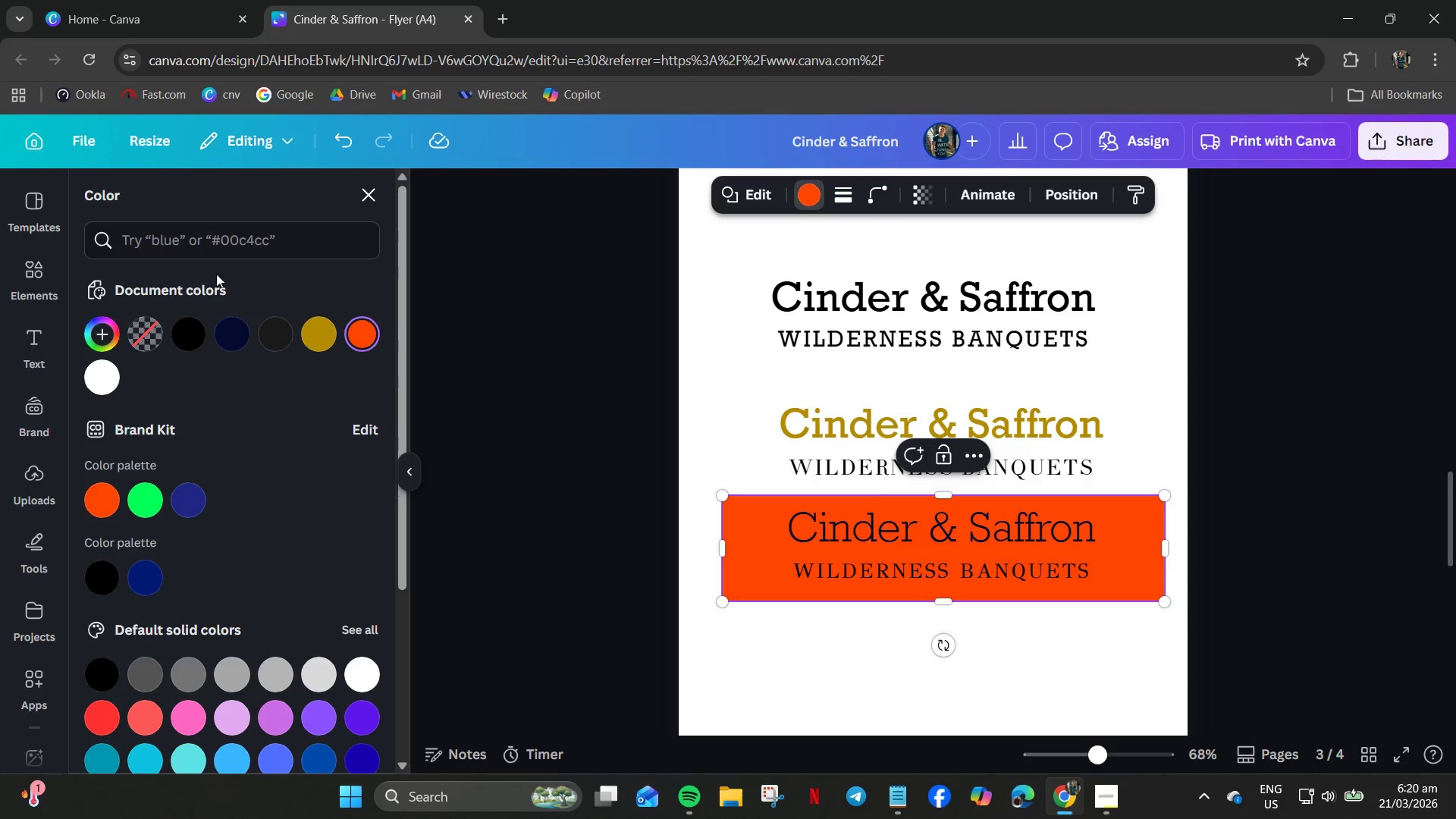 
left_click([271, 335])
 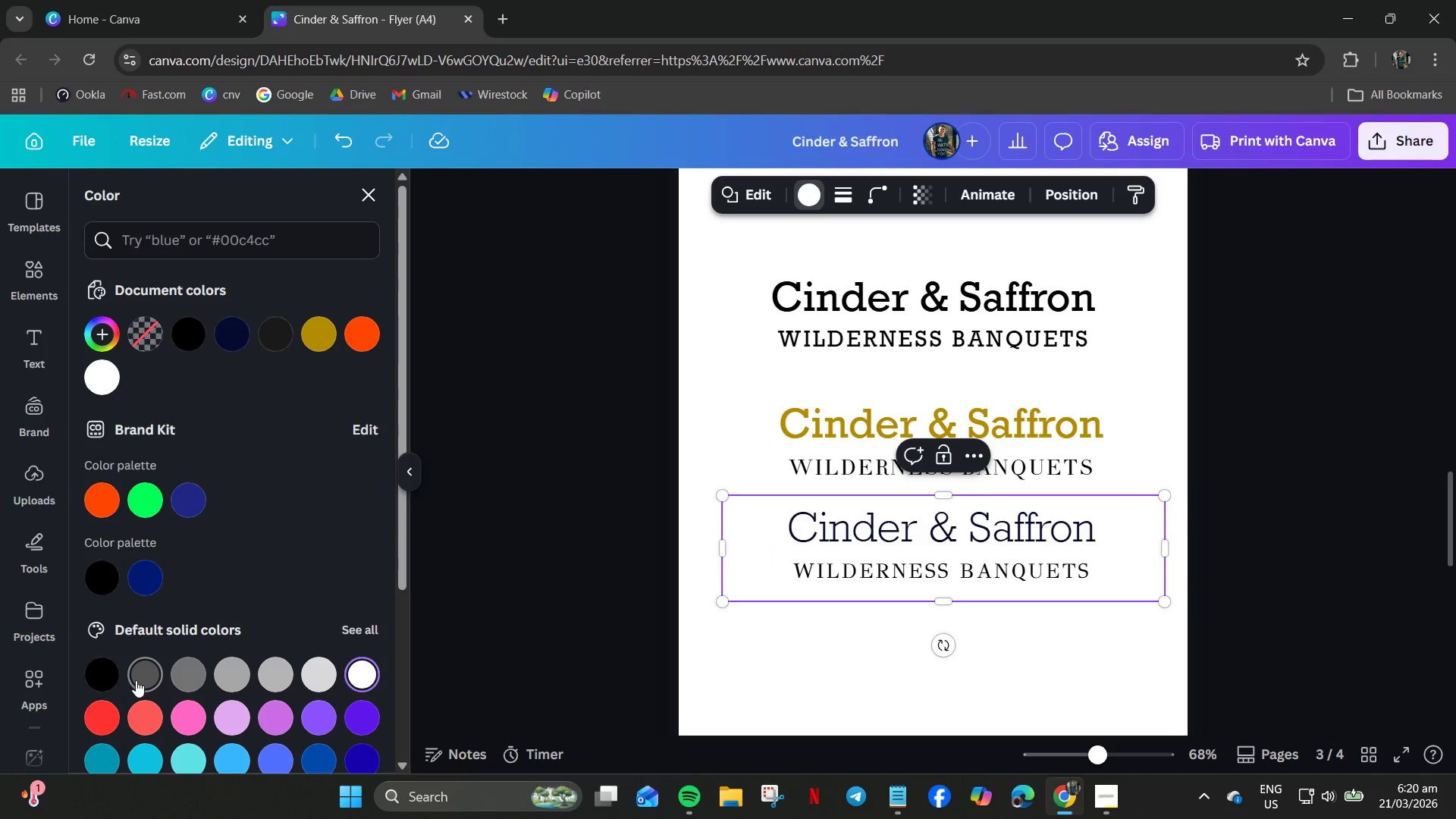 
wait(5.66)
 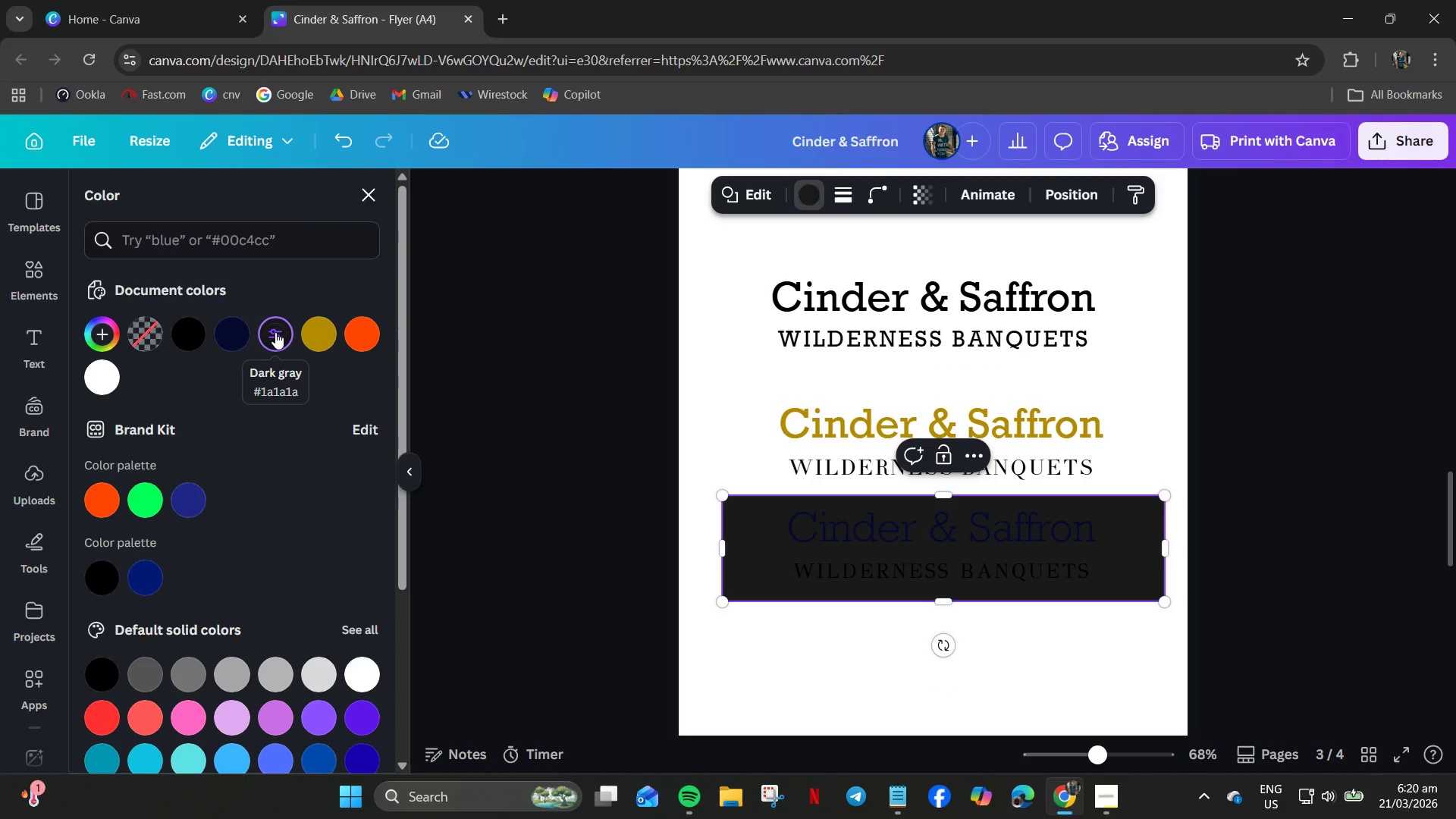 
left_click([277, 334])
 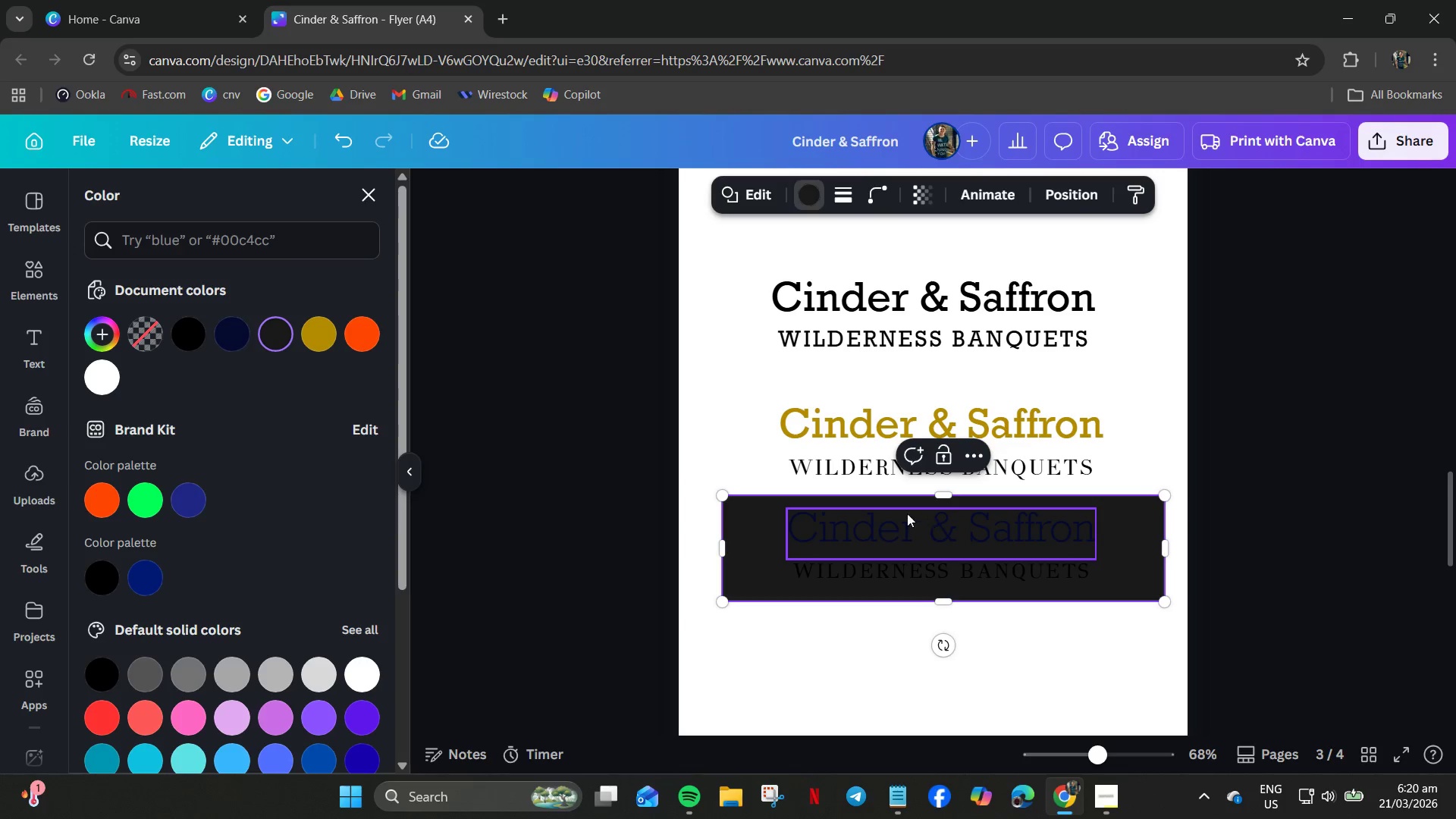 
left_click([887, 527])
 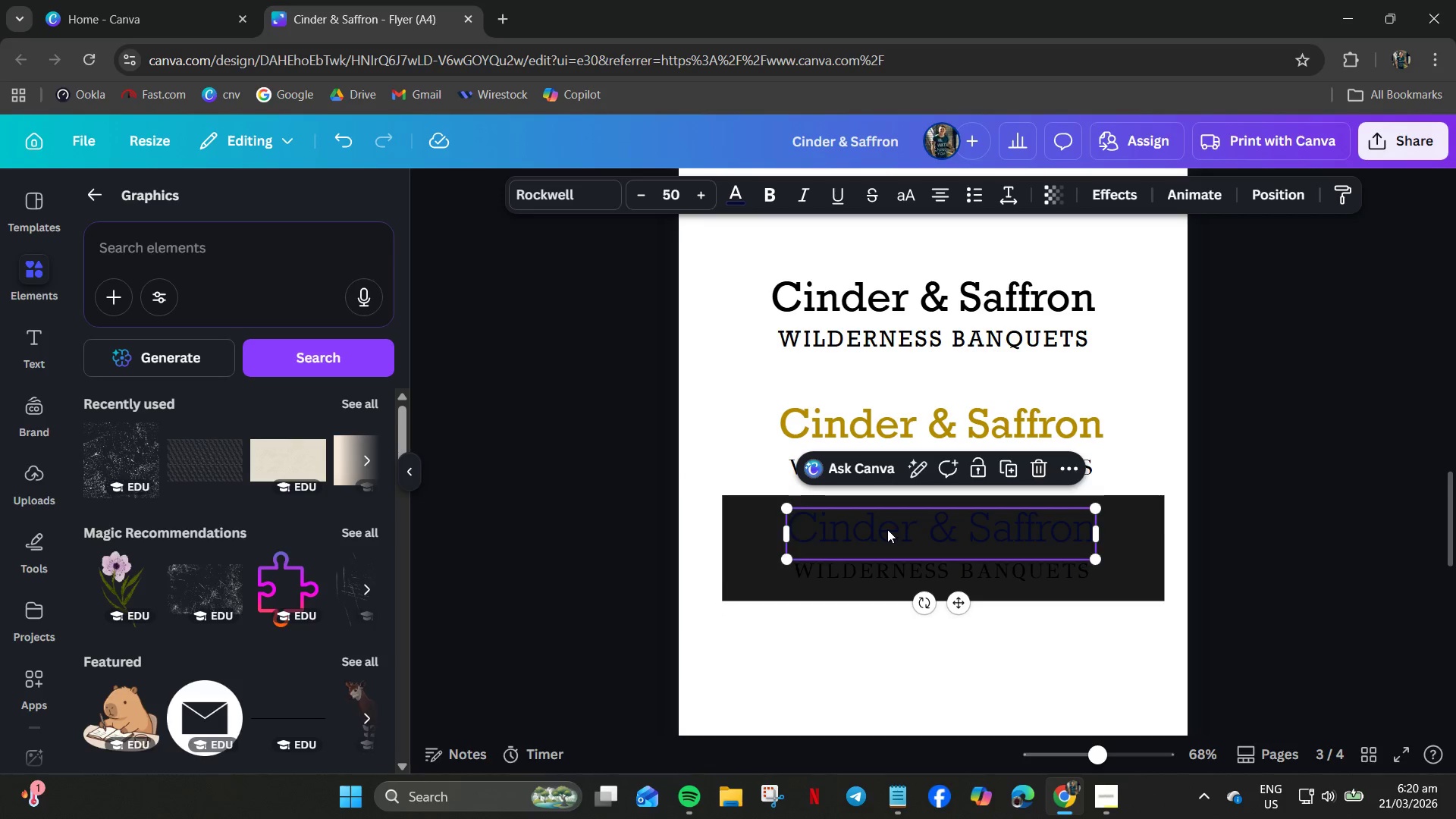 
double_click([887, 529])
 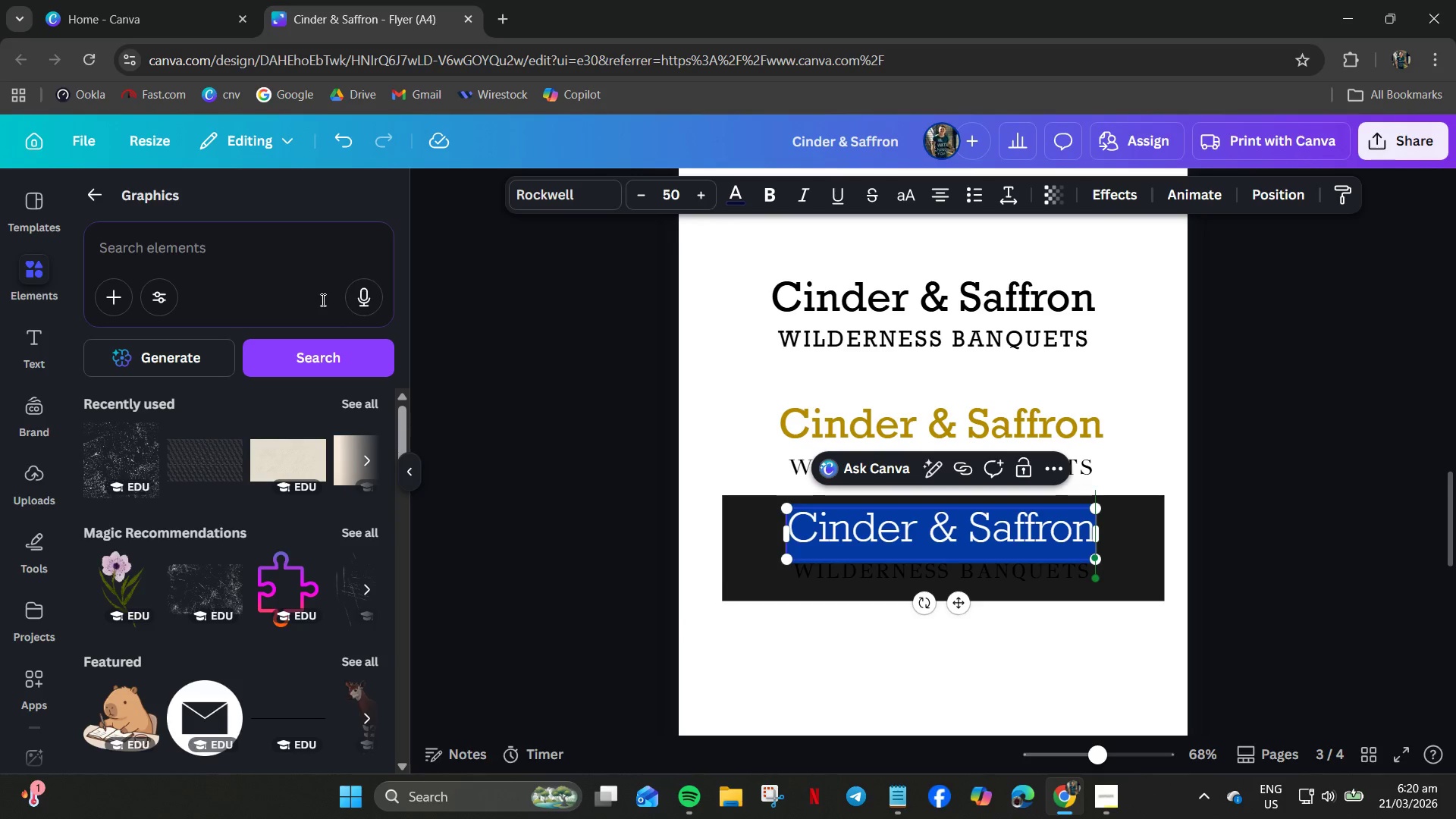 
left_click([744, 190])
 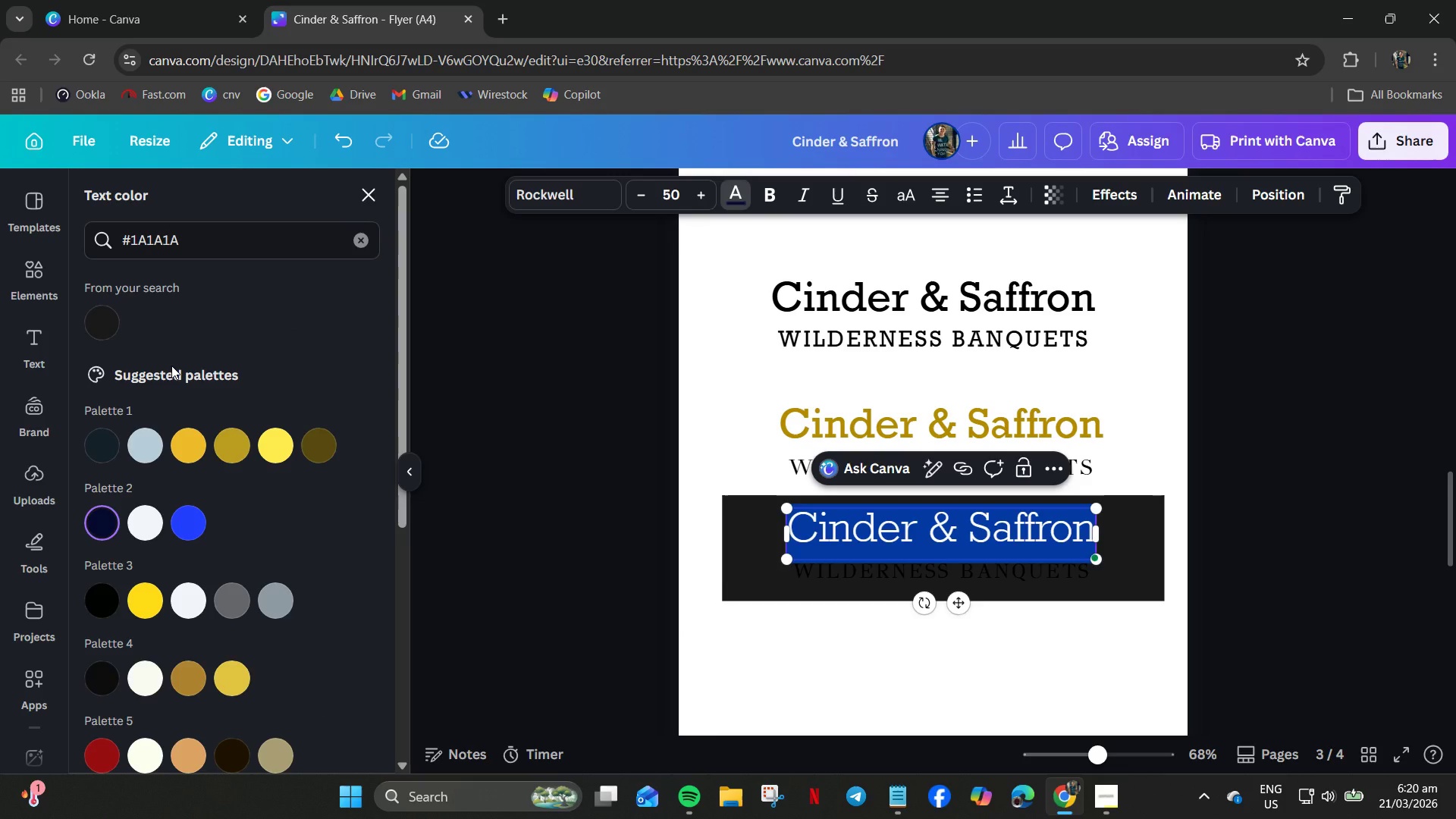 
wait(20.3)
 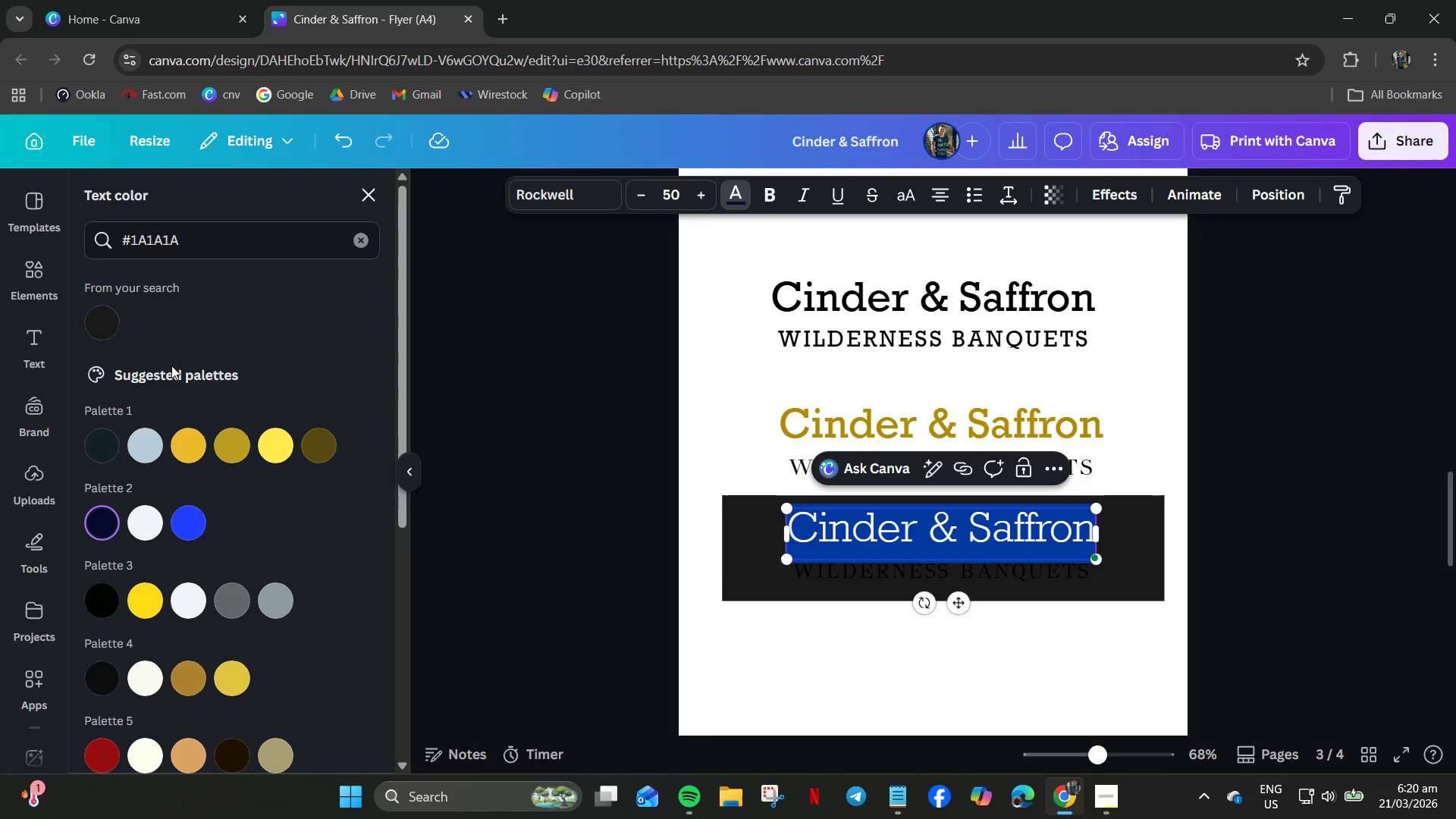 
left_click_drag(start_coordinate=[196, 247], to_coordinate=[130, 256])
 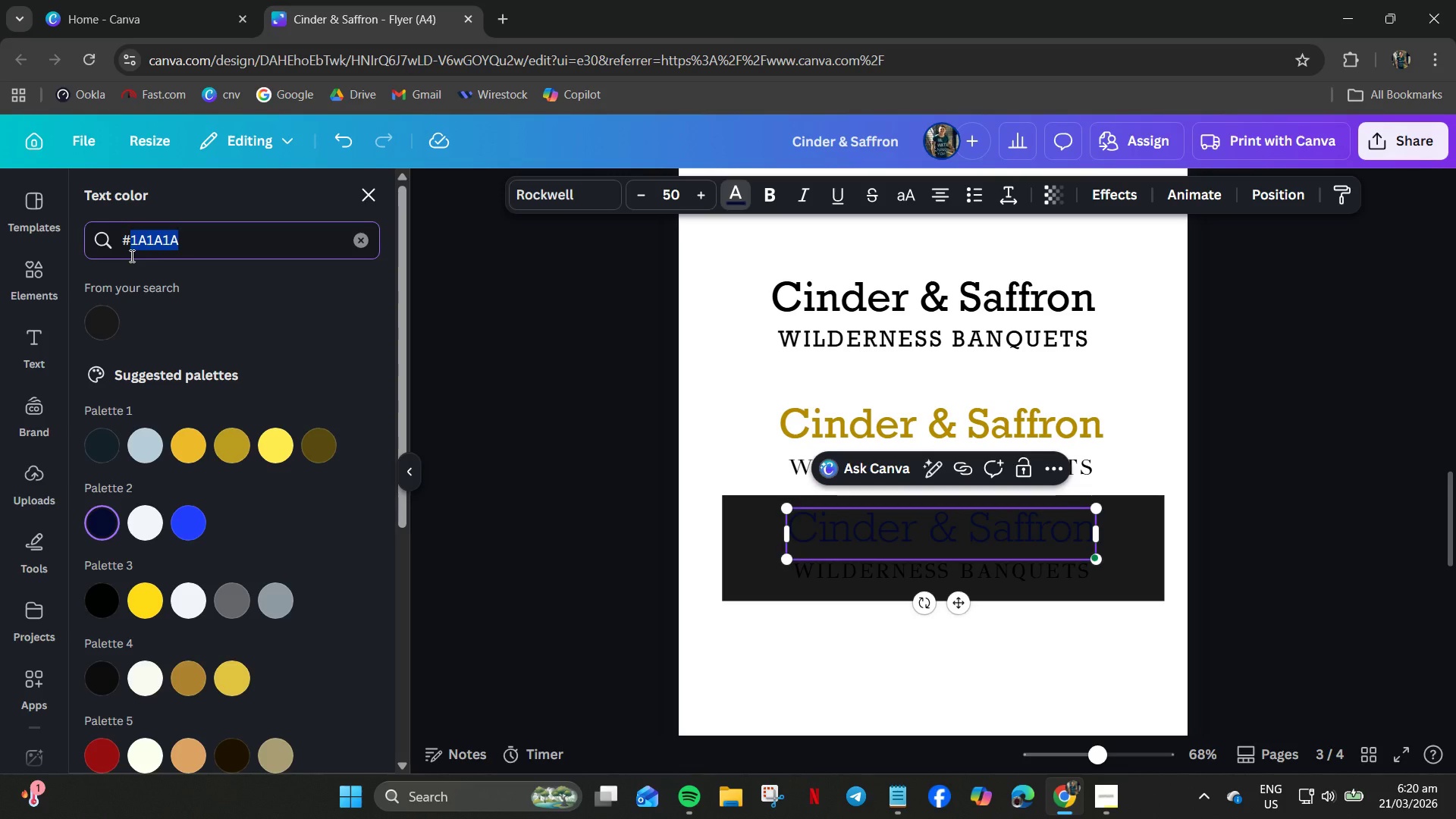 
key(CapsLock)
 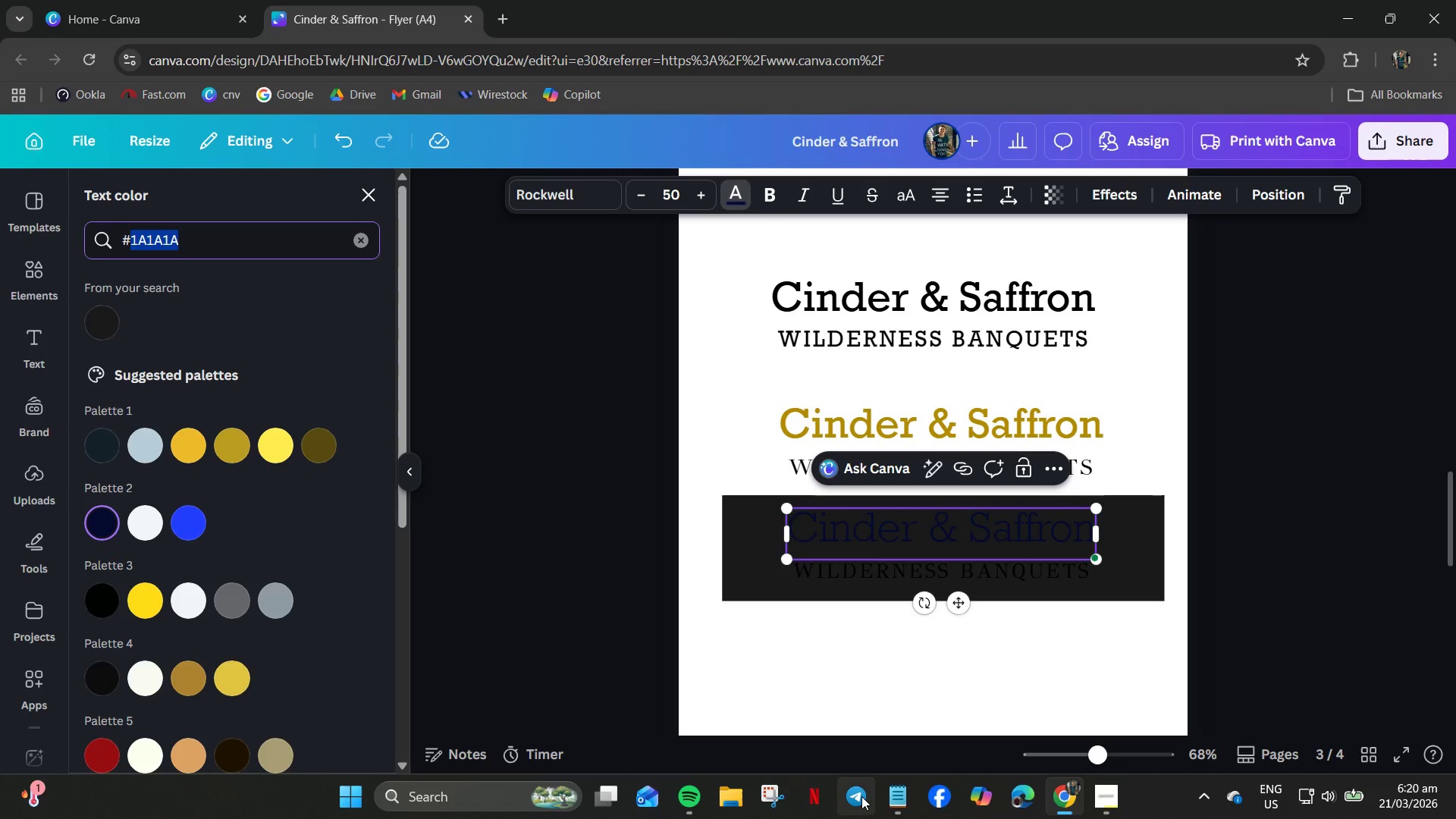 
left_click([897, 799])
 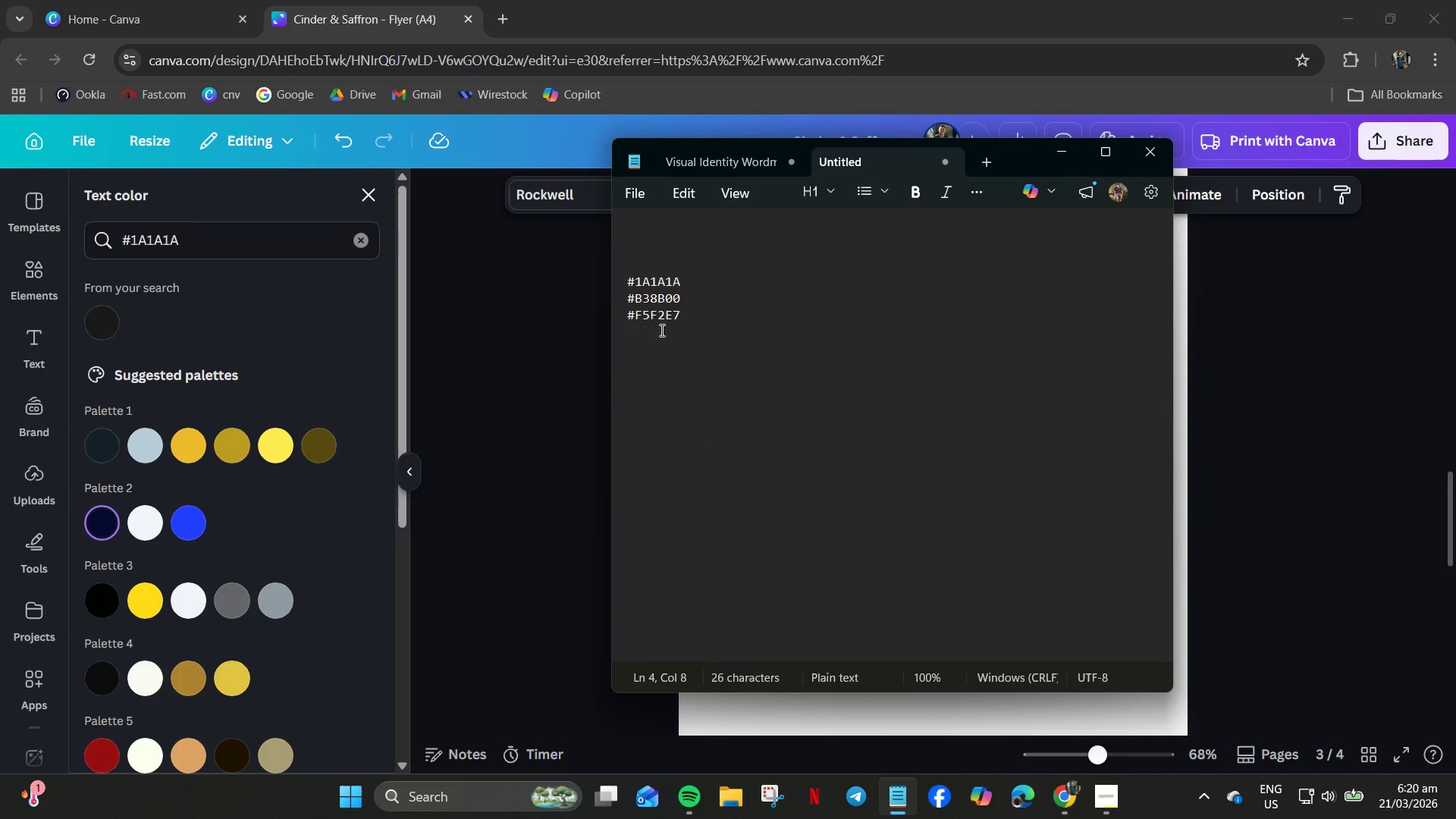 
left_click([618, 312])
 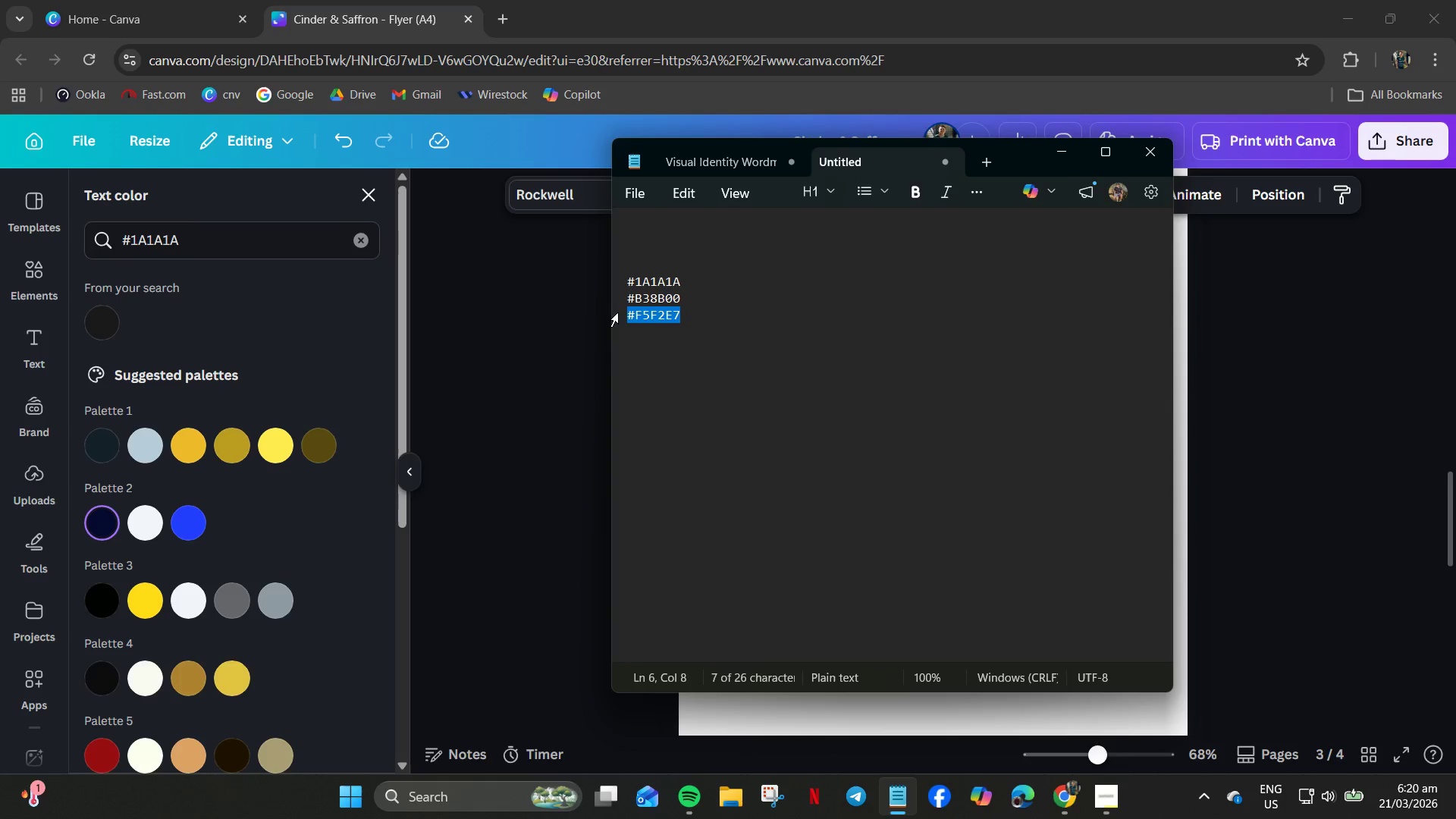 
key(Control+C)
 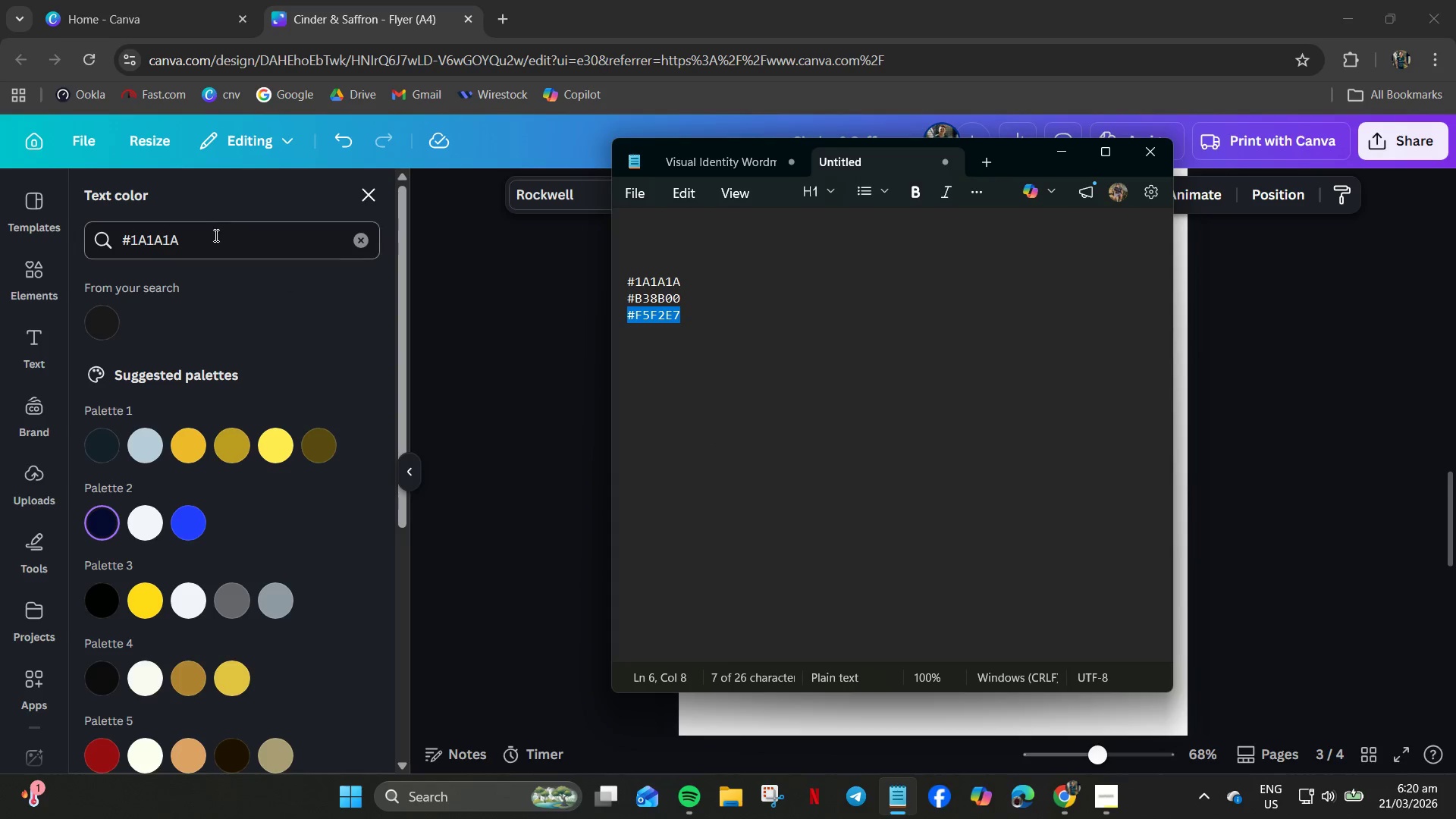 
left_click([212, 233])
 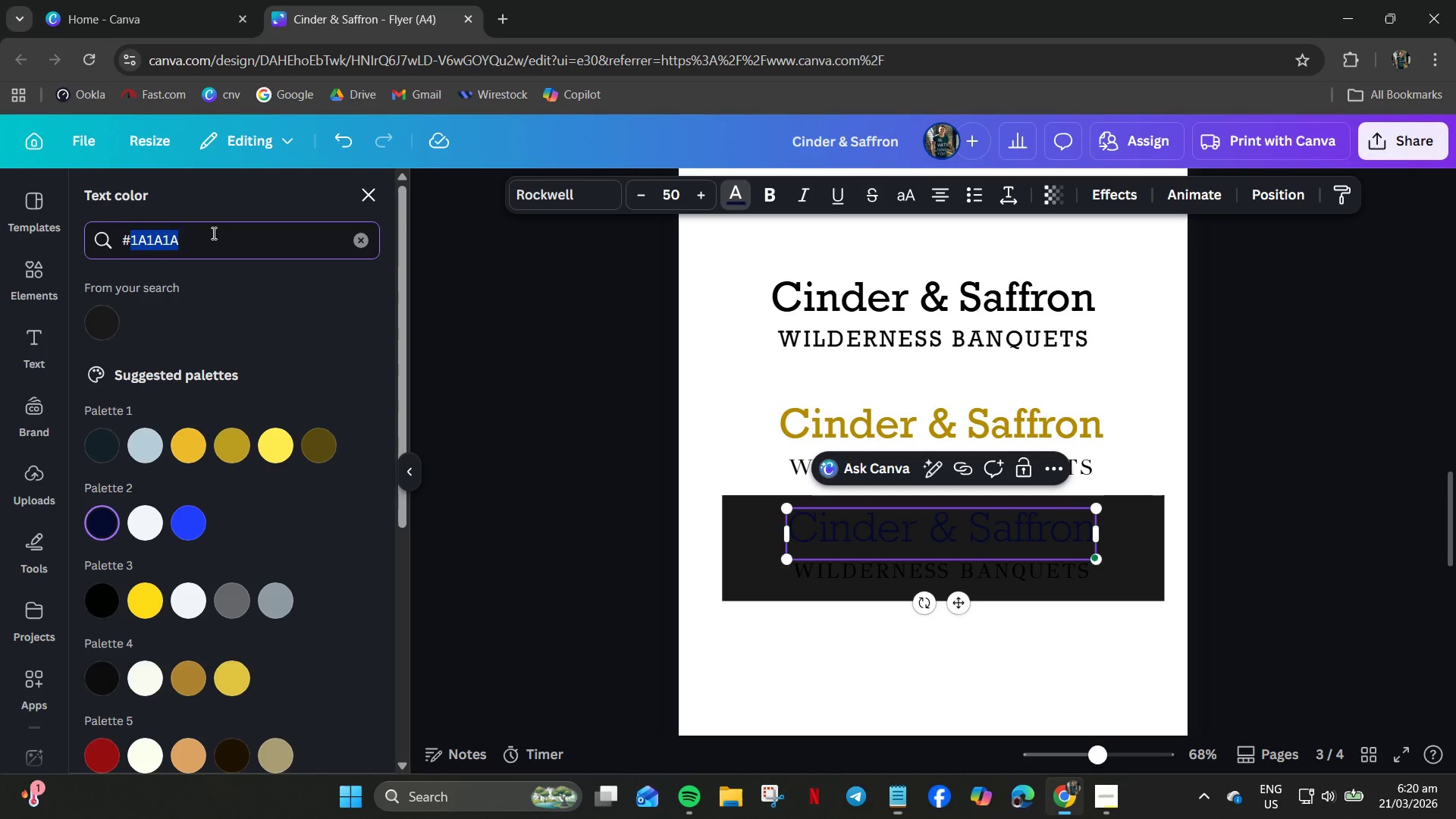 
key(Control+A)
 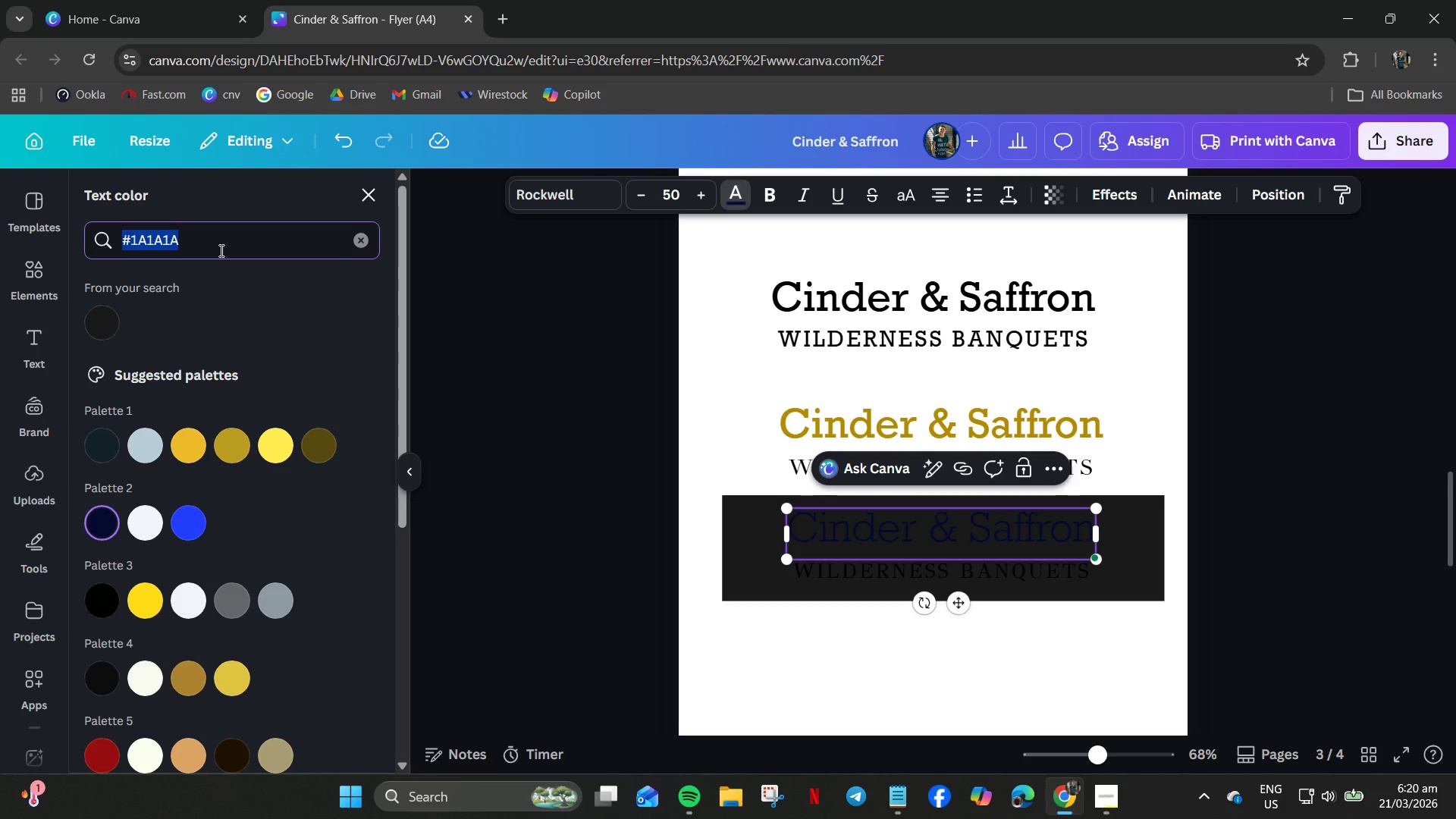 
key(Control+V)
 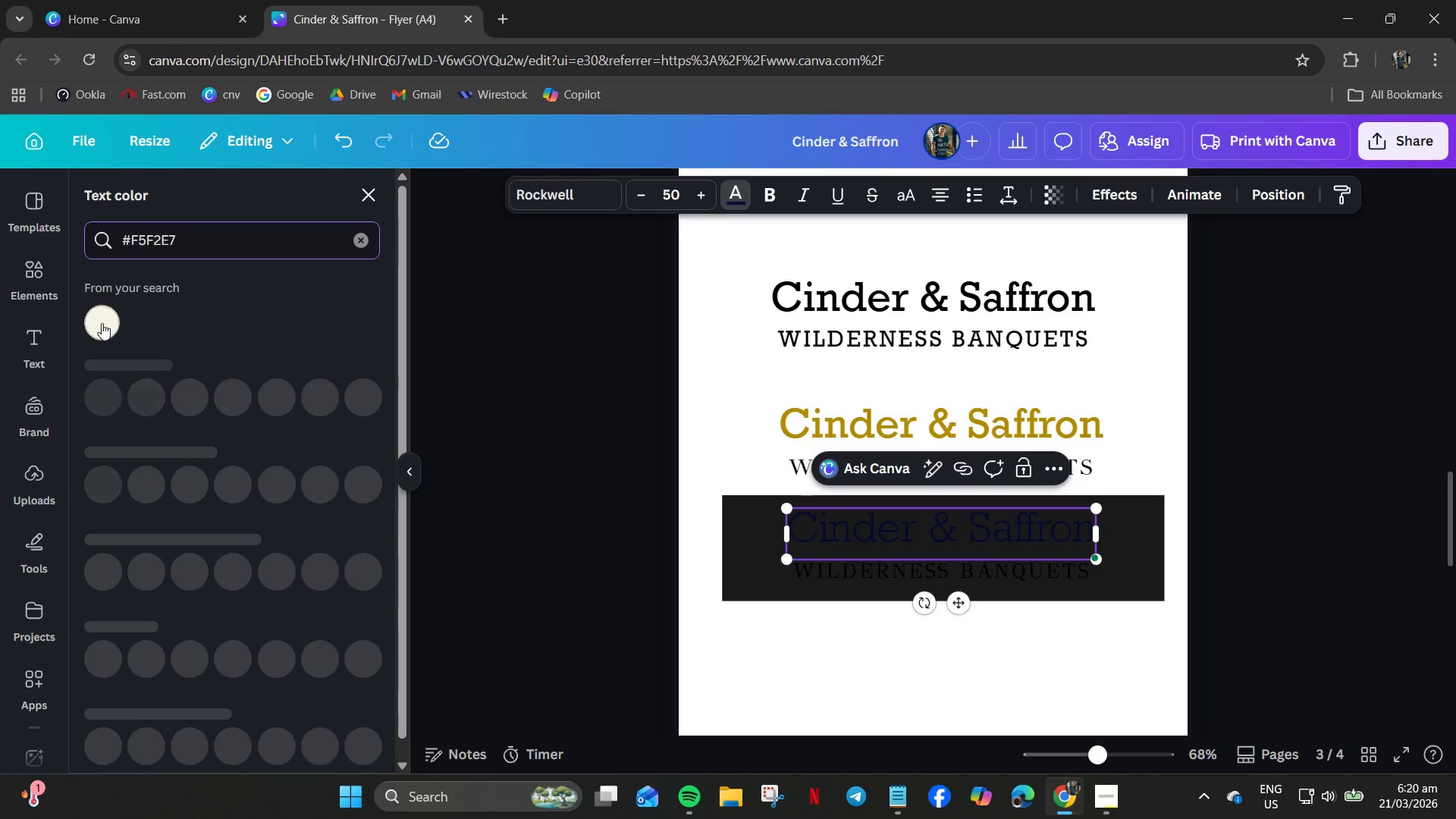 
left_click([99, 325])
 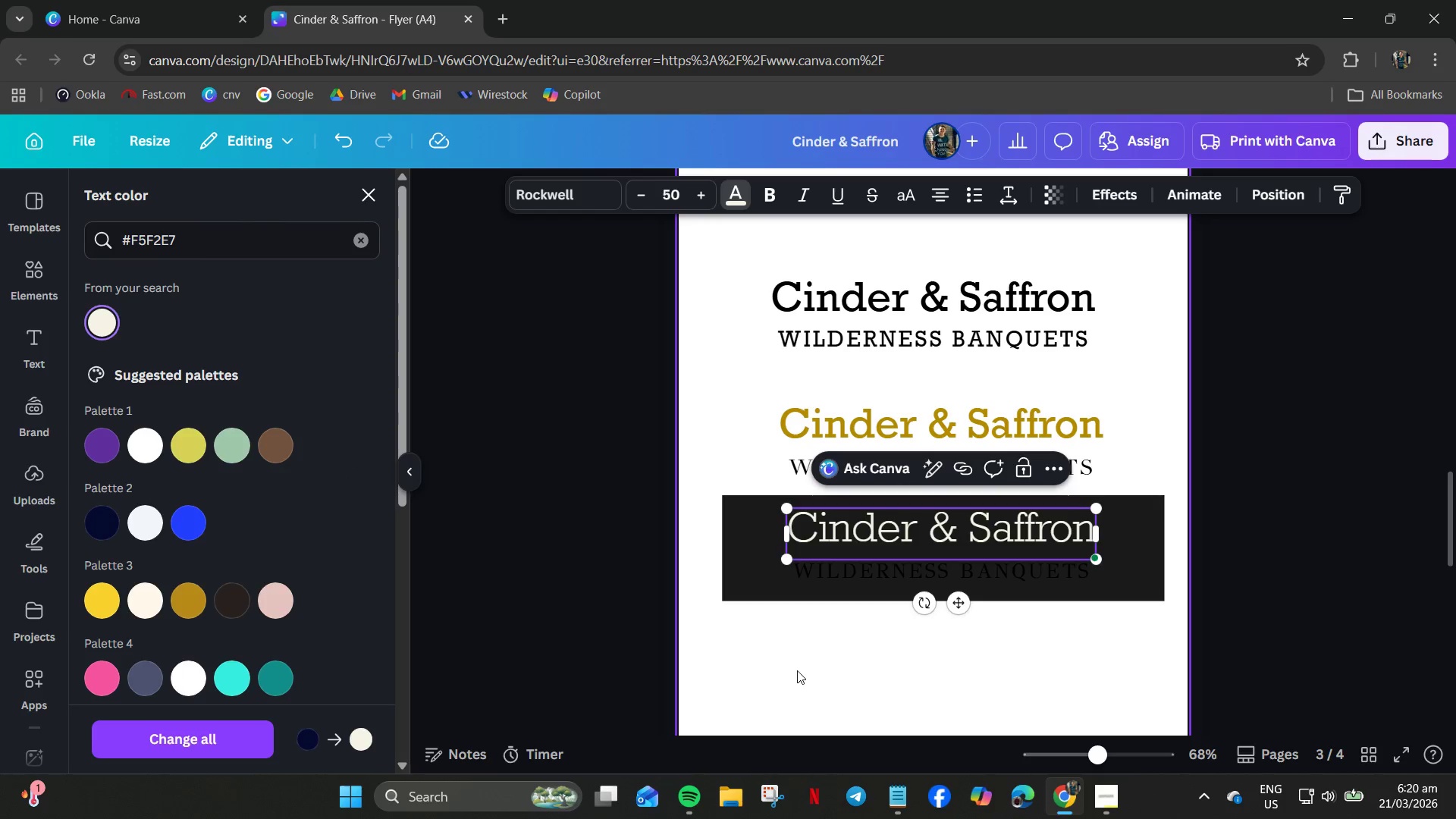 
left_click([825, 577])
 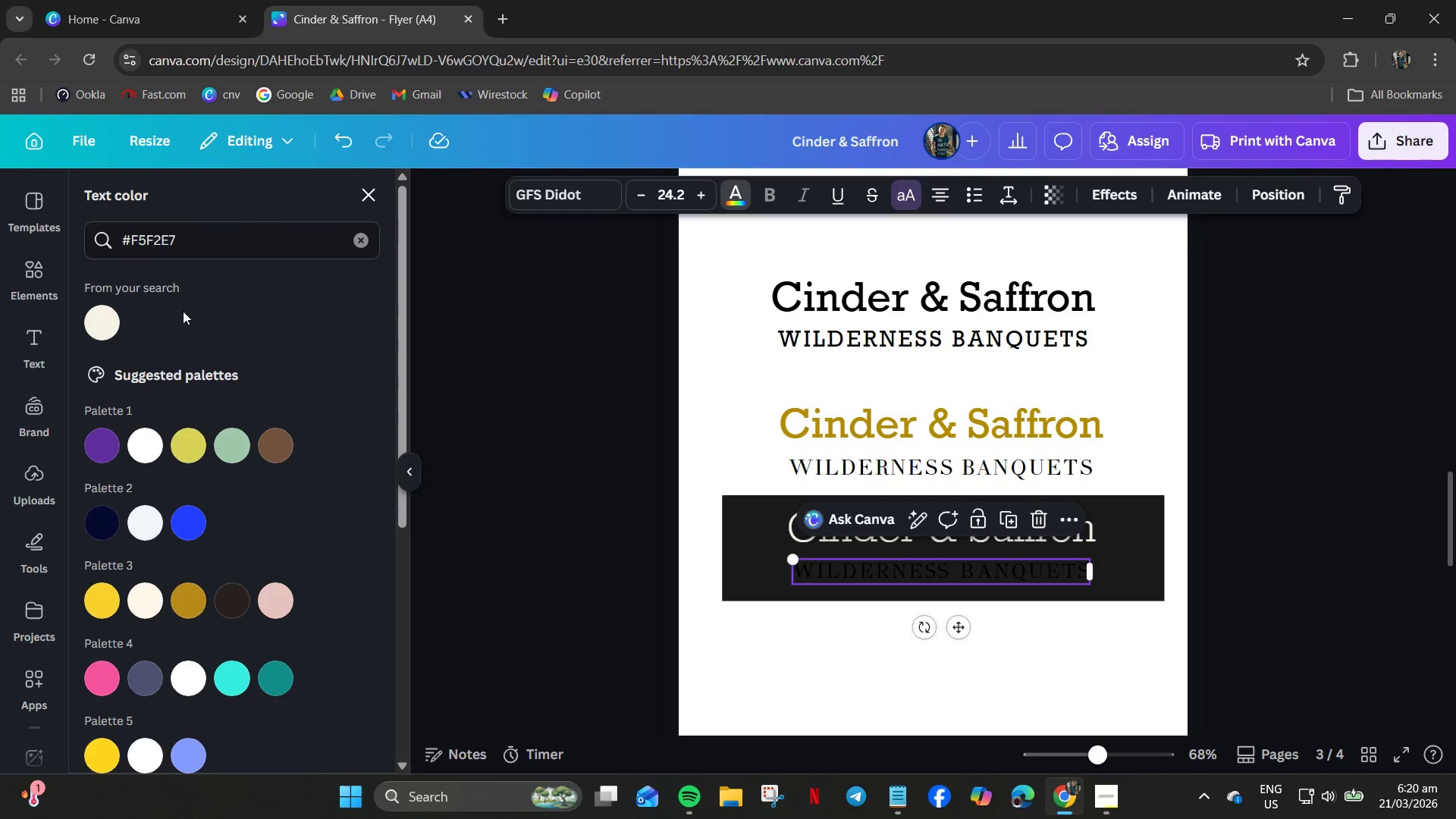 
left_click([96, 319])
 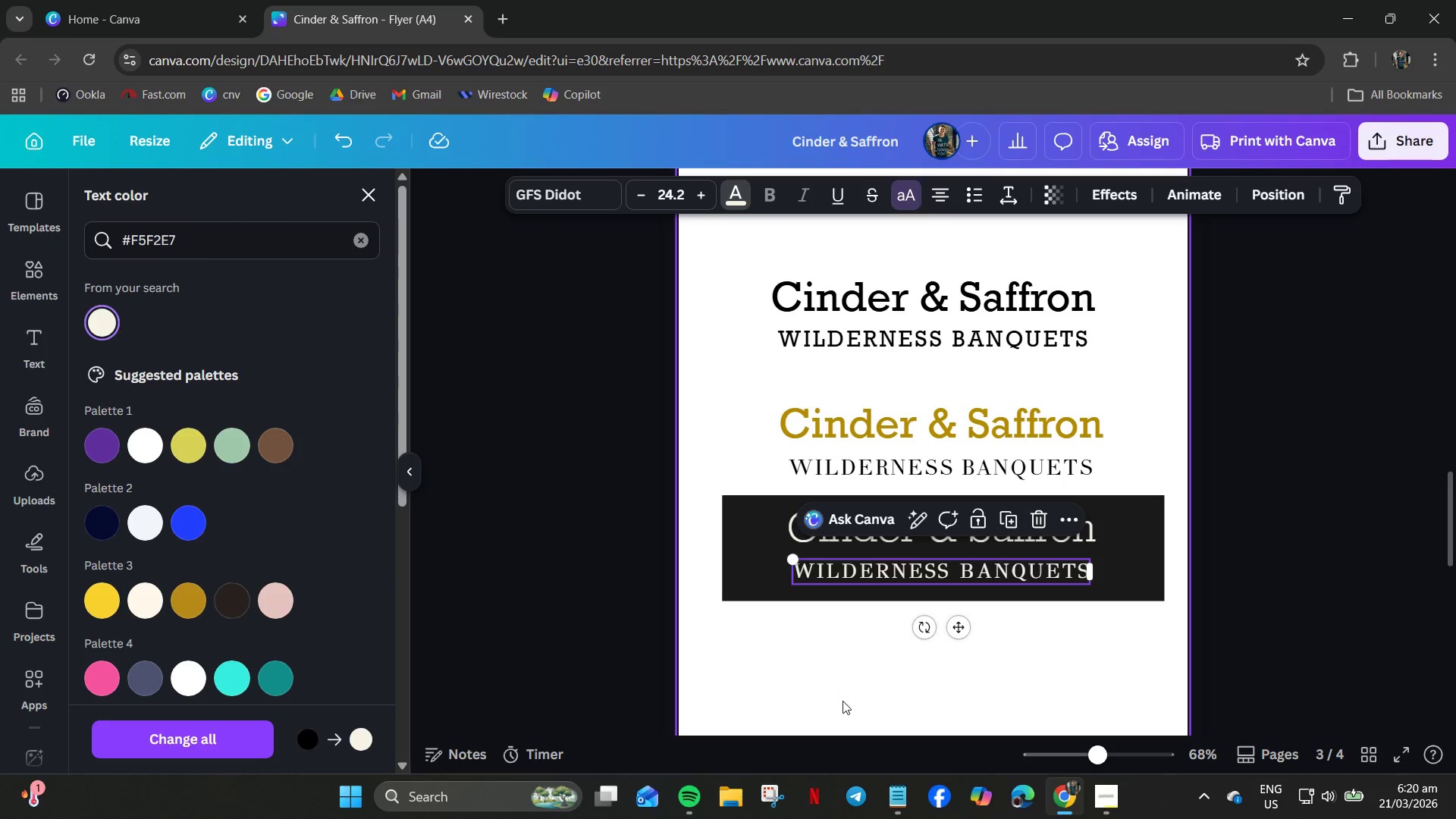 
left_click([845, 705])
 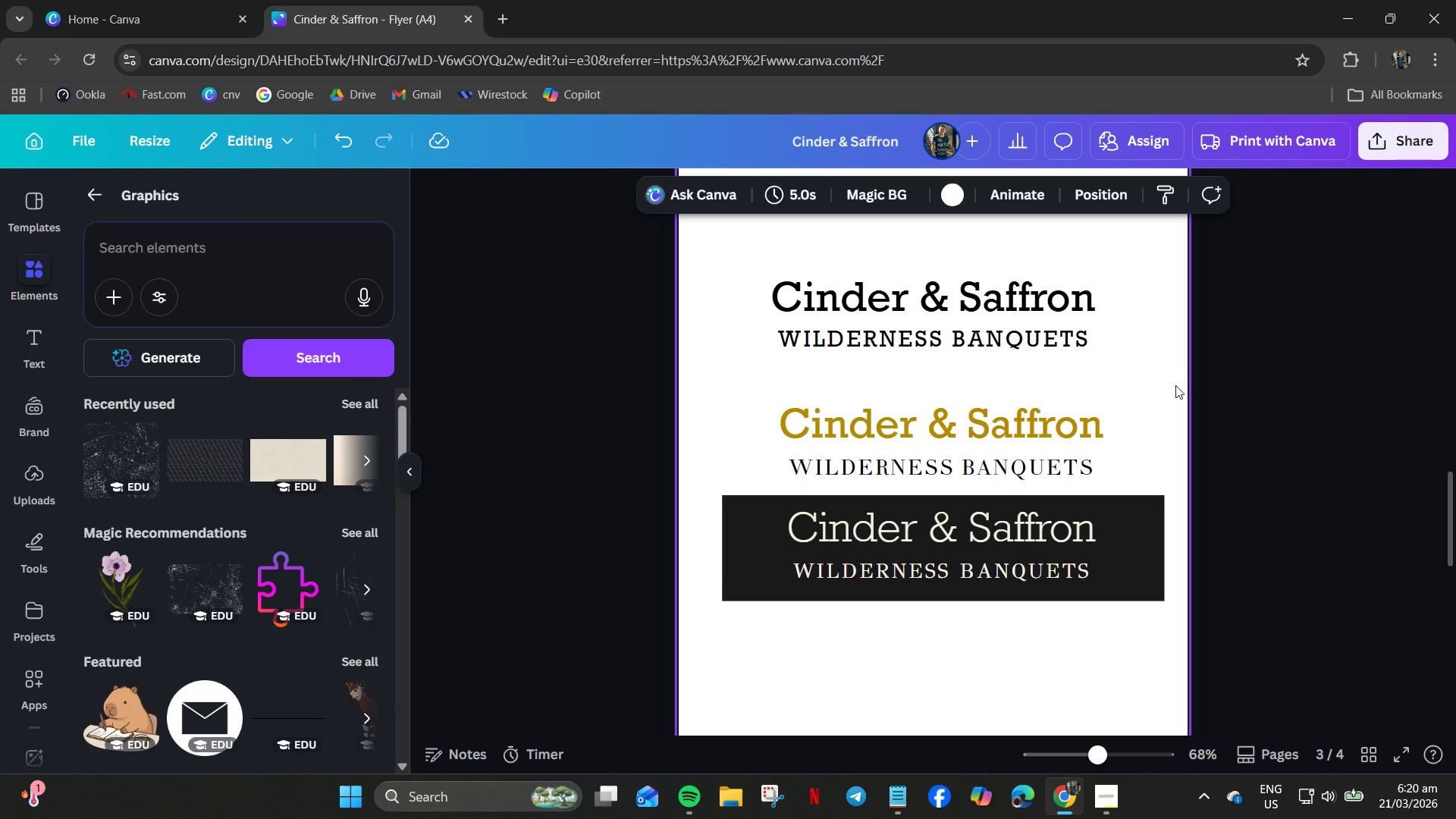 
left_click_drag(start_coordinate=[1169, 360], to_coordinate=[975, 607])
 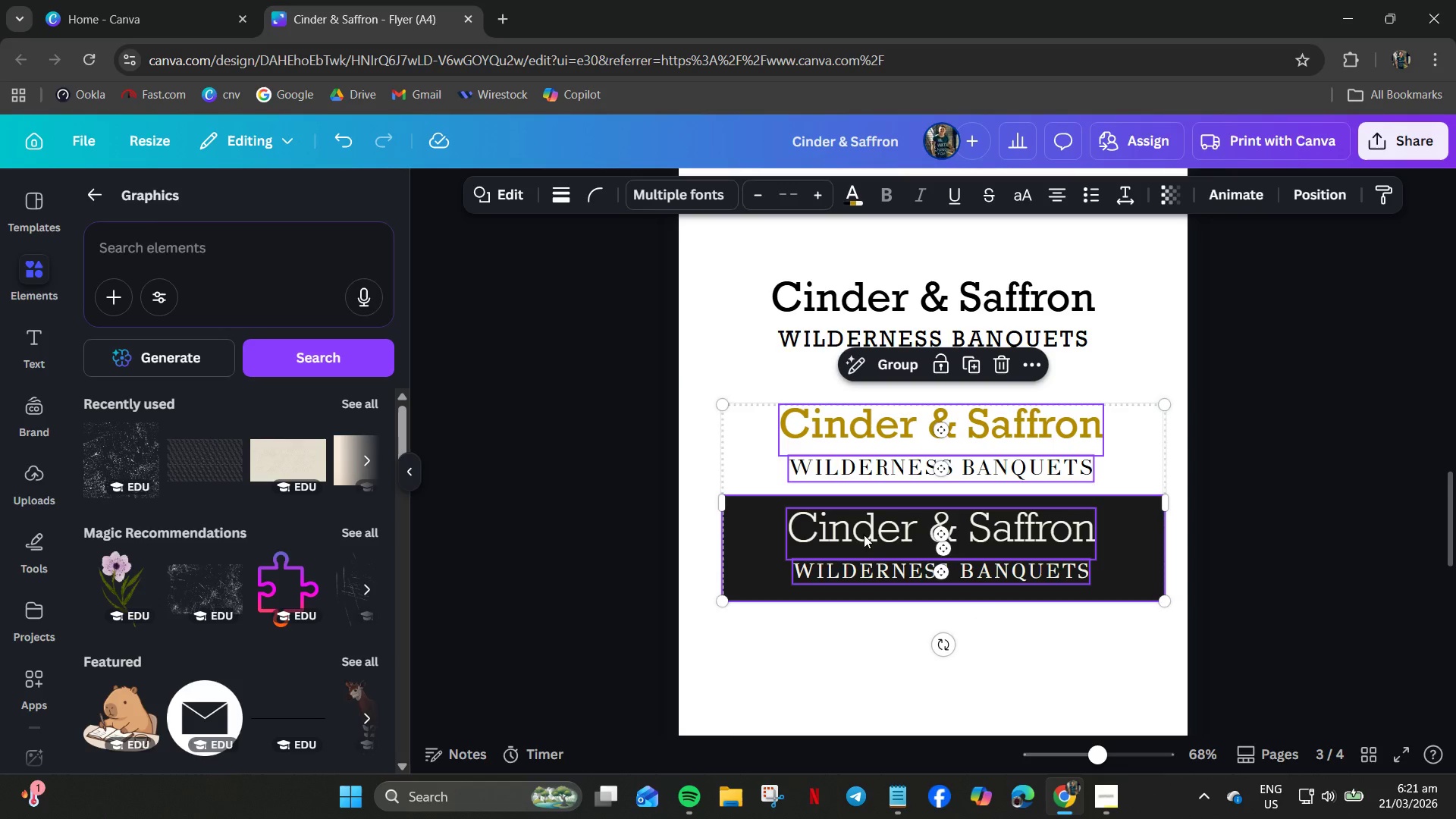 
left_click([858, 531])
 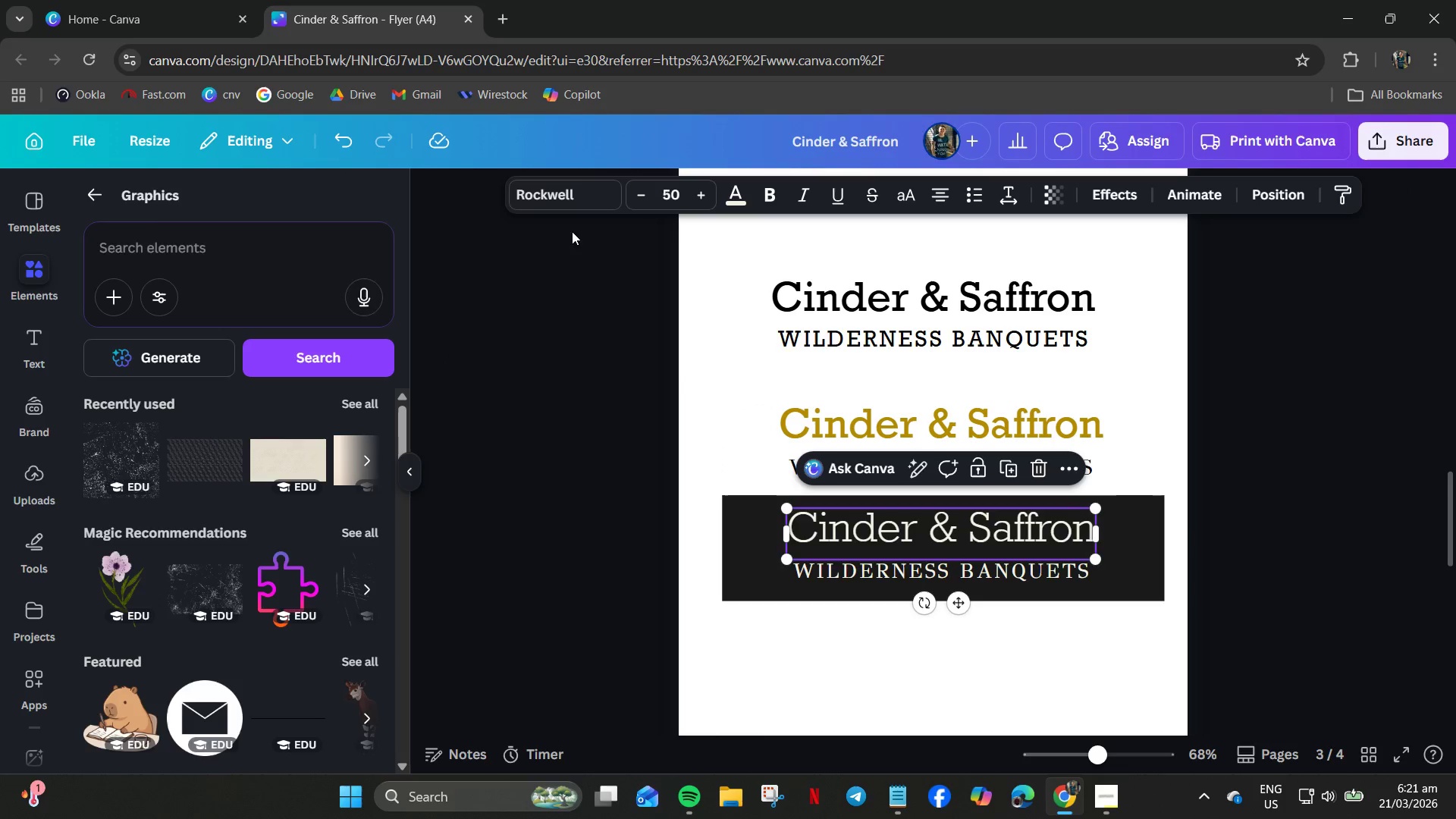 
left_click([823, 643])
 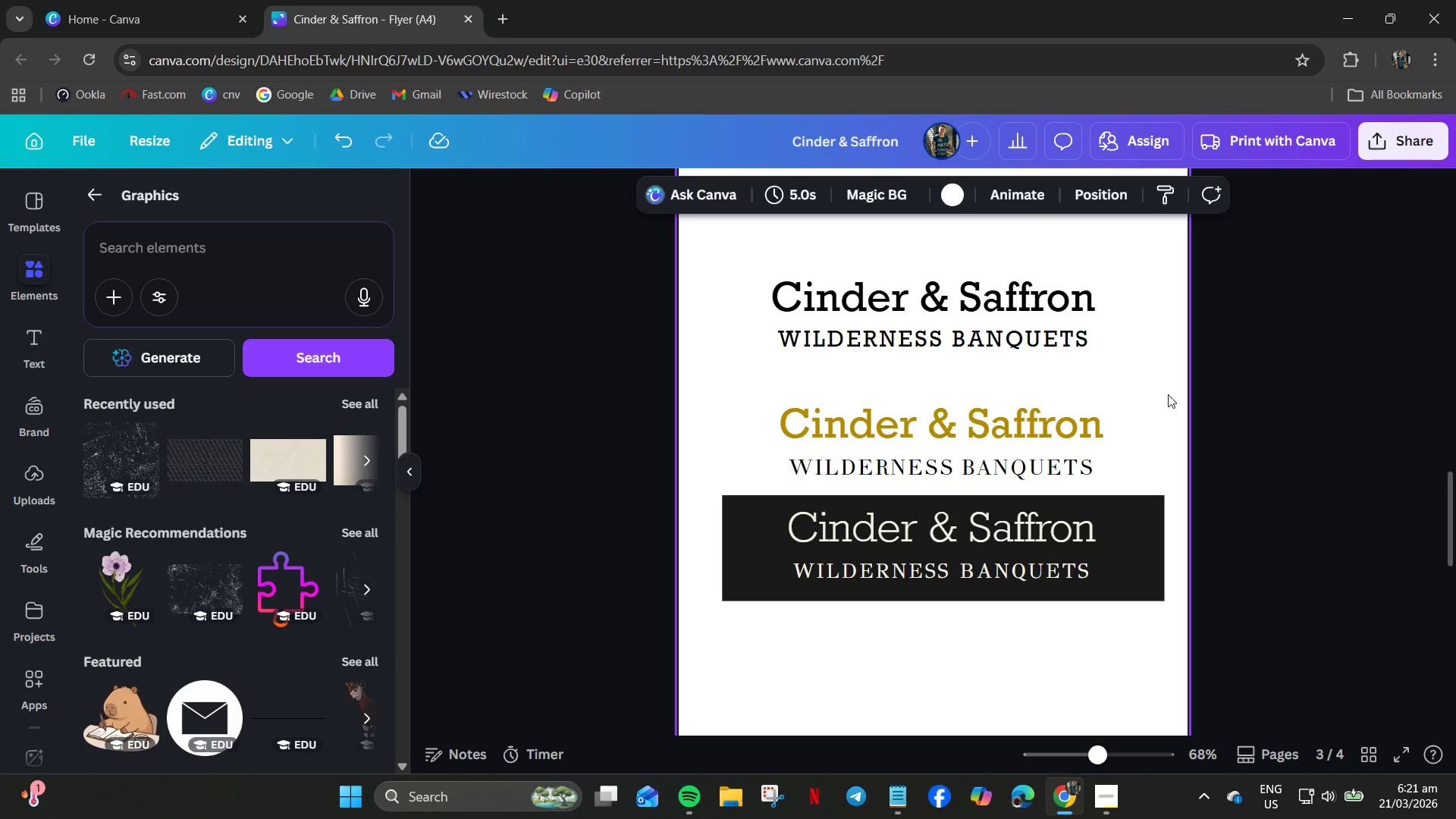 
left_click_drag(start_coordinate=[1144, 387], to_coordinate=[918, 655])
 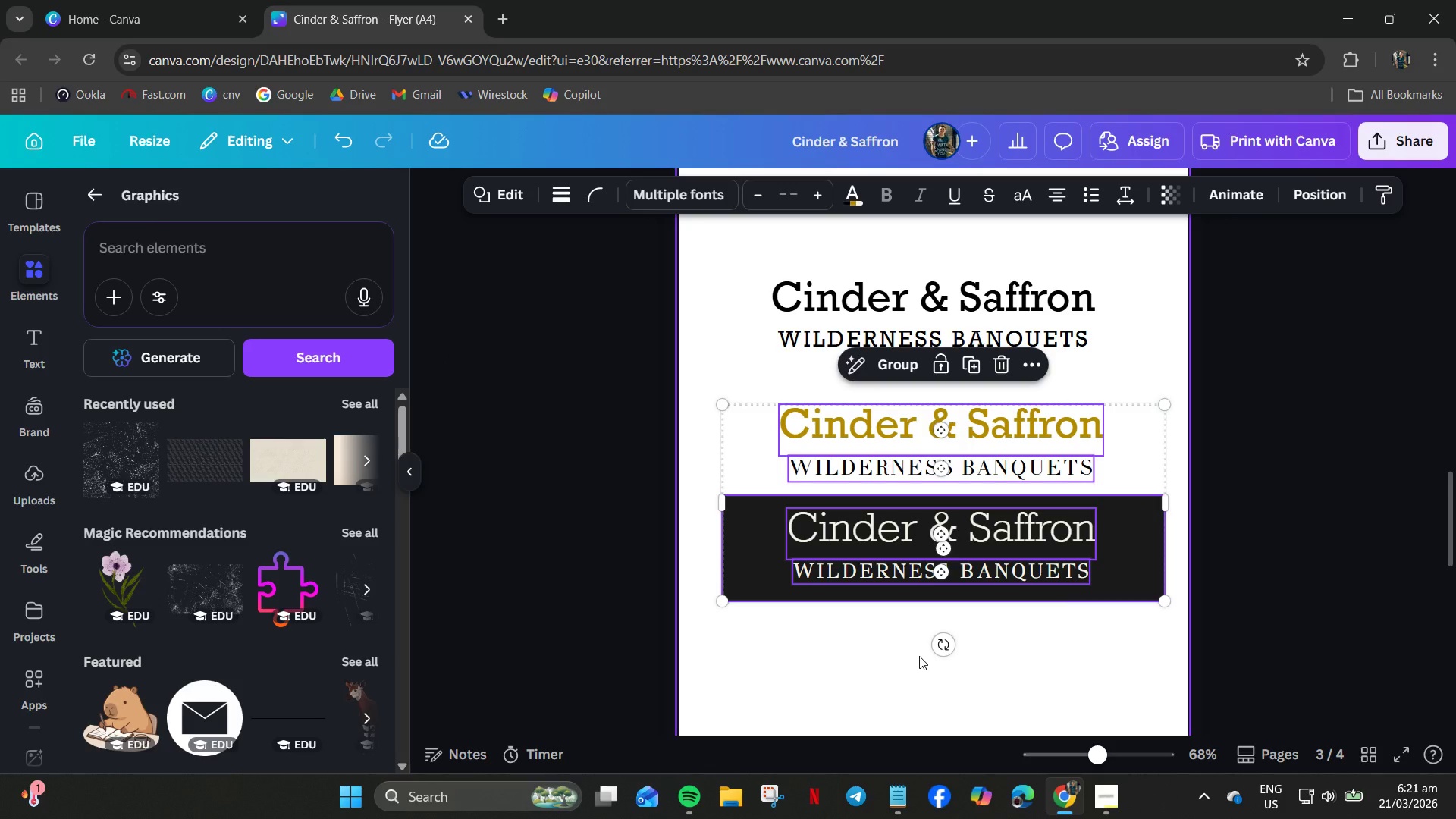 
key(Control+C)
 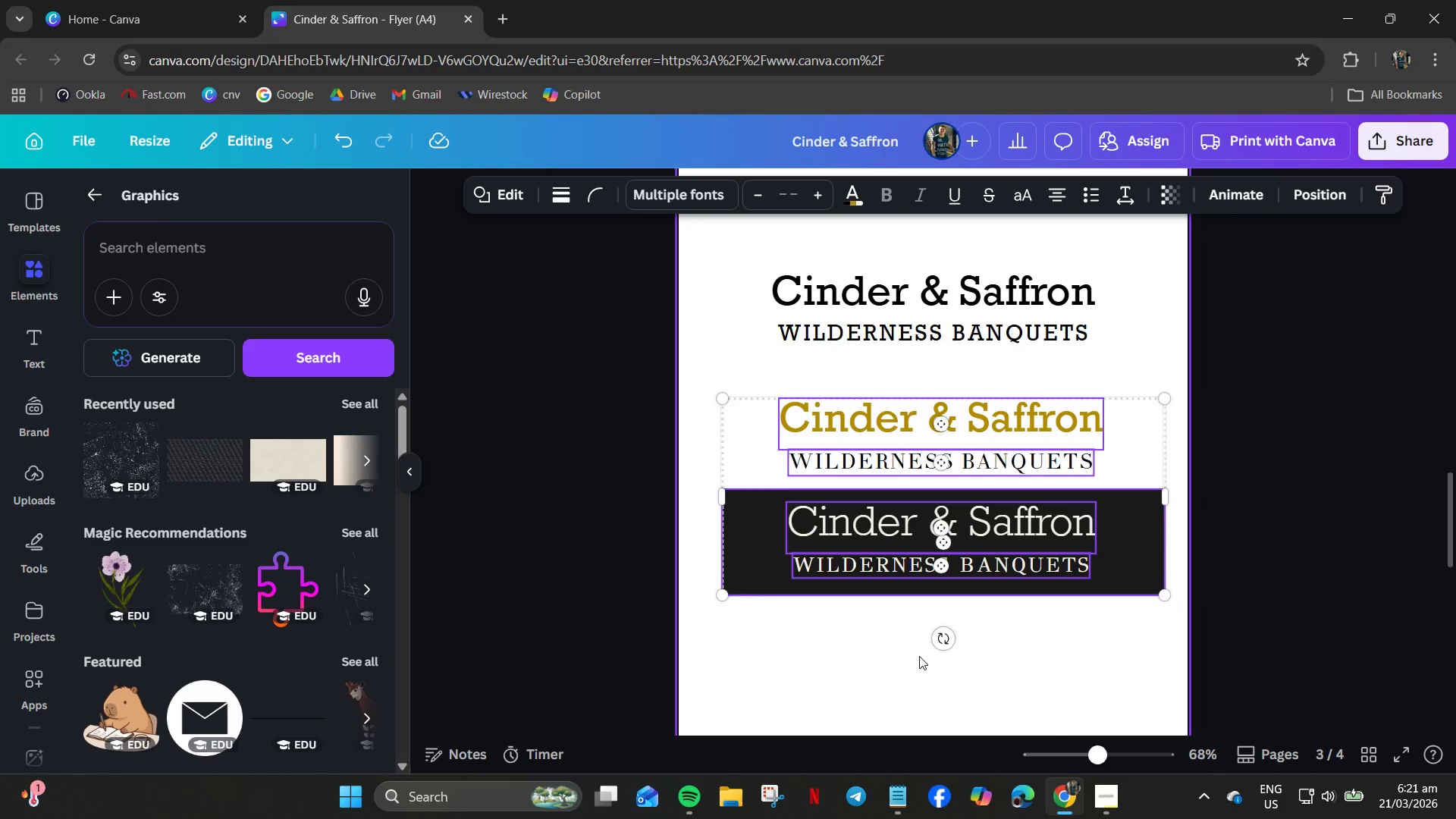 
scroll: coordinate [921, 661], scroll_direction: down, amount: 9.0
 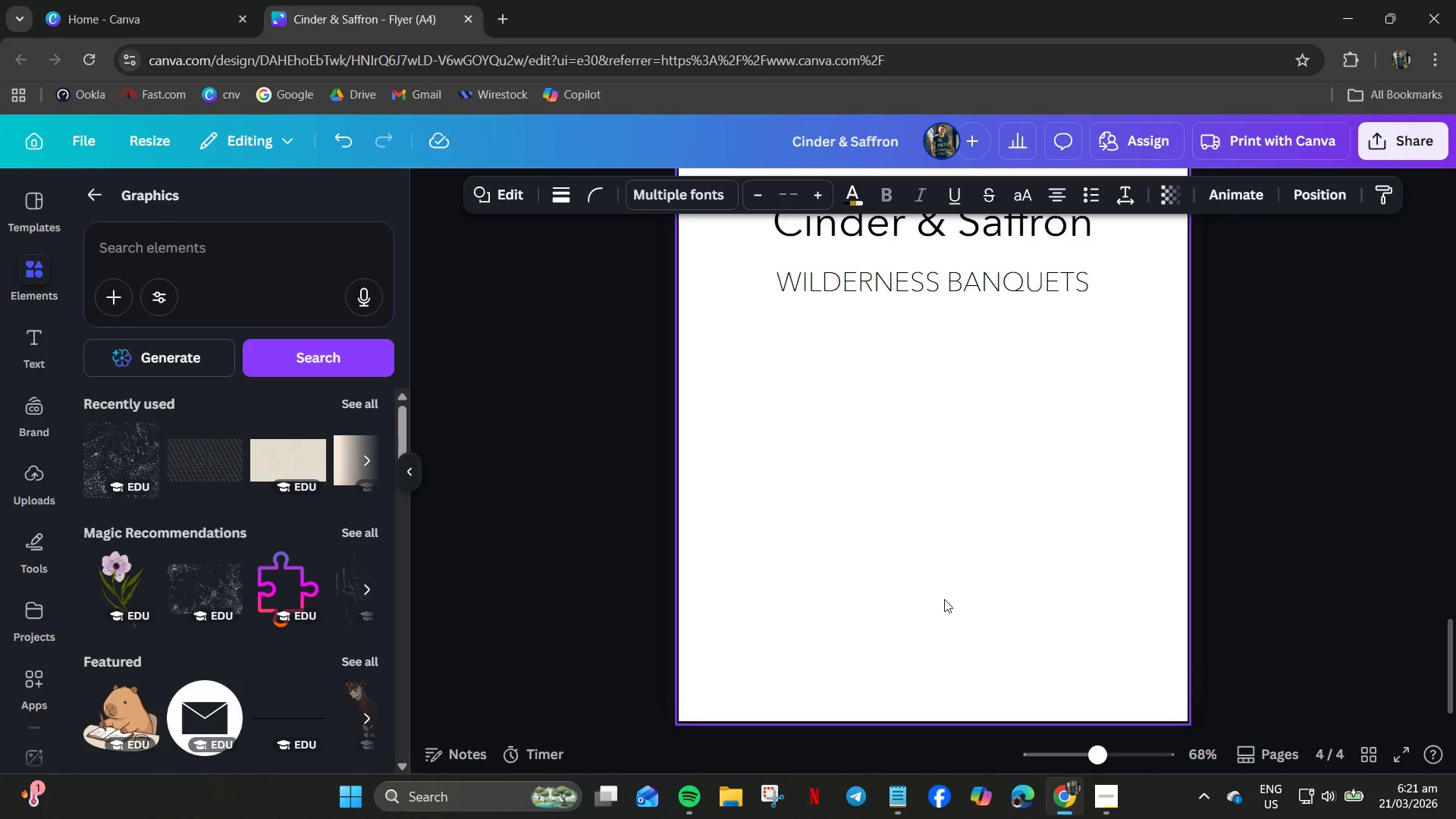 
left_click([949, 589])
 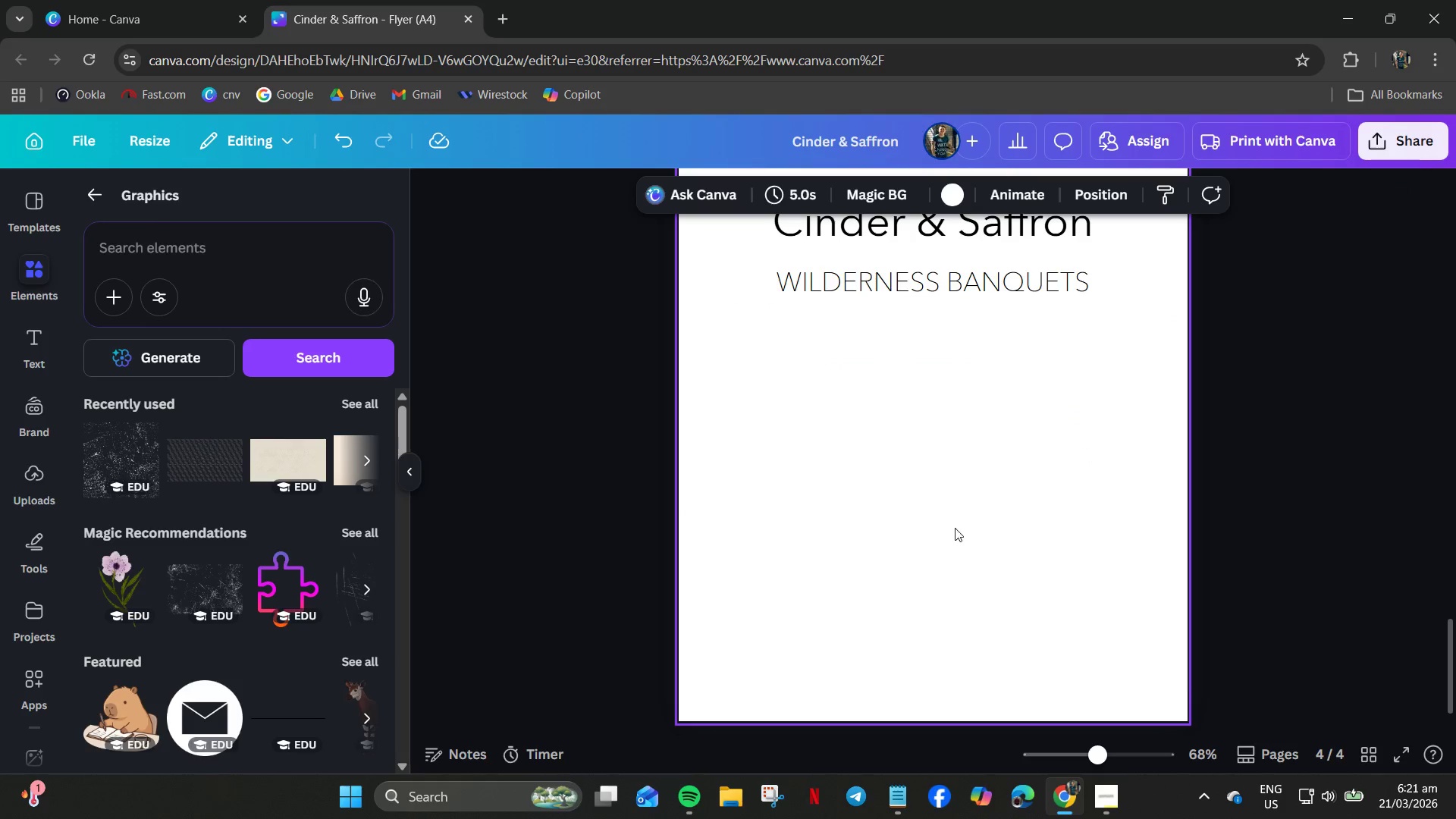 
key(Control+V)
 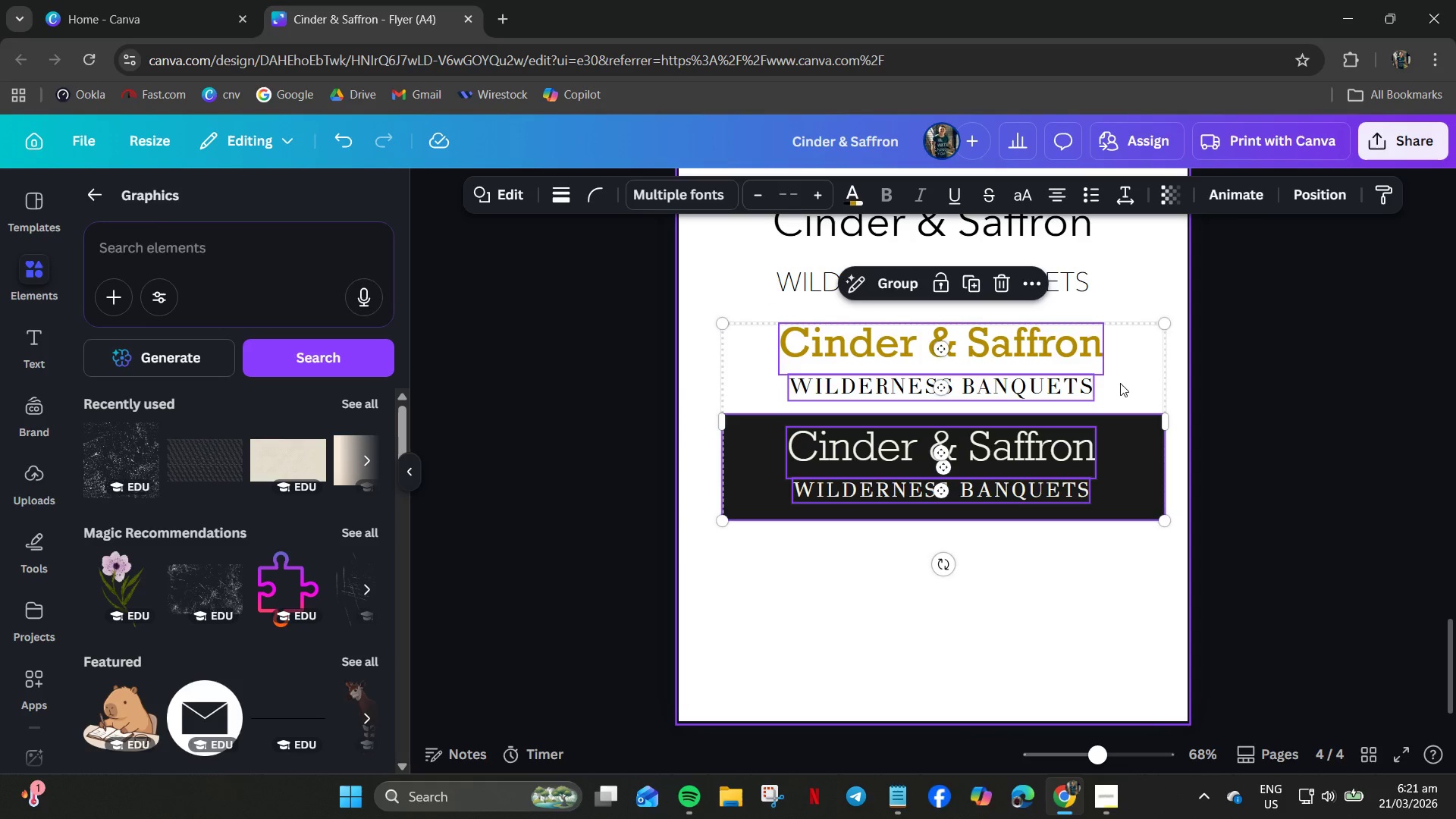 
left_click_drag(start_coordinate=[1134, 367], to_coordinate=[1135, 428])
 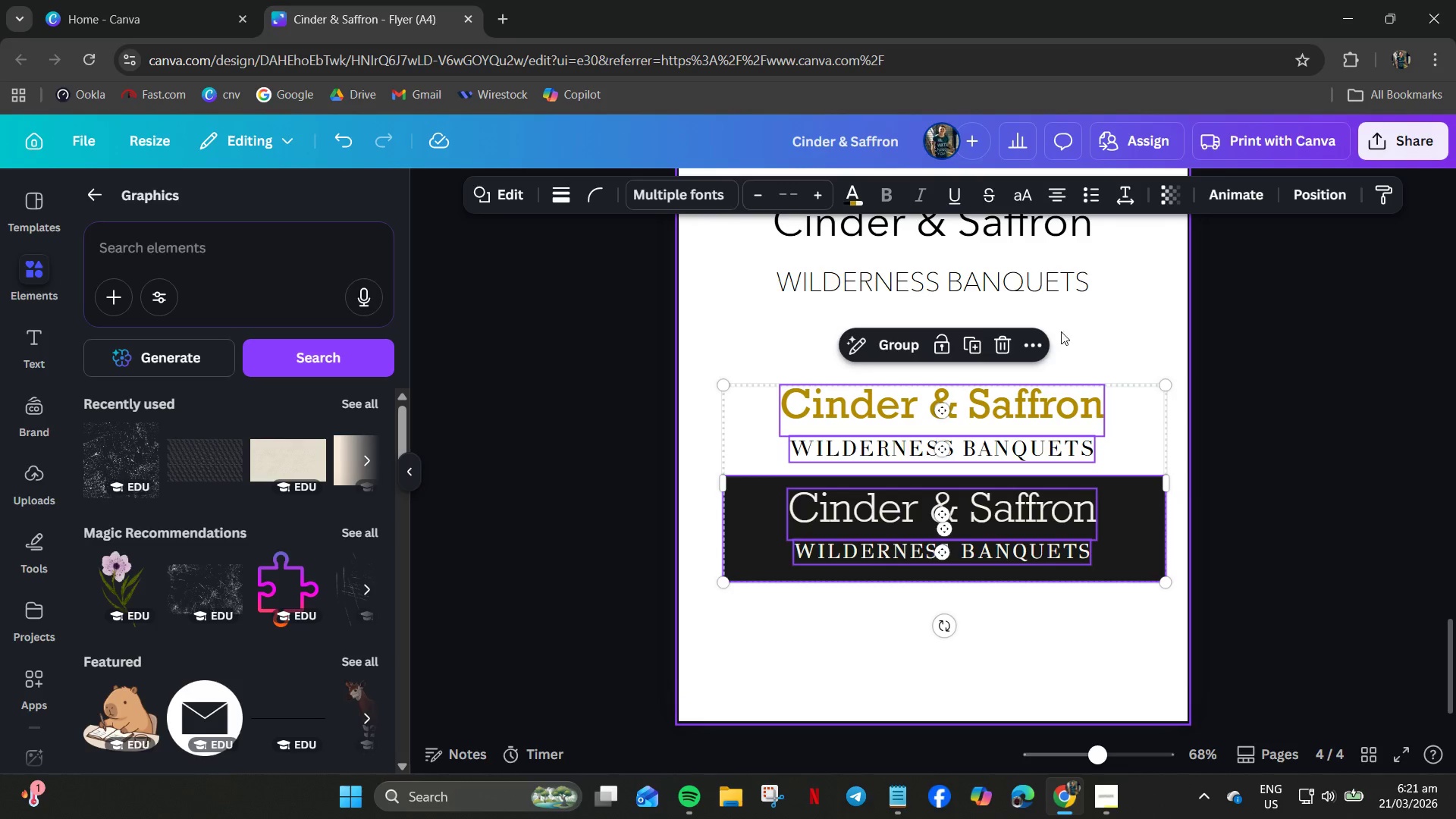 
left_click([1063, 316])
 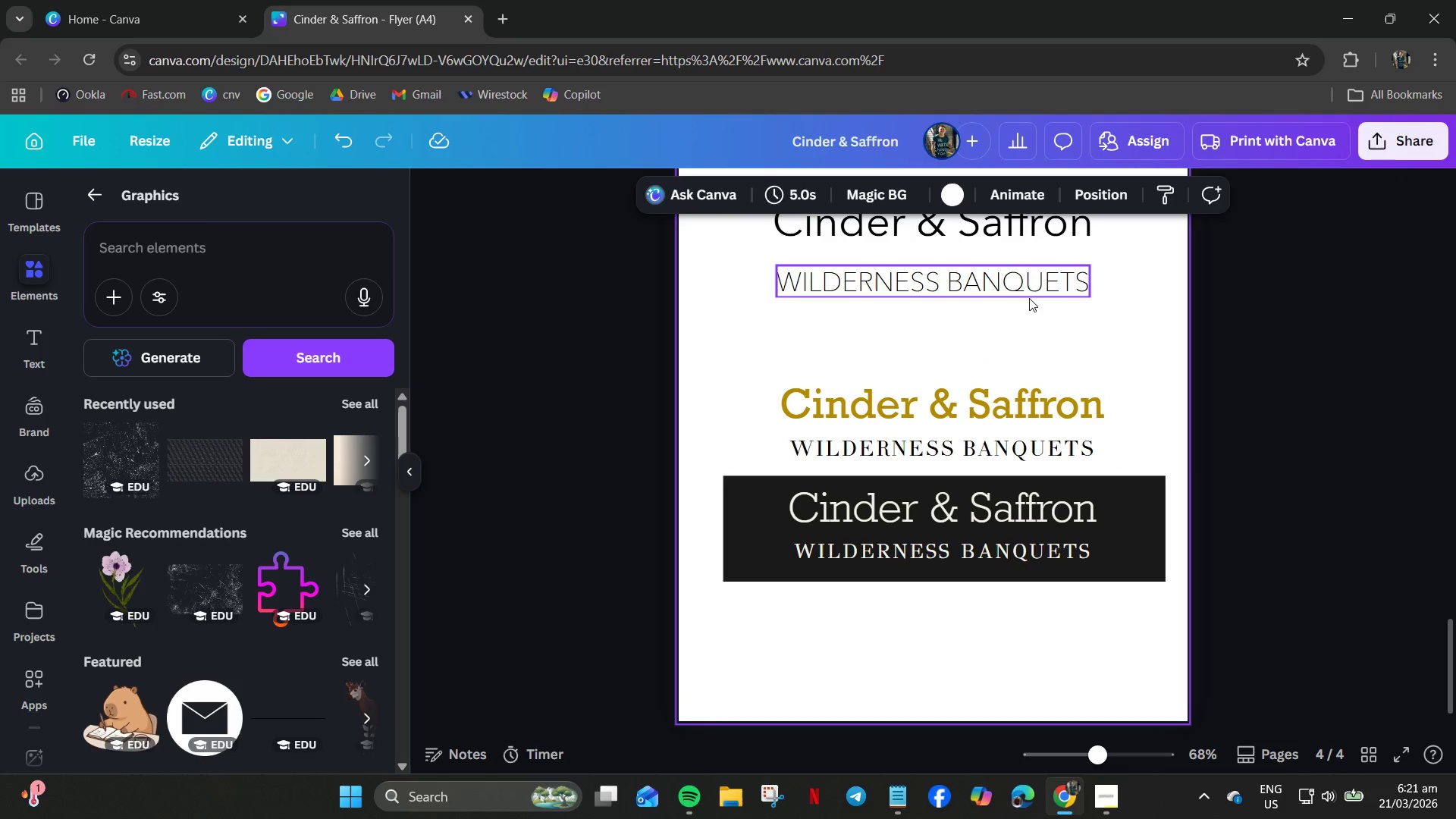 
left_click_drag(start_coordinate=[1029, 298], to_coordinate=[1034, 266])
 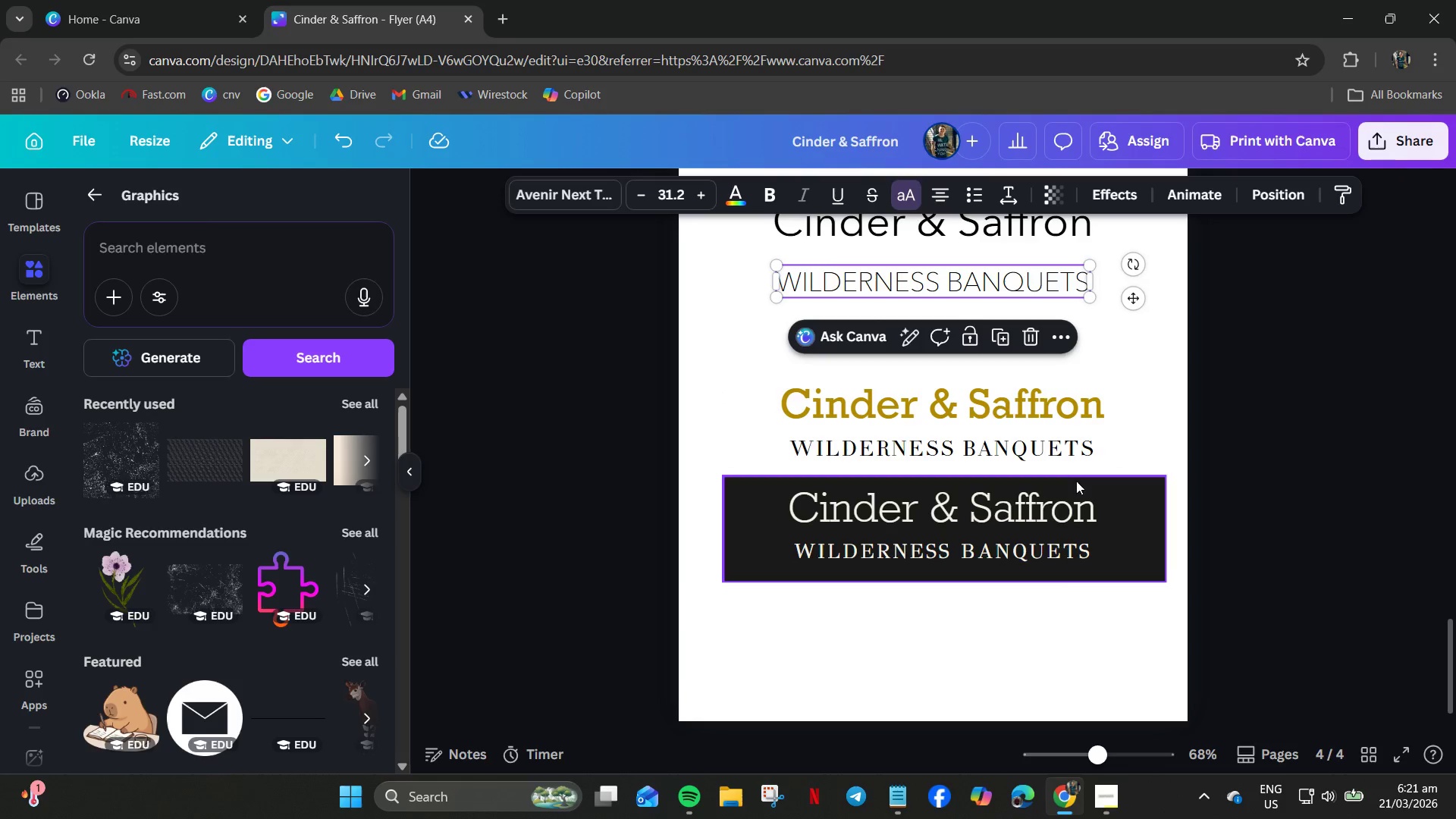 
left_click([957, 280])
 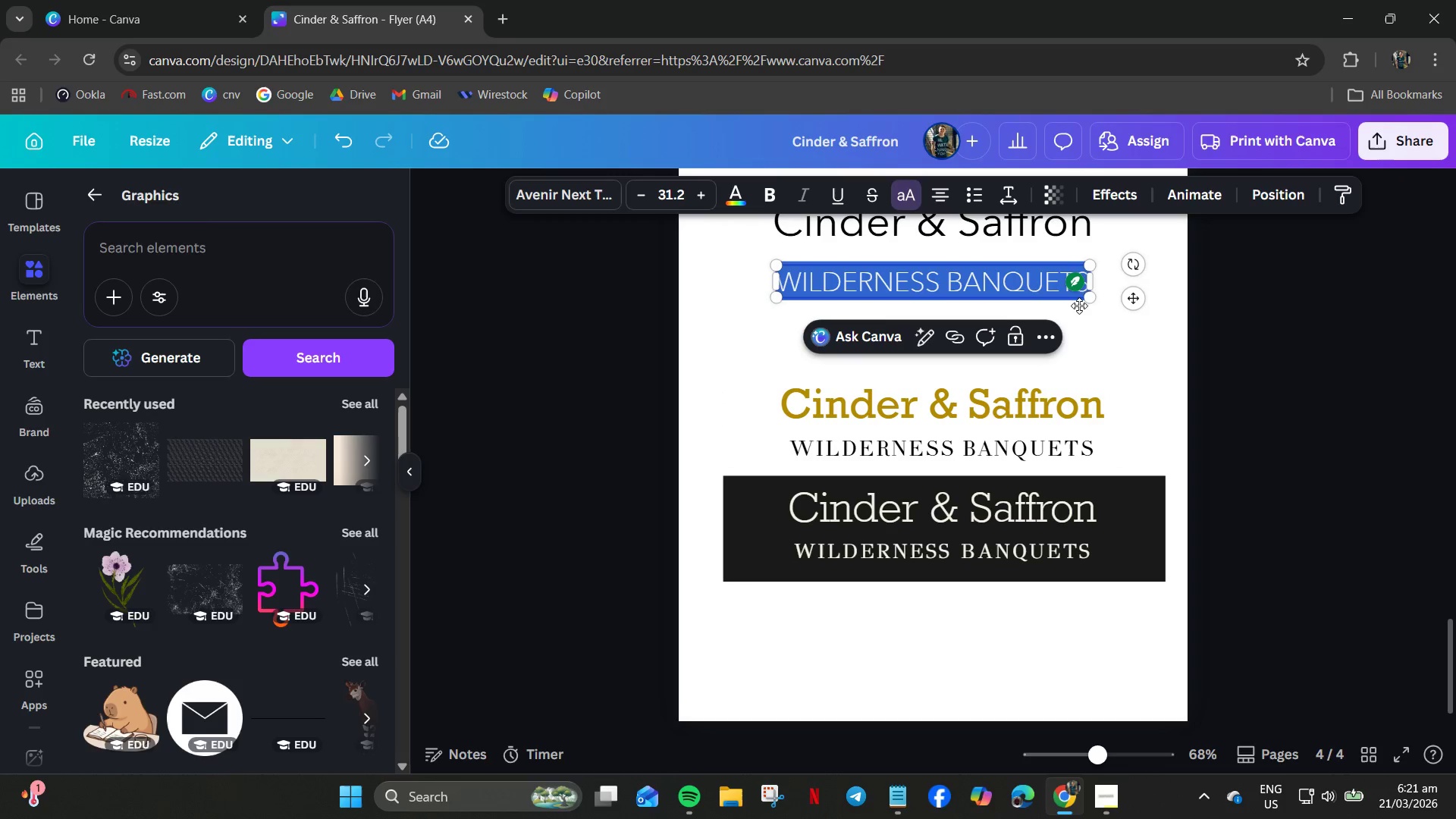 
left_click([1103, 325])
 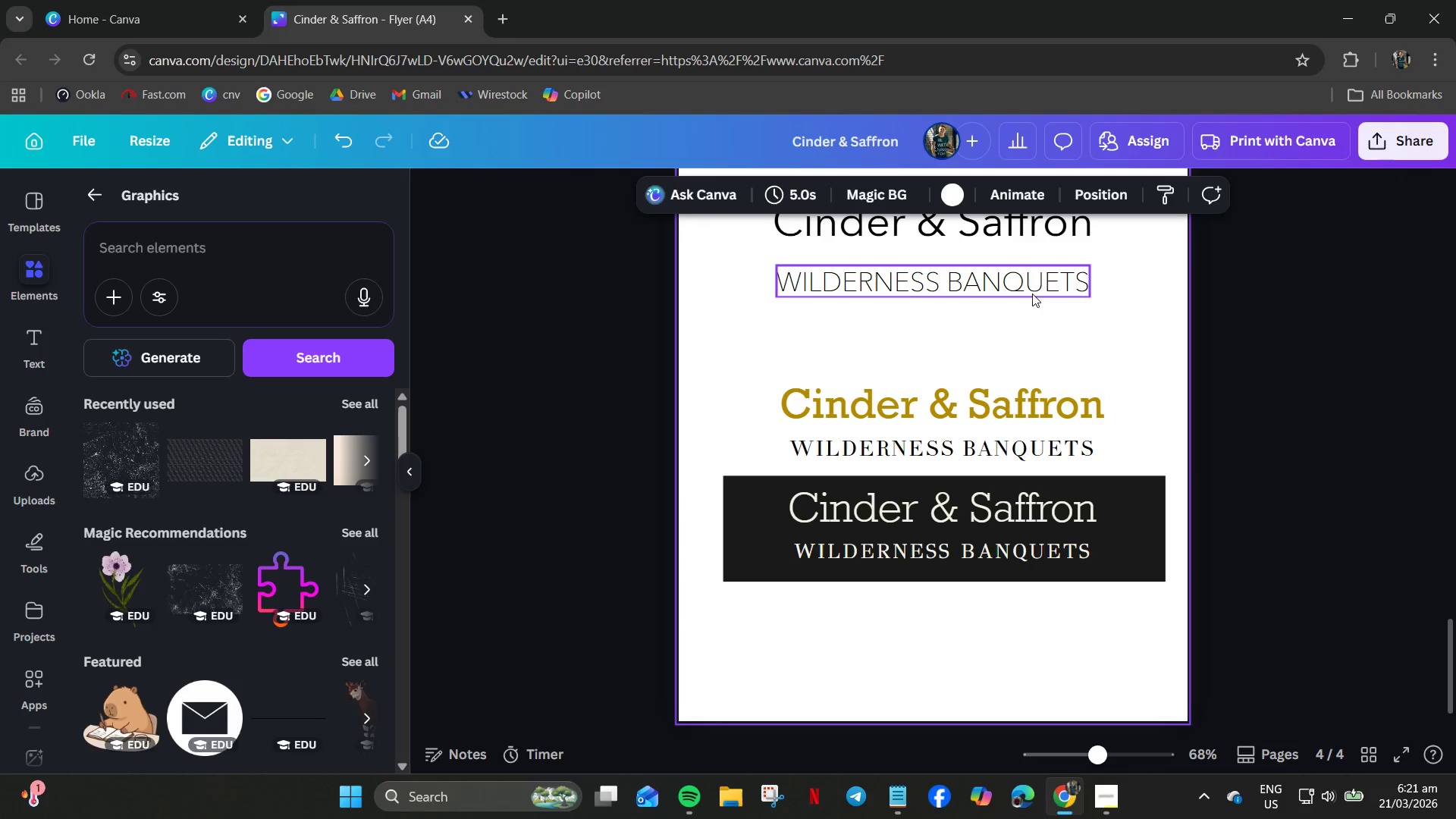 
left_click_drag(start_coordinate=[1032, 293], to_coordinate=[1035, 277])
 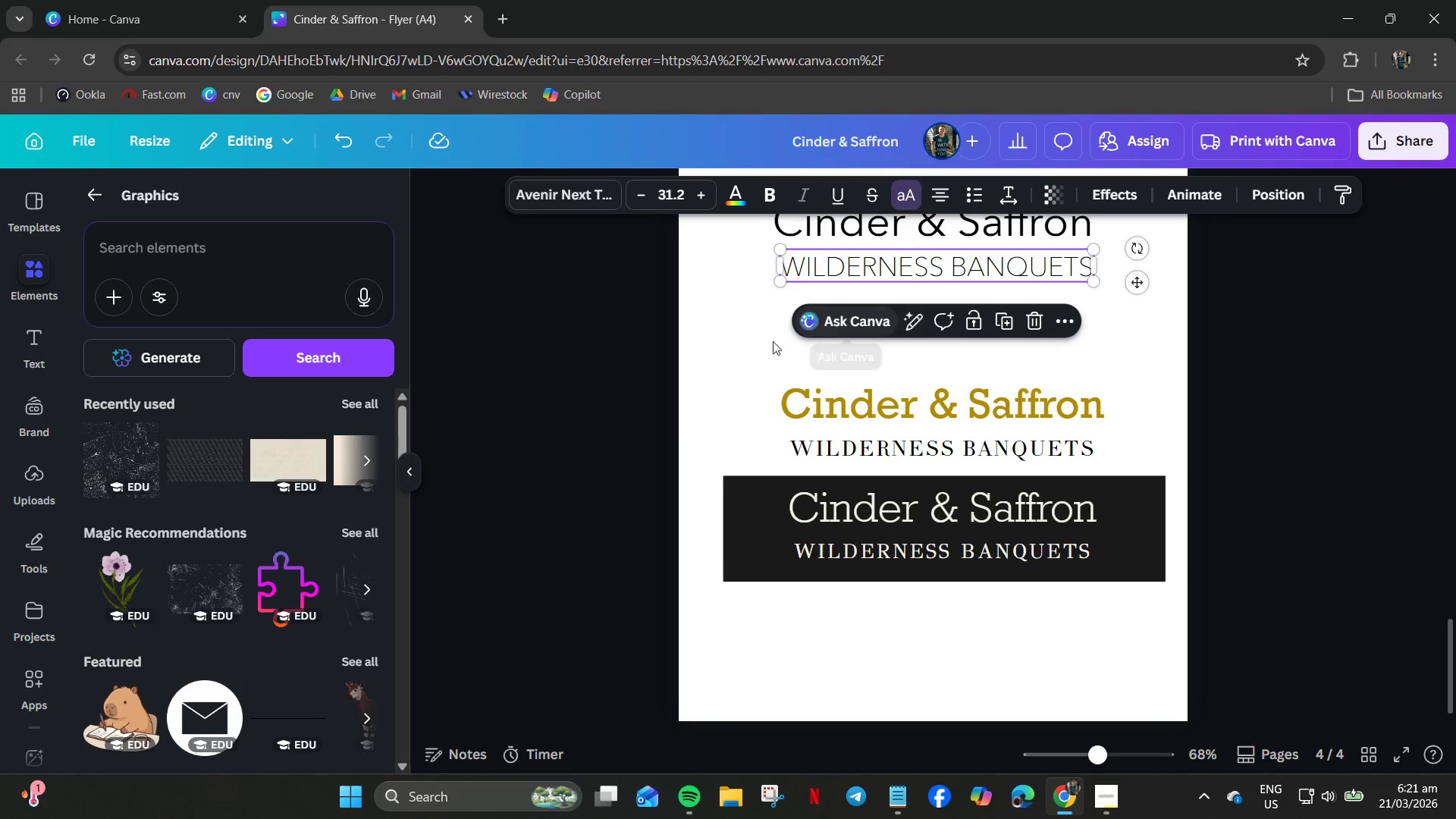 
left_click([771, 344])
 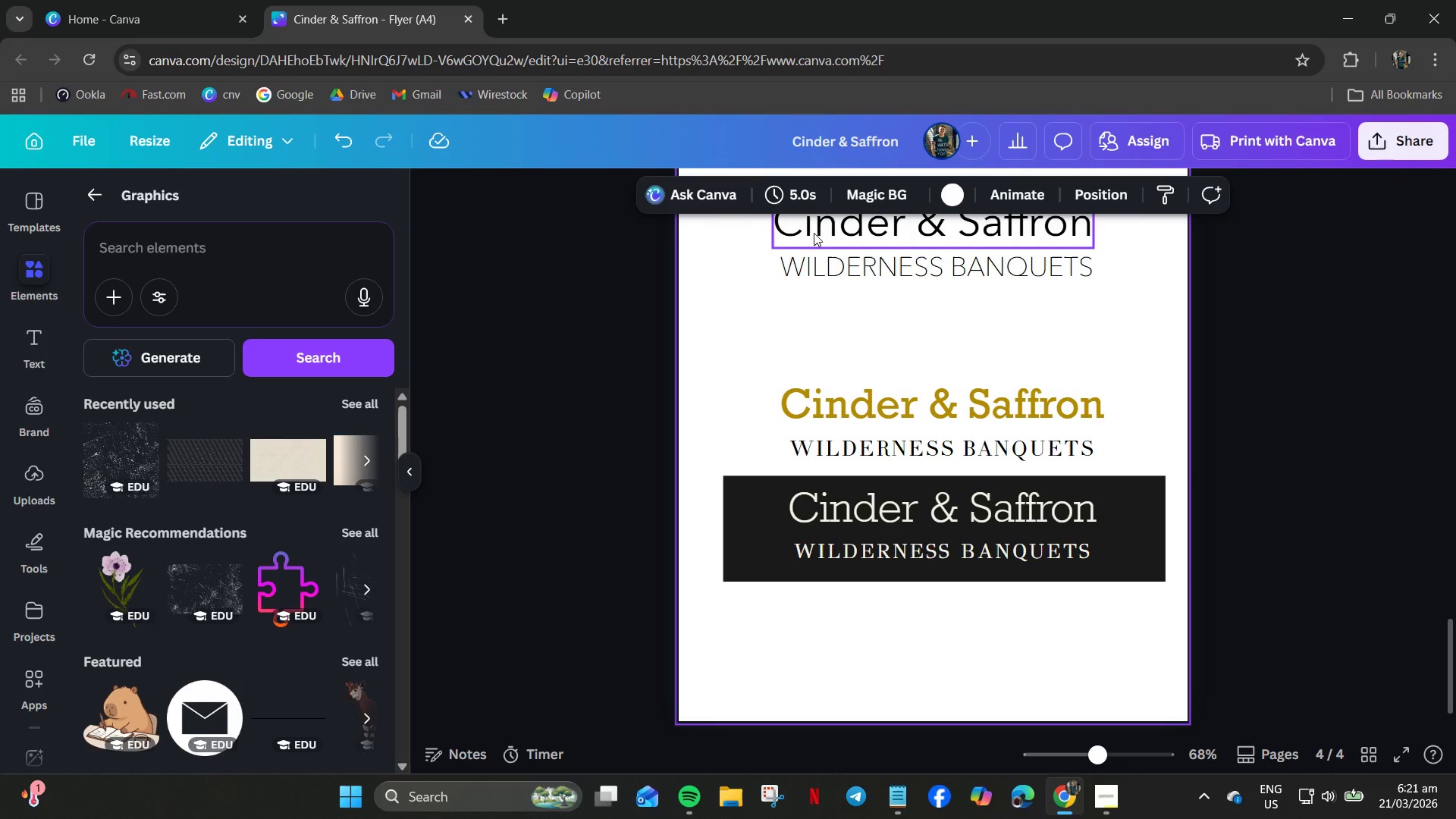 
left_click([816, 228])
 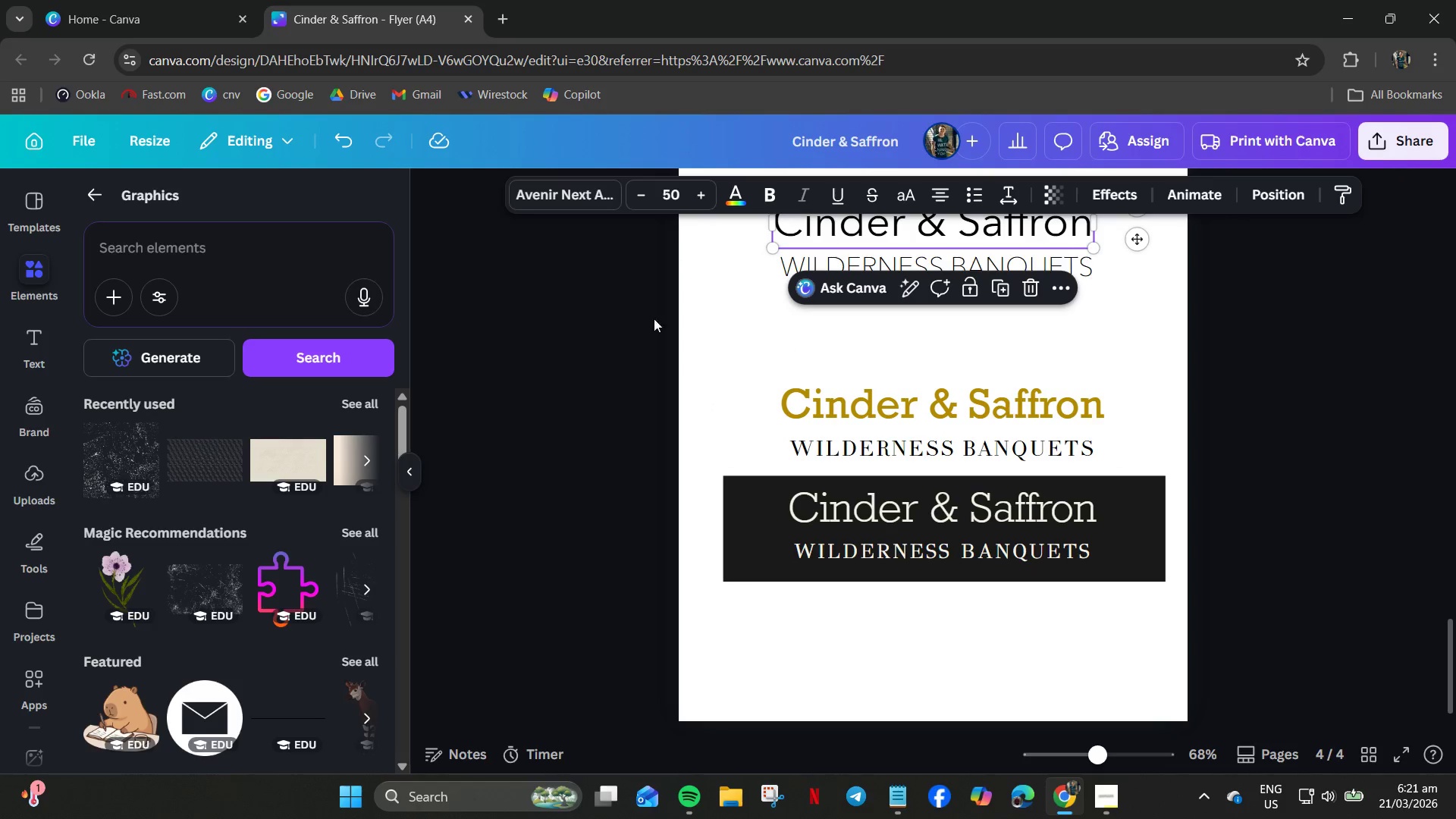 
left_click([796, 413])
 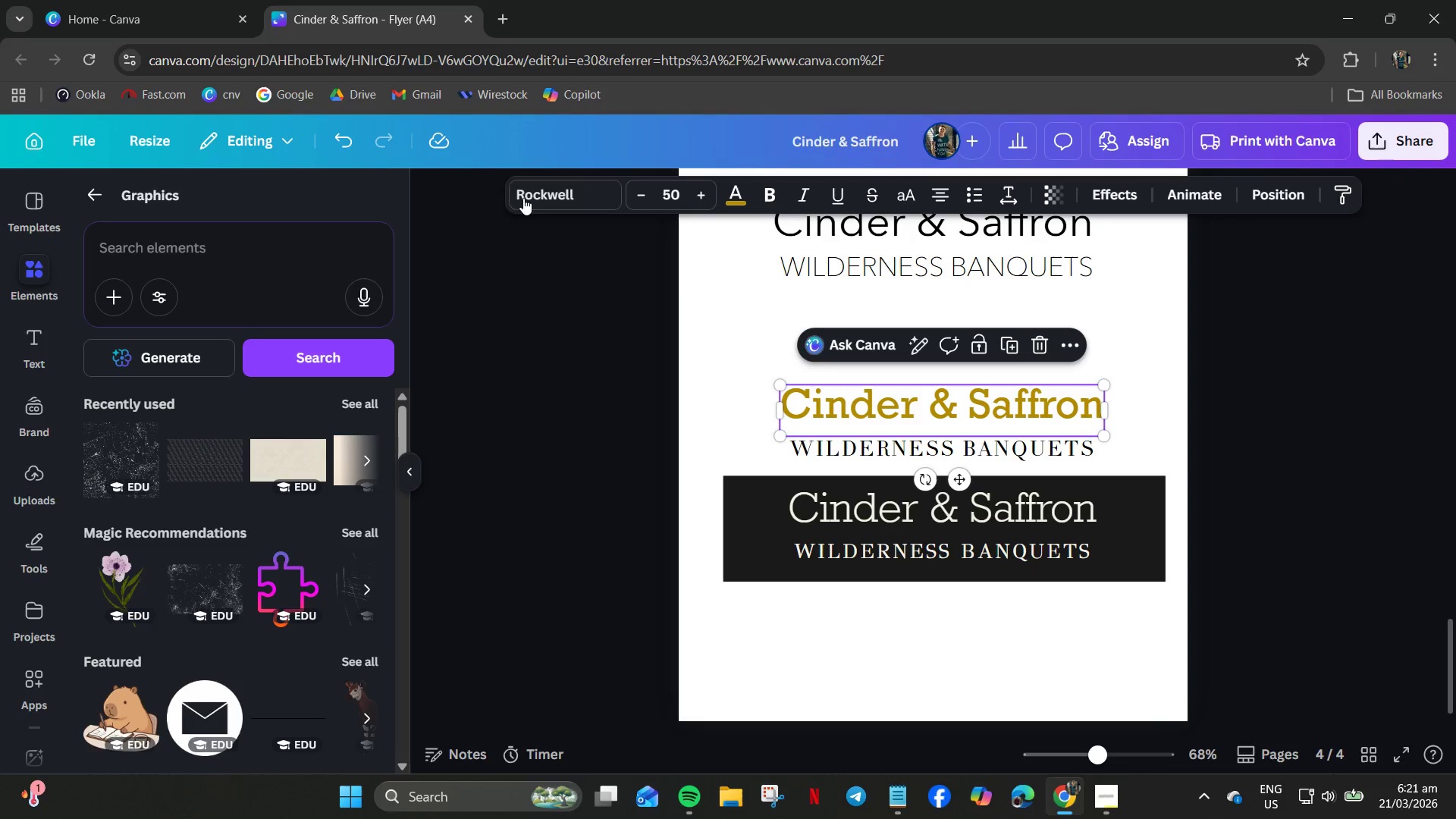 
left_click([543, 201])
 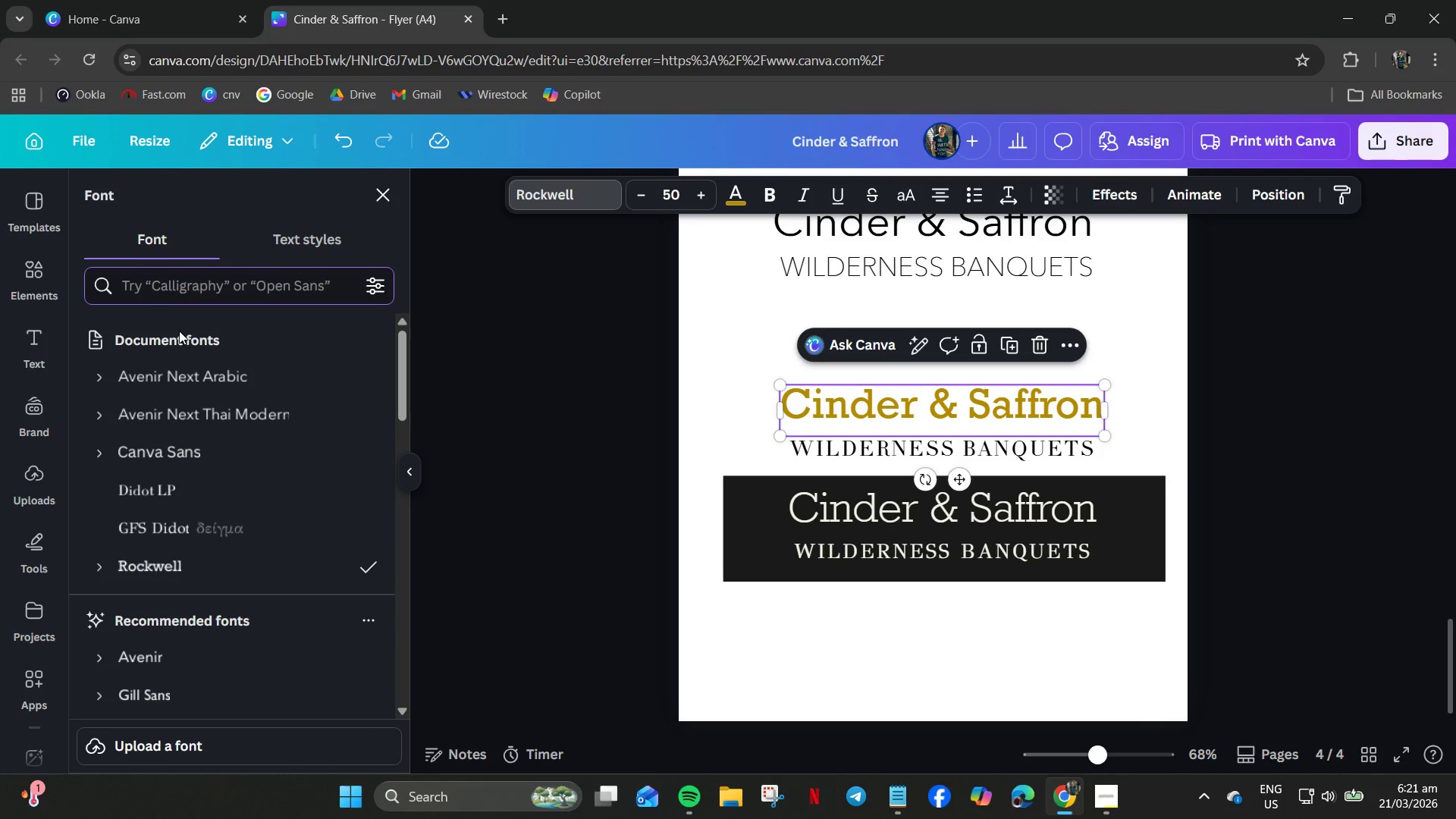 
left_click([96, 421])
 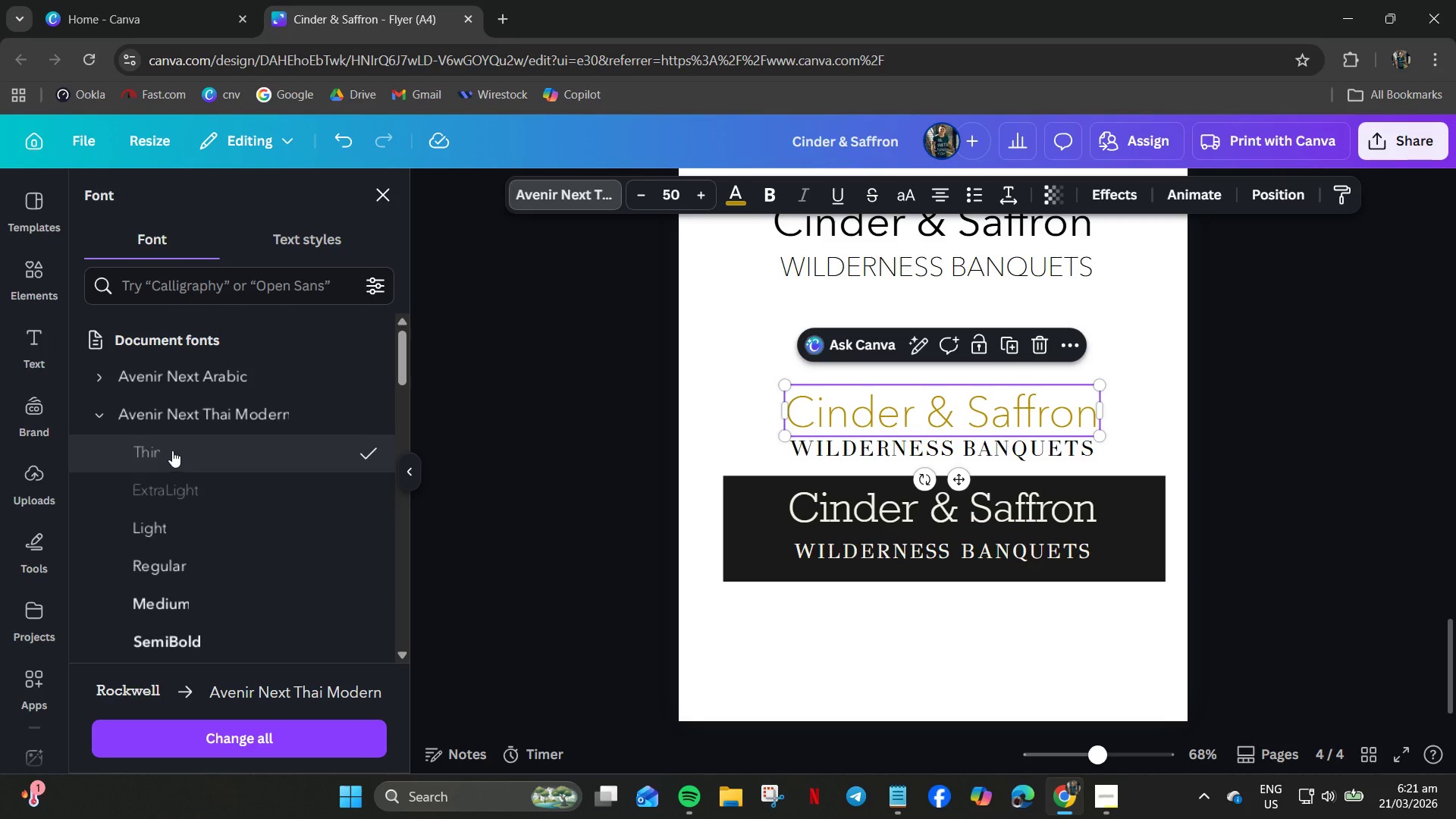 
wait(5.83)
 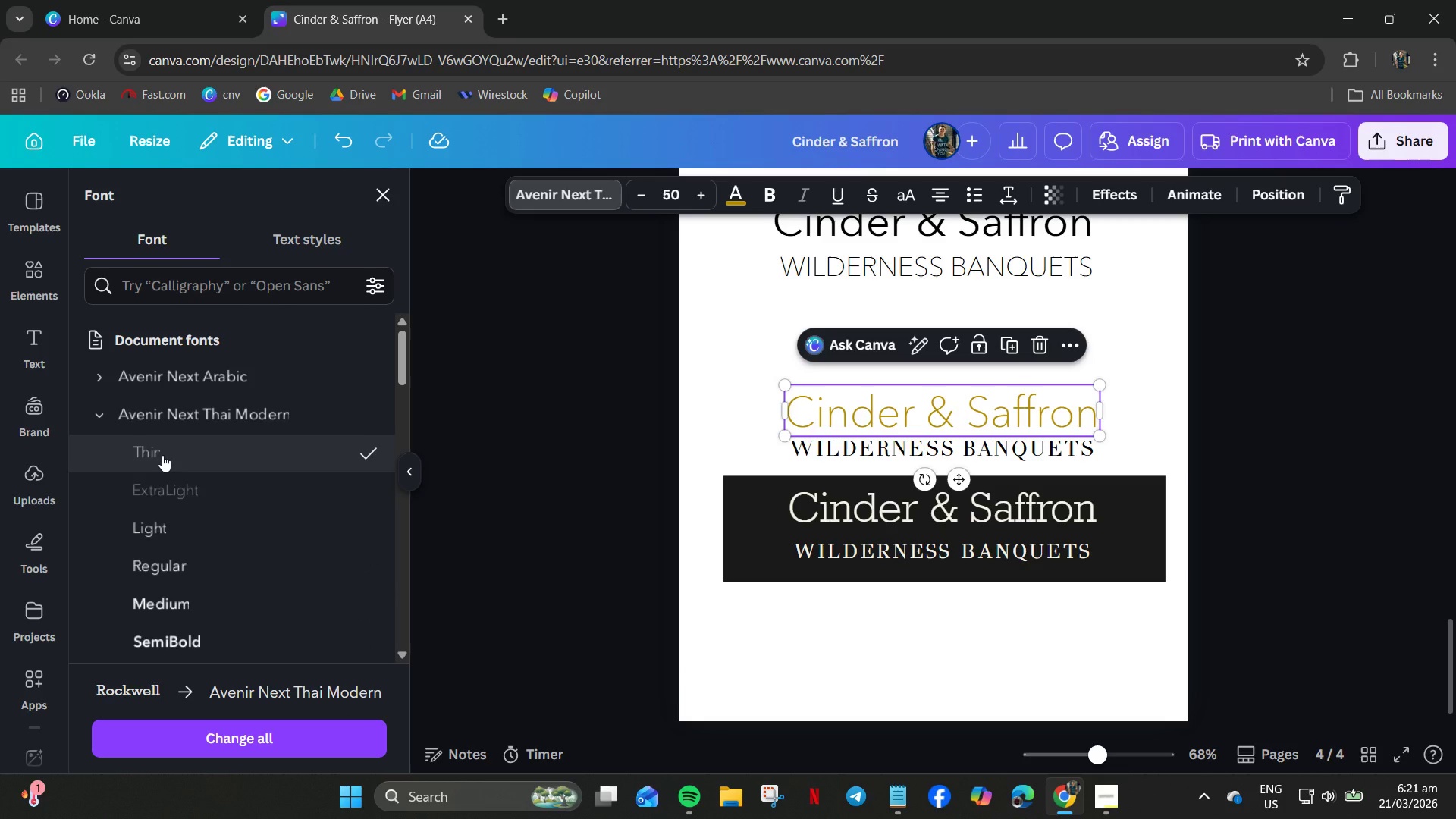 
left_click([171, 522])
 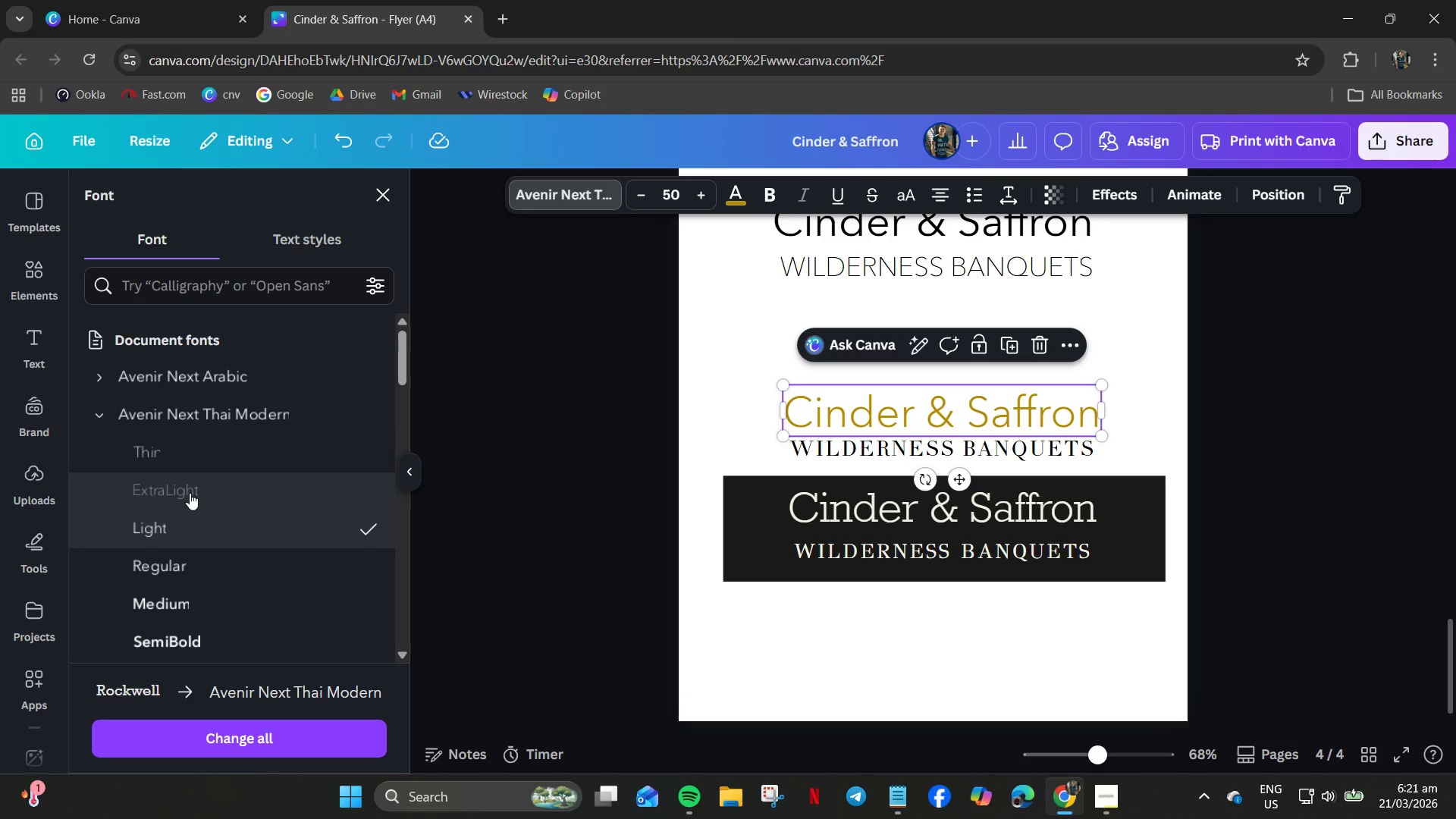 
left_click([190, 487])
 